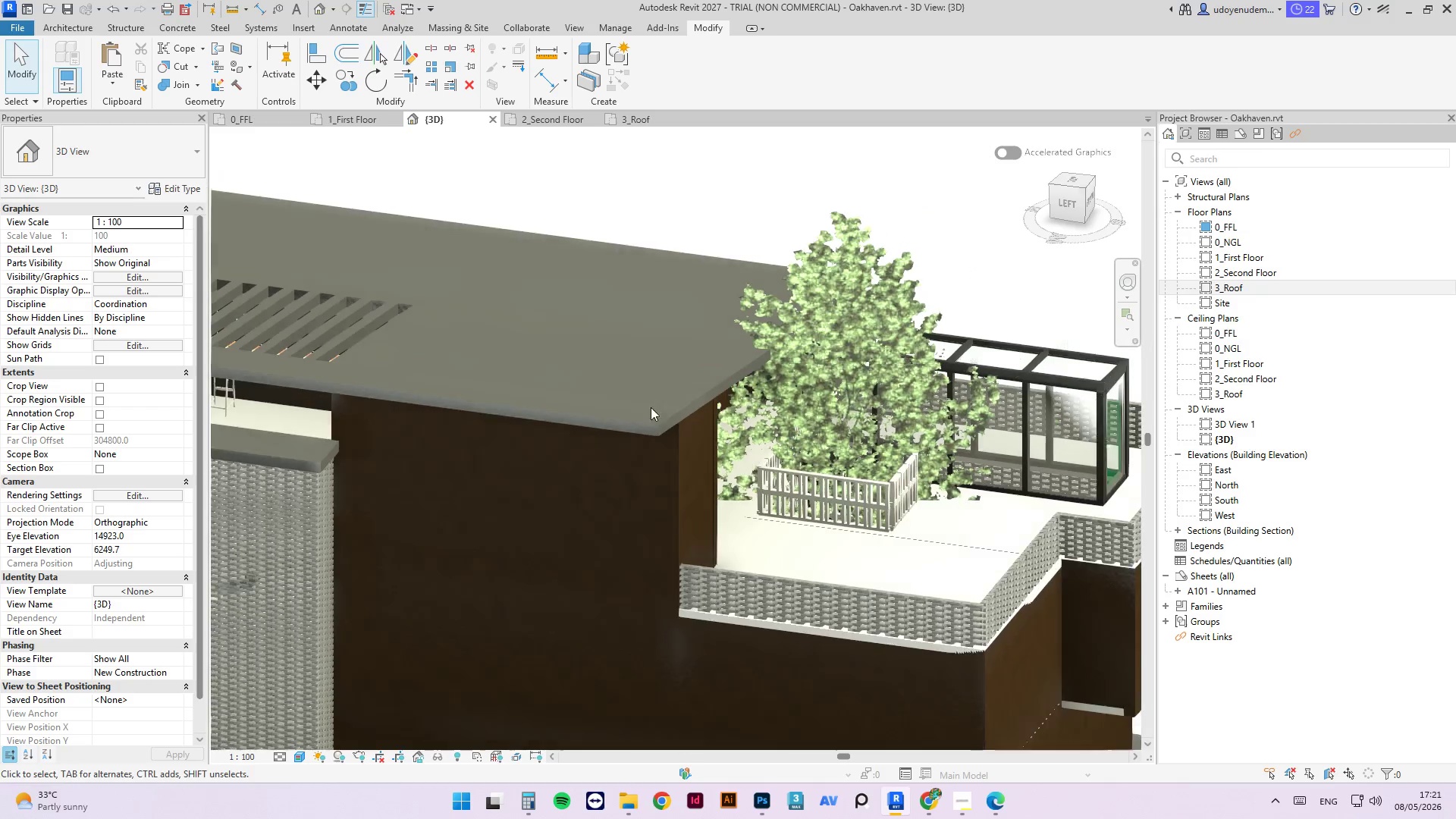 
hold_key(key=ShiftLeft, duration=2.52)
 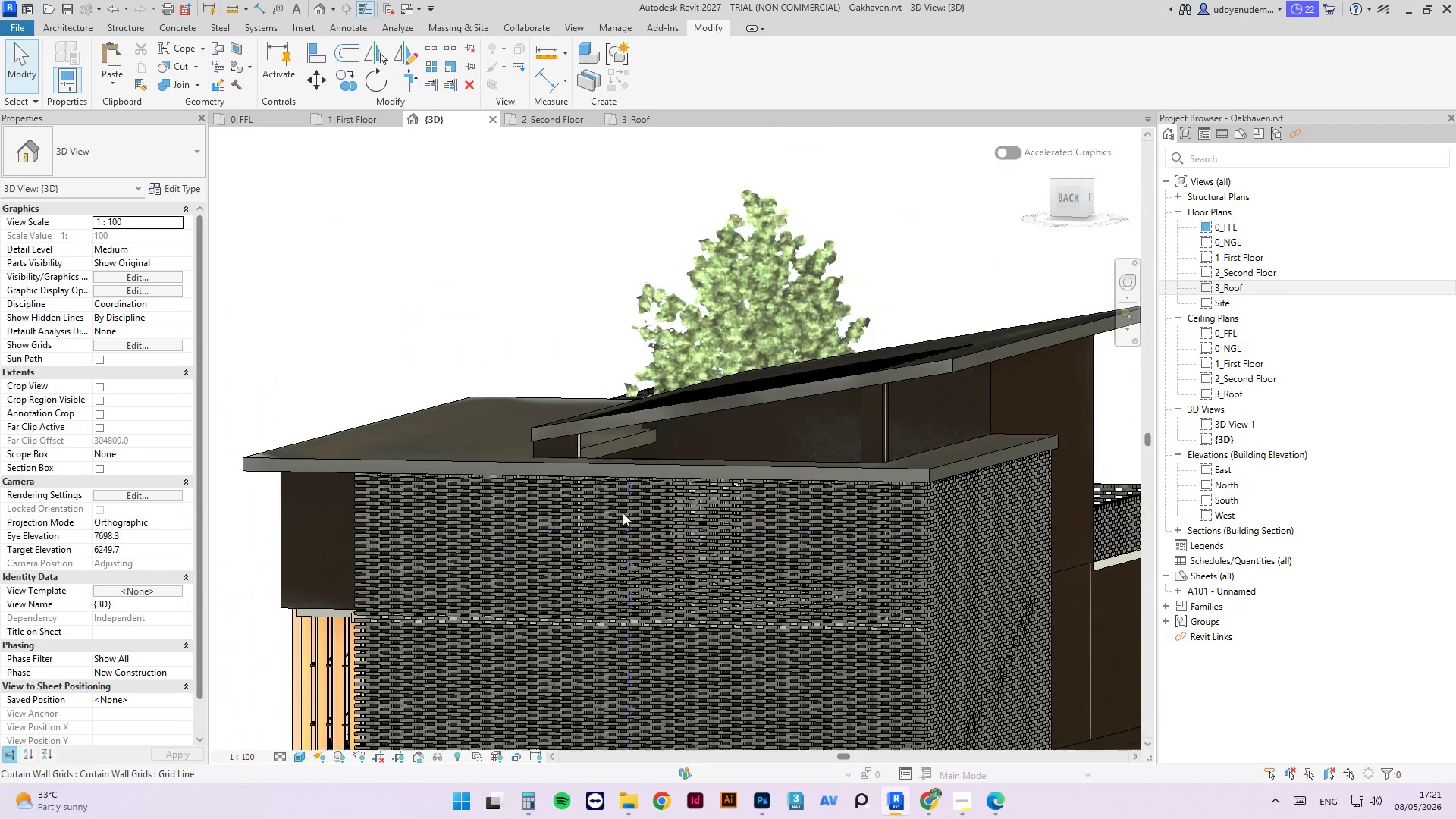 
scroll: coordinate [815, 520], scroll_direction: up, amount: 1.0
 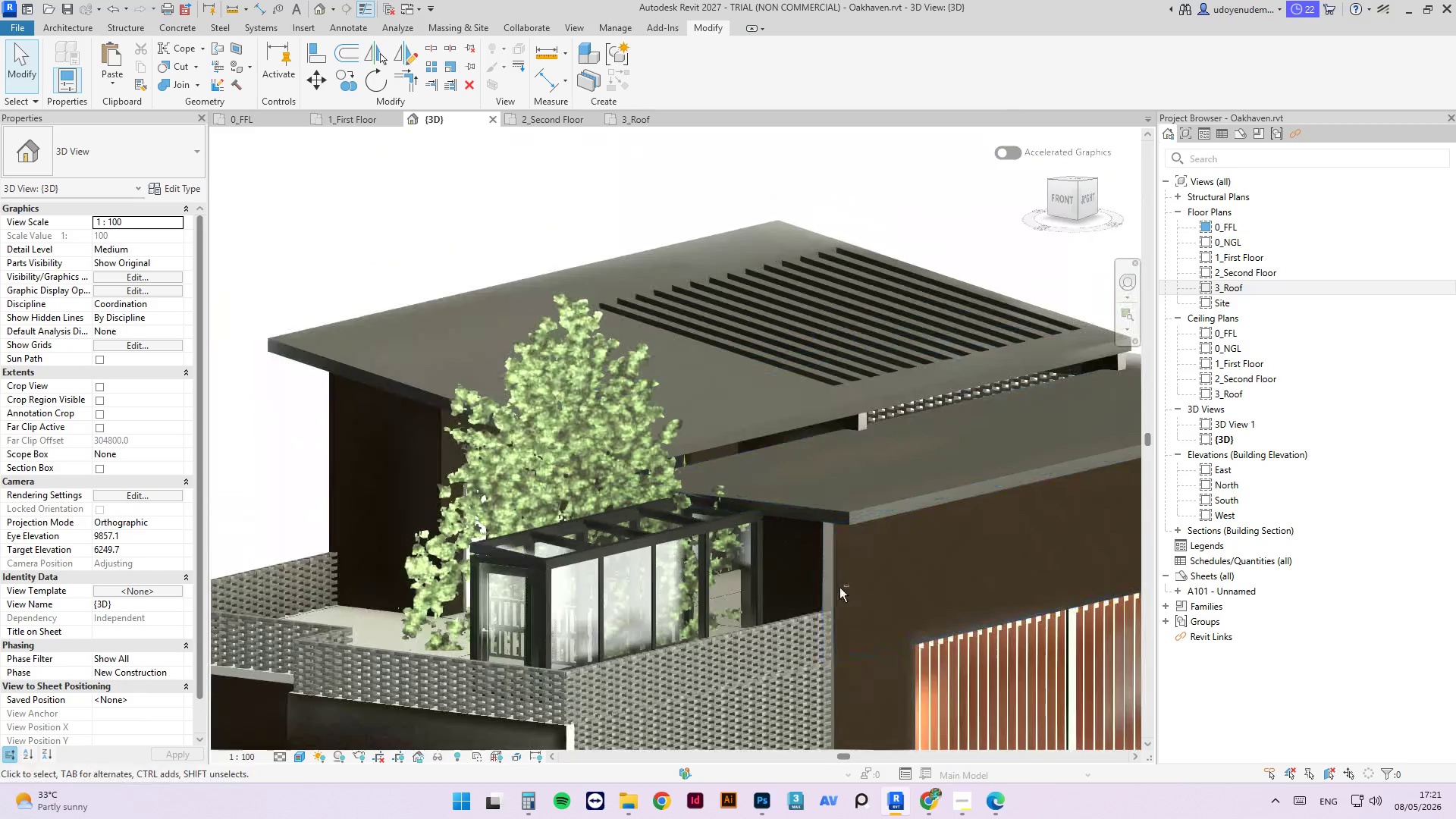 
hold_key(key=ShiftLeft, duration=0.44)
 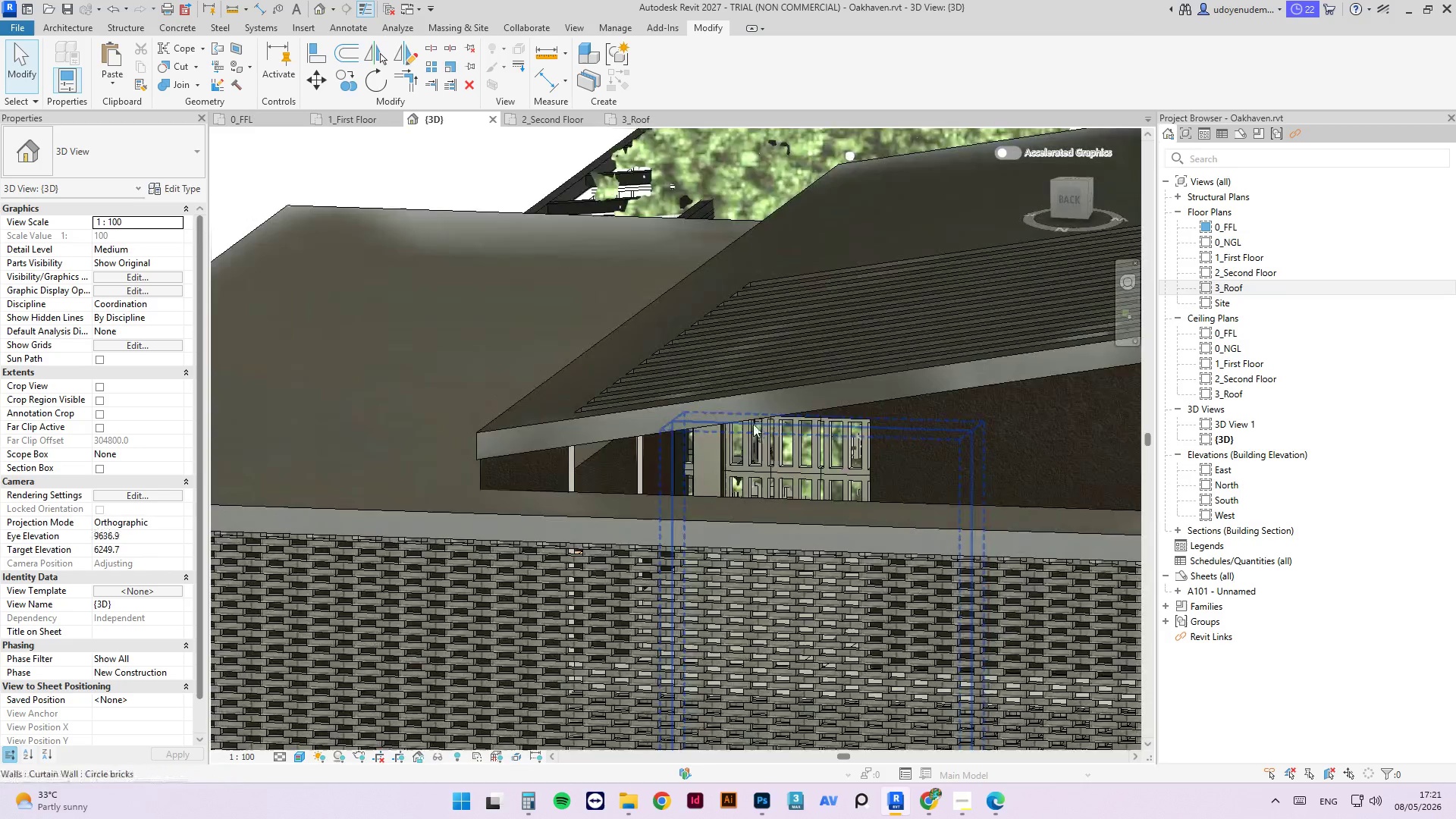 
scroll: coordinate [623, 518], scroll_direction: up, amount: 5.0
 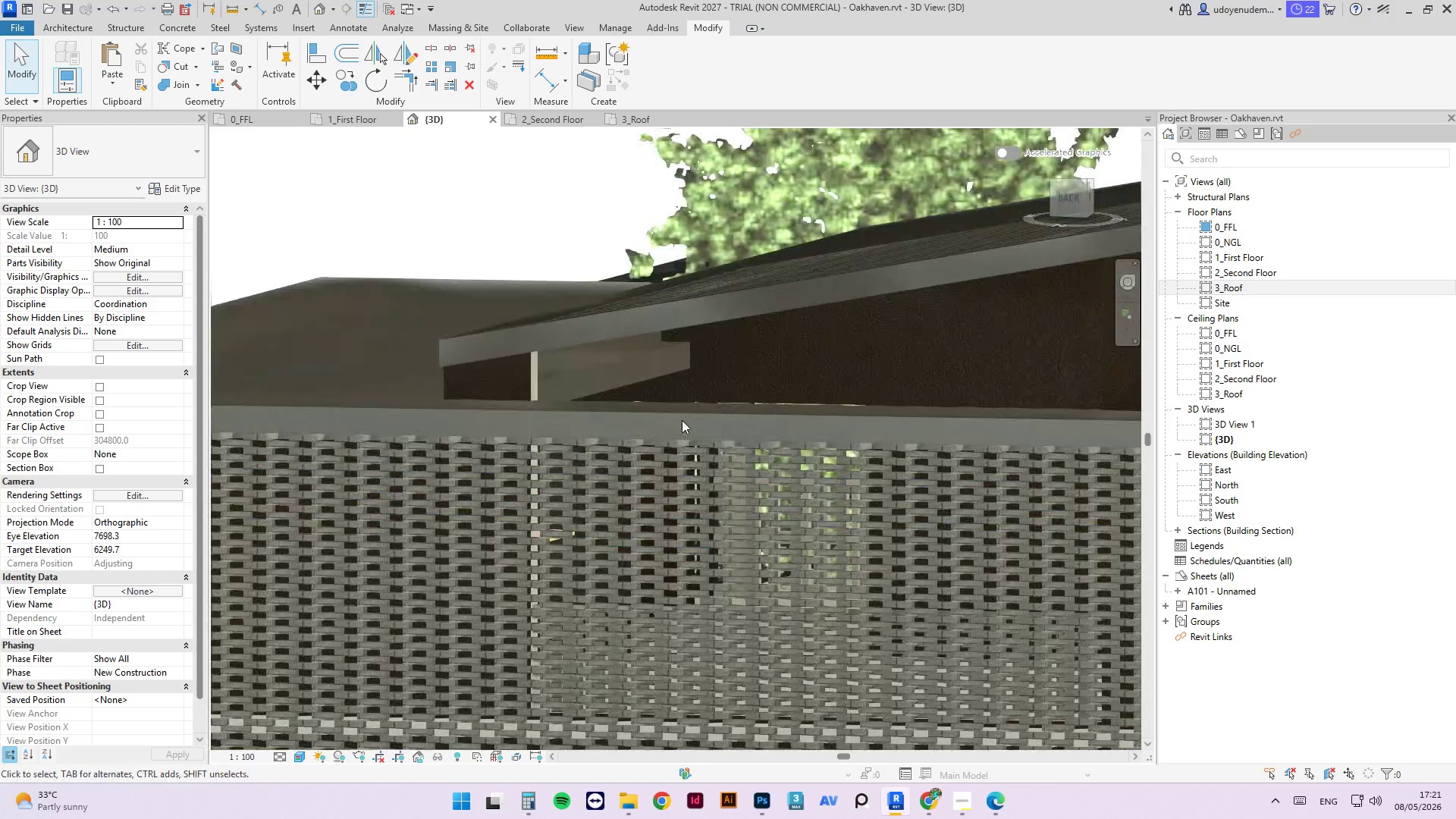 
hold_key(key=ShiftLeft, duration=0.5)
scroll: coordinate [731, 425], scroll_direction: up, amount: 11.0
 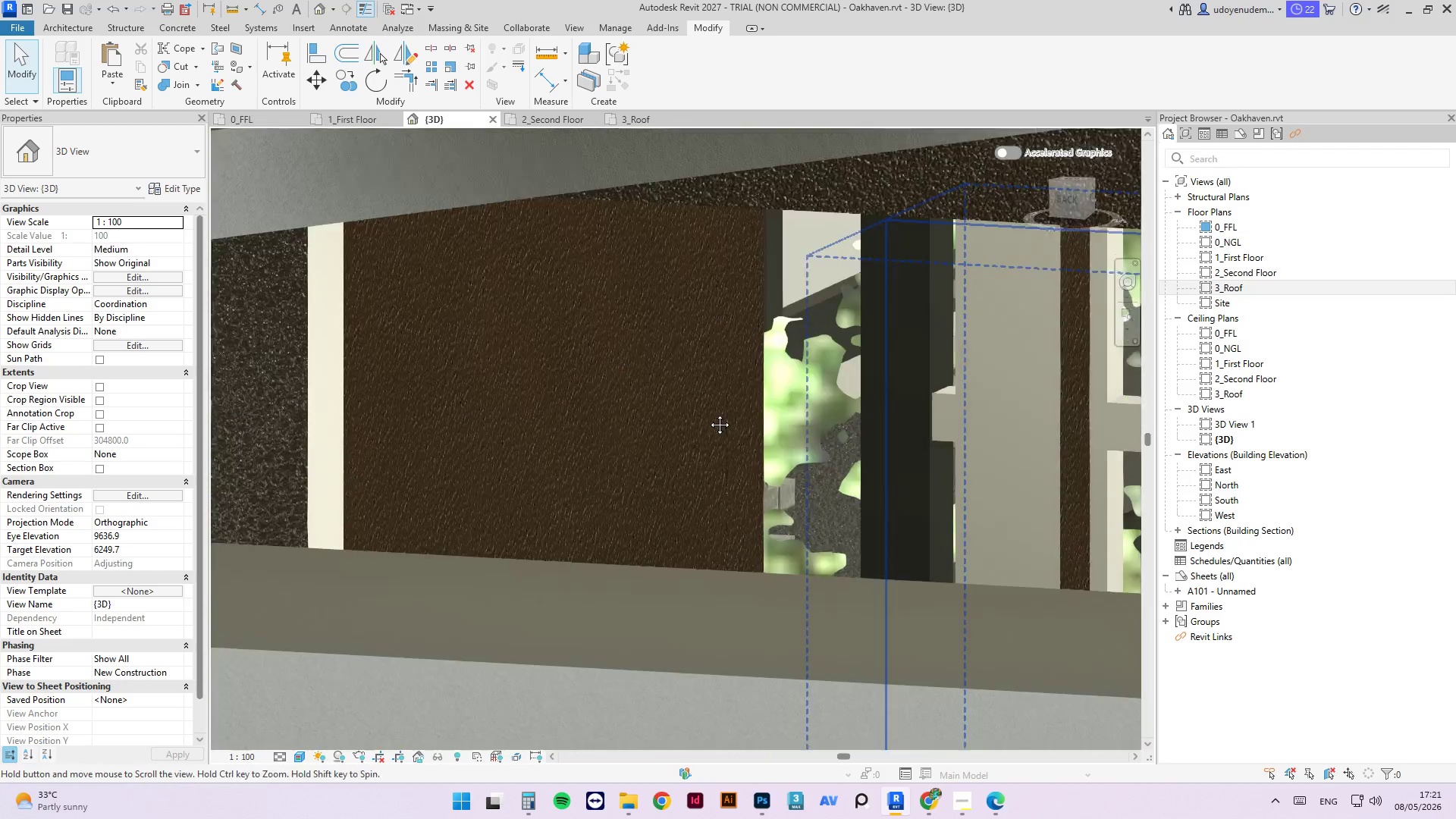 
hold_key(key=ShiftLeft, duration=0.44)
 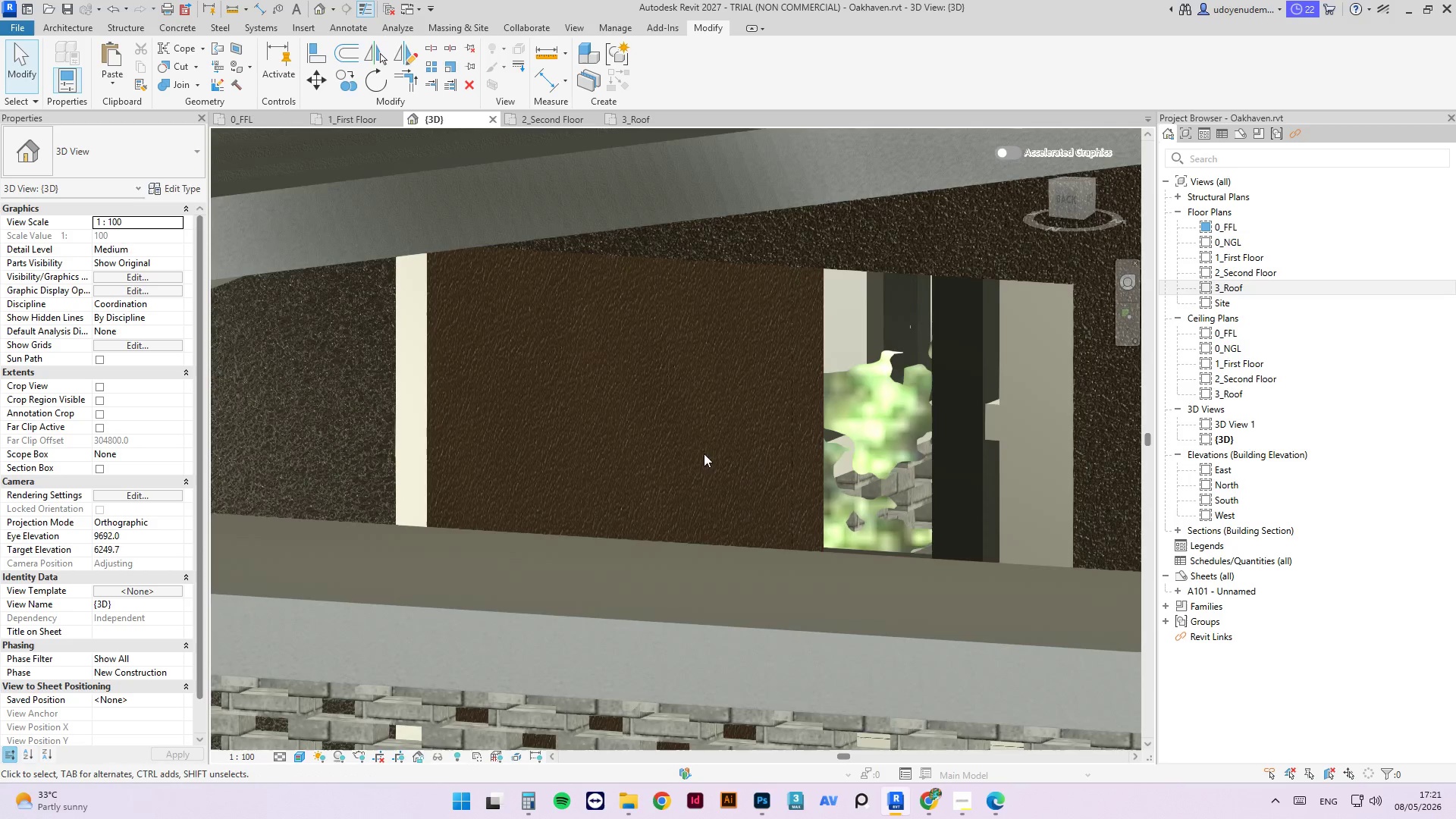 
scroll: coordinate [964, 450], scroll_direction: up, amount: 5.0
 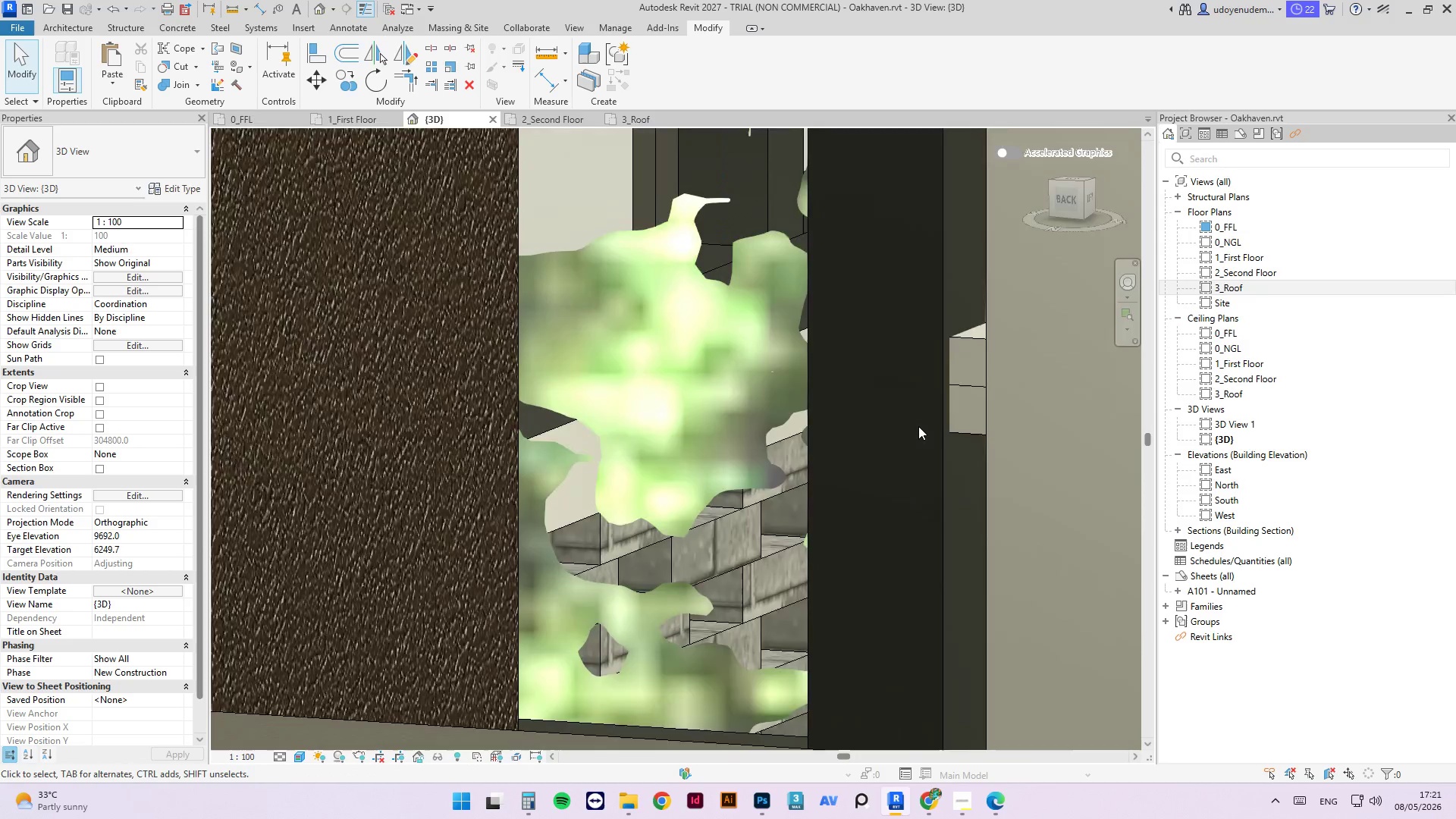 
hold_key(key=ShiftLeft, duration=1.22)
 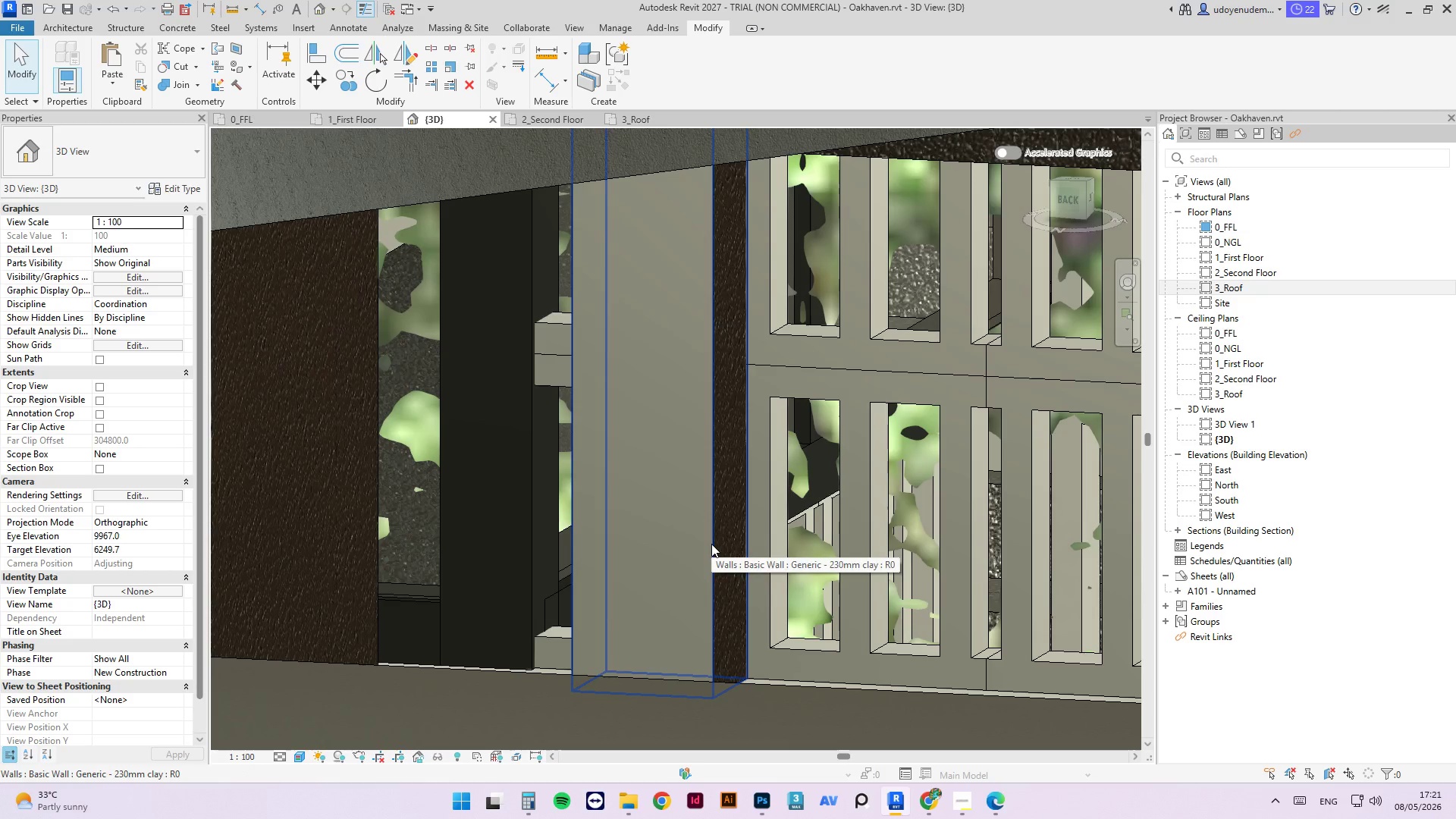 
scroll: coordinate [916, 422], scroll_direction: down, amount: 3.0
 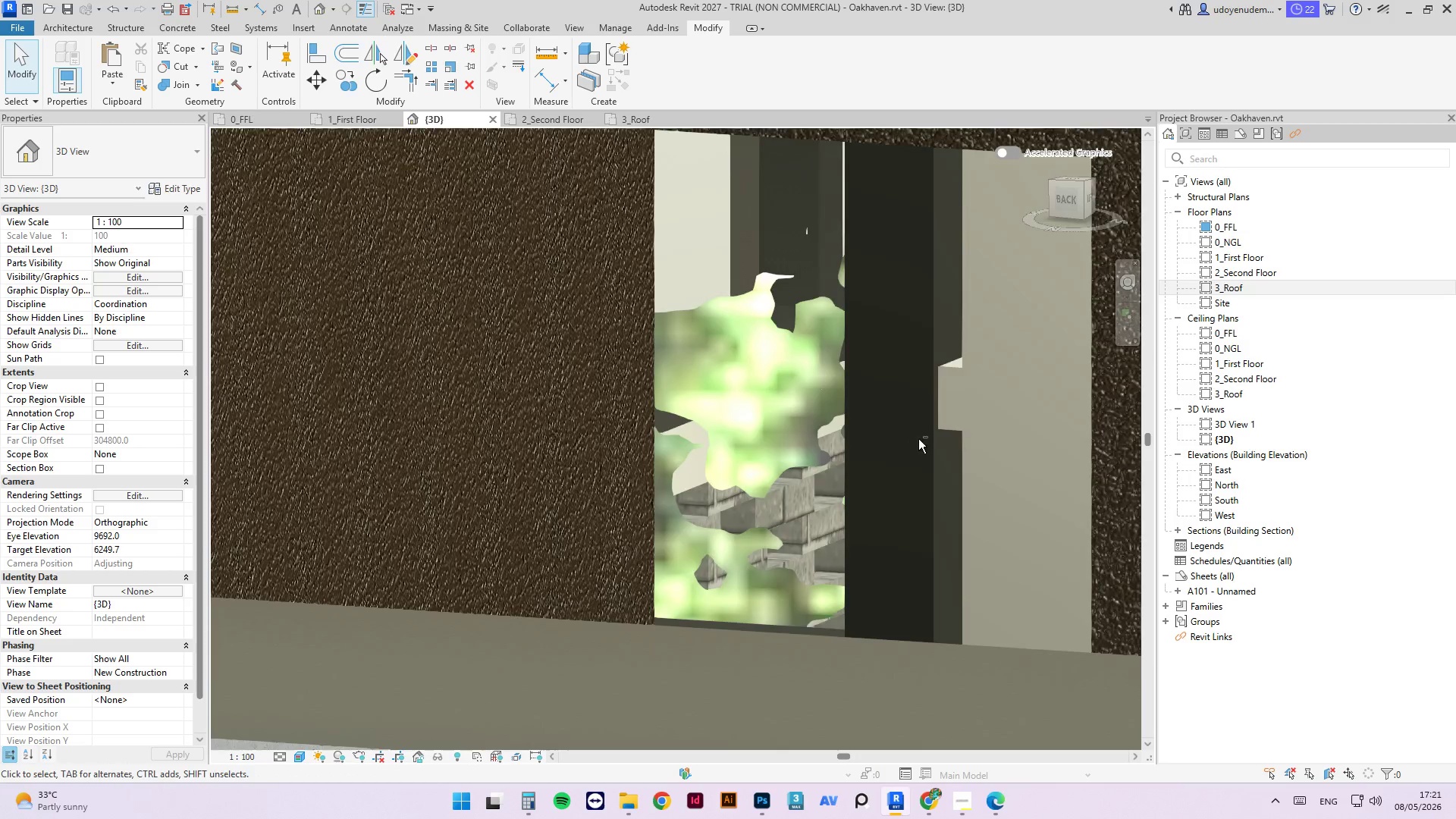 
left_click([710, 544])
 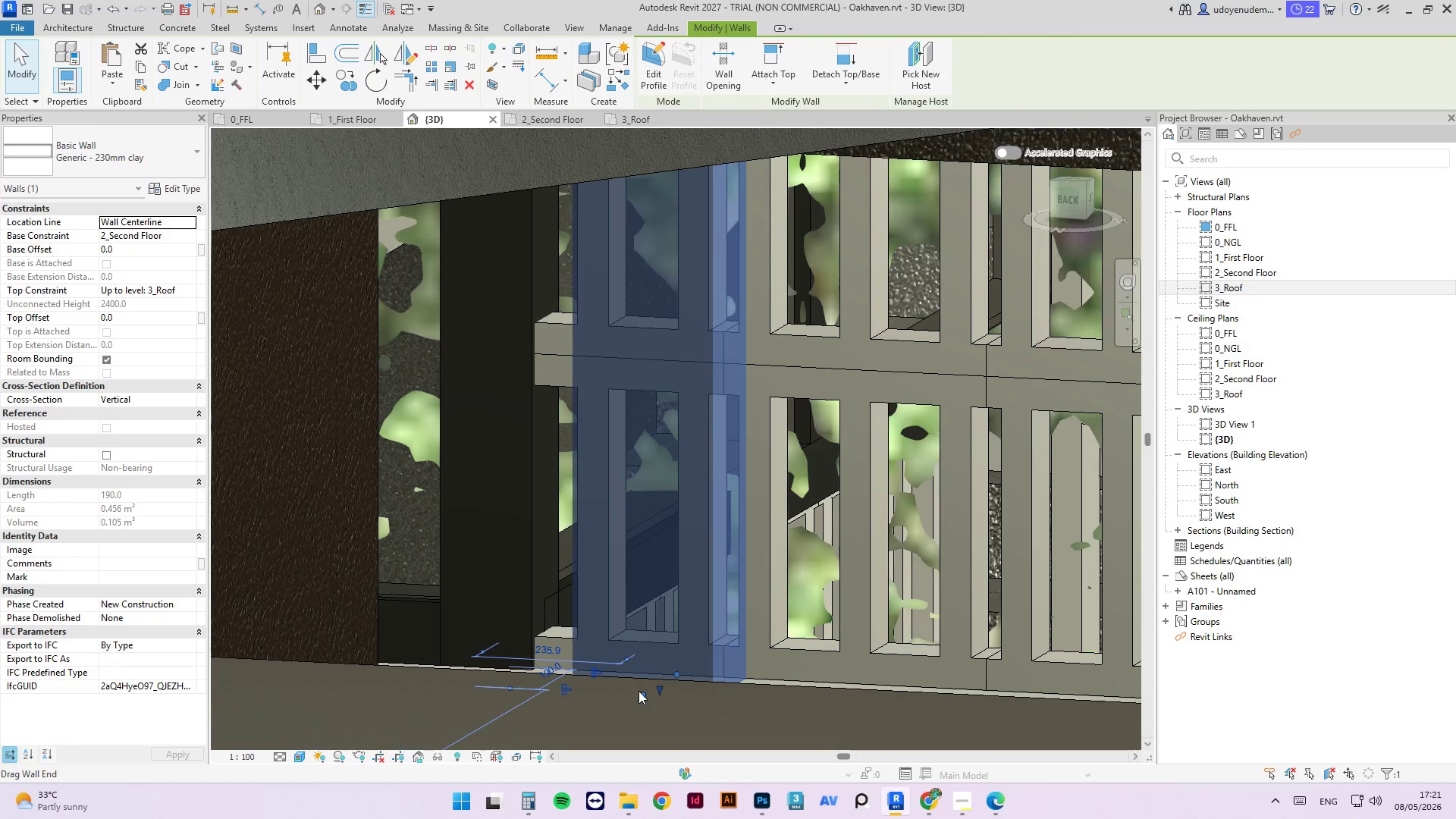 
scroll: coordinate [690, 502], scroll_direction: down, amount: 4.0
 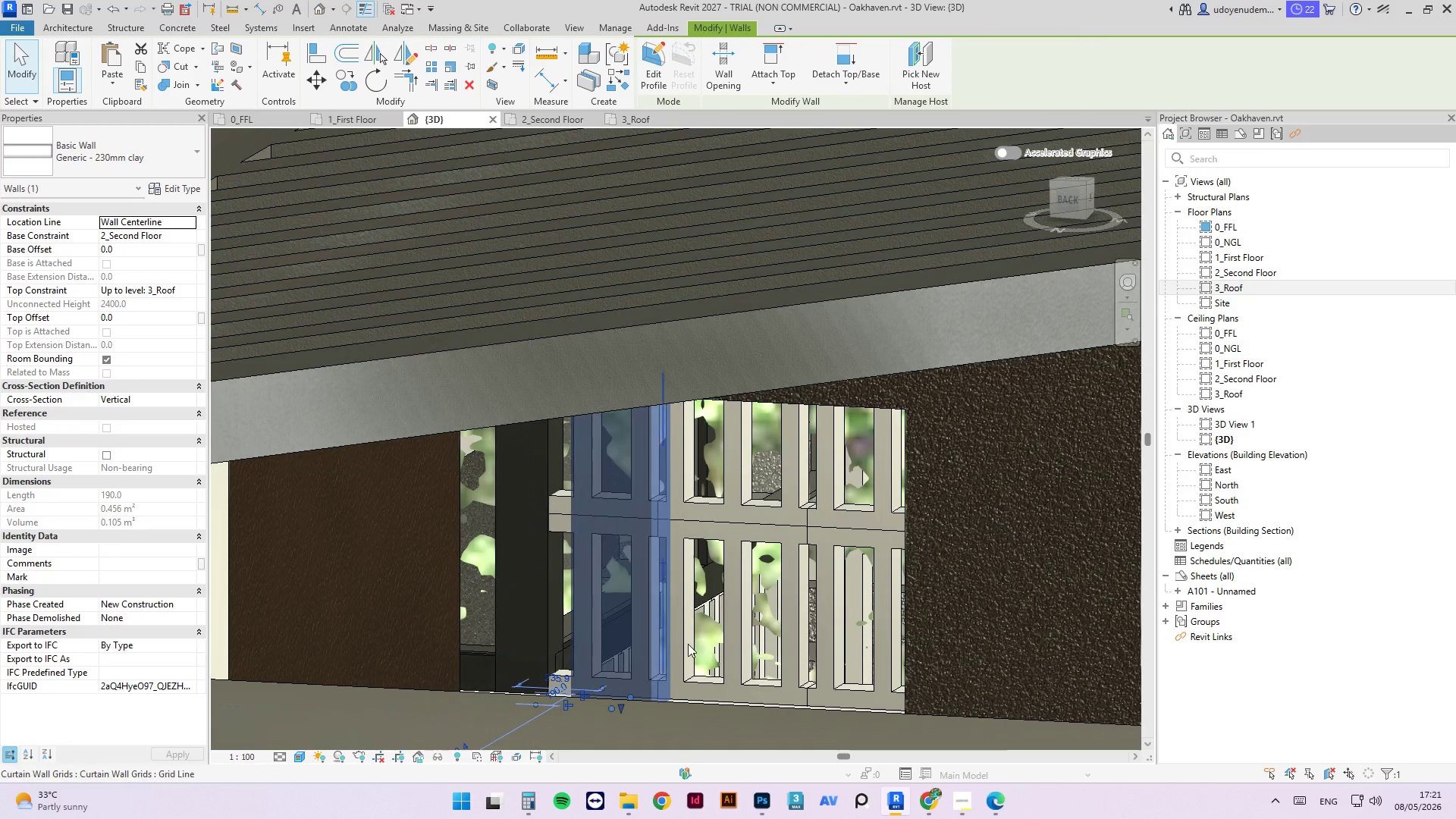 
mouse_move([682, 555])
 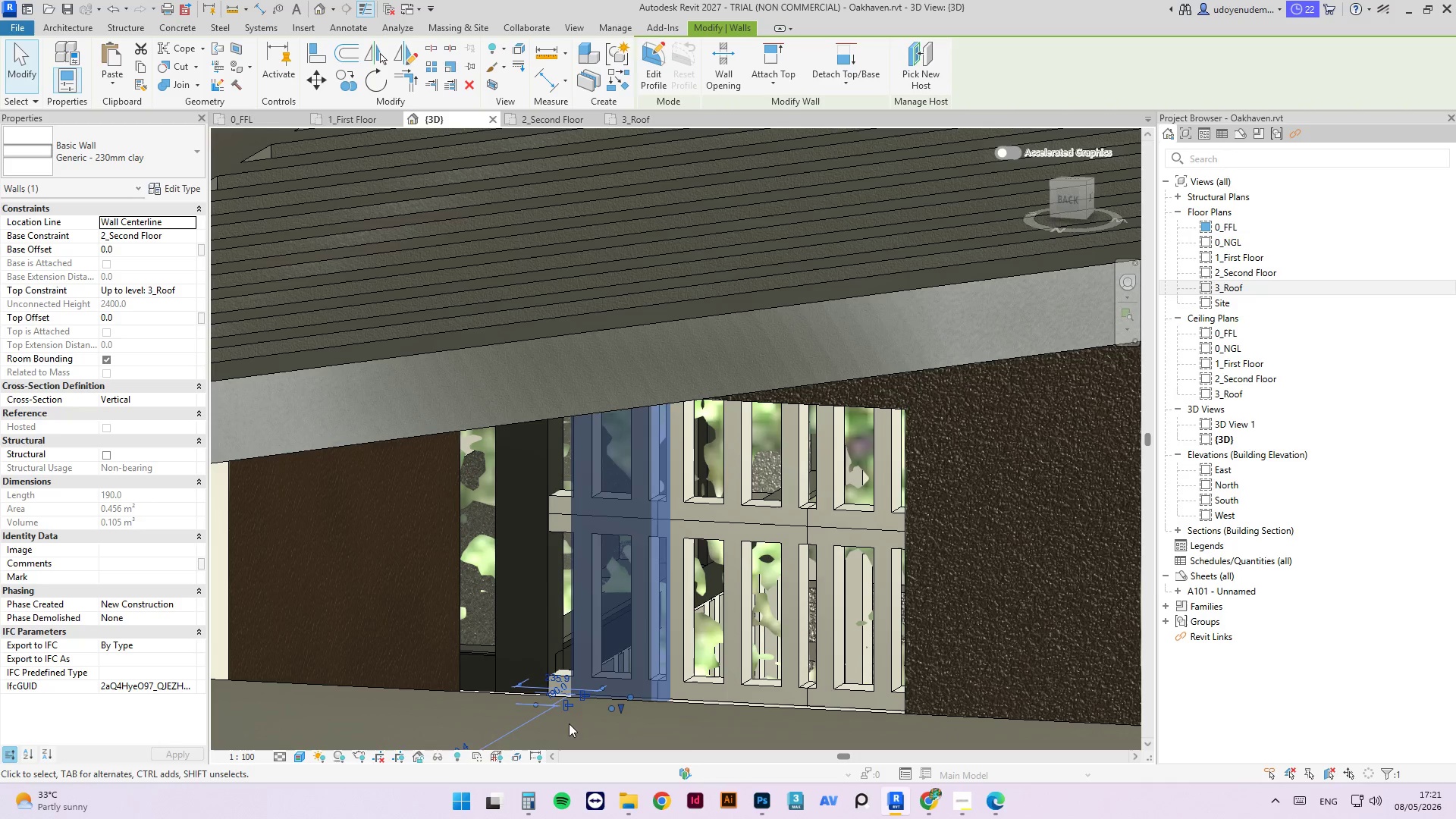 
scroll: coordinate [570, 708], scroll_direction: up, amount: 2.0
 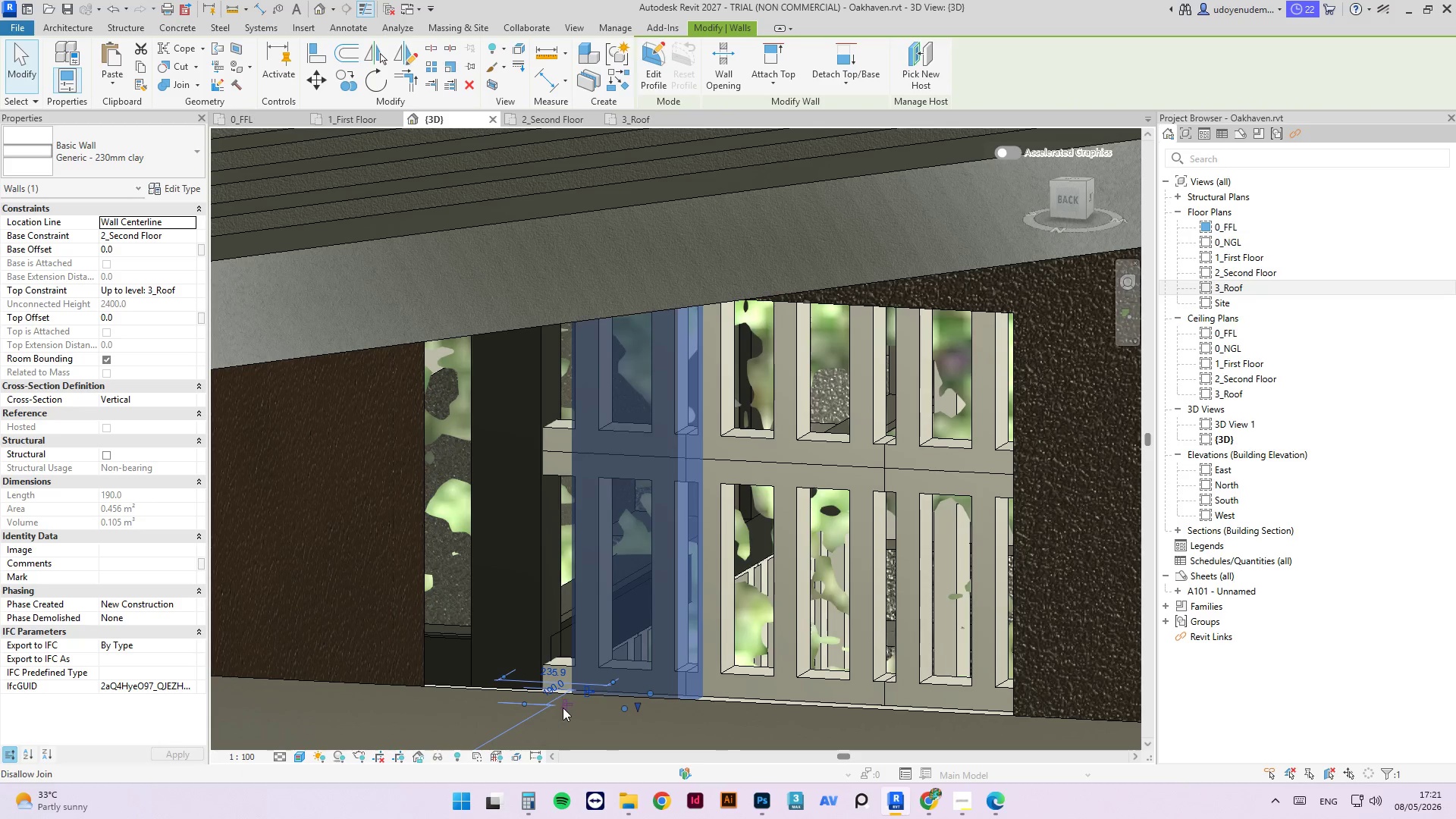 
wait(9.02)
 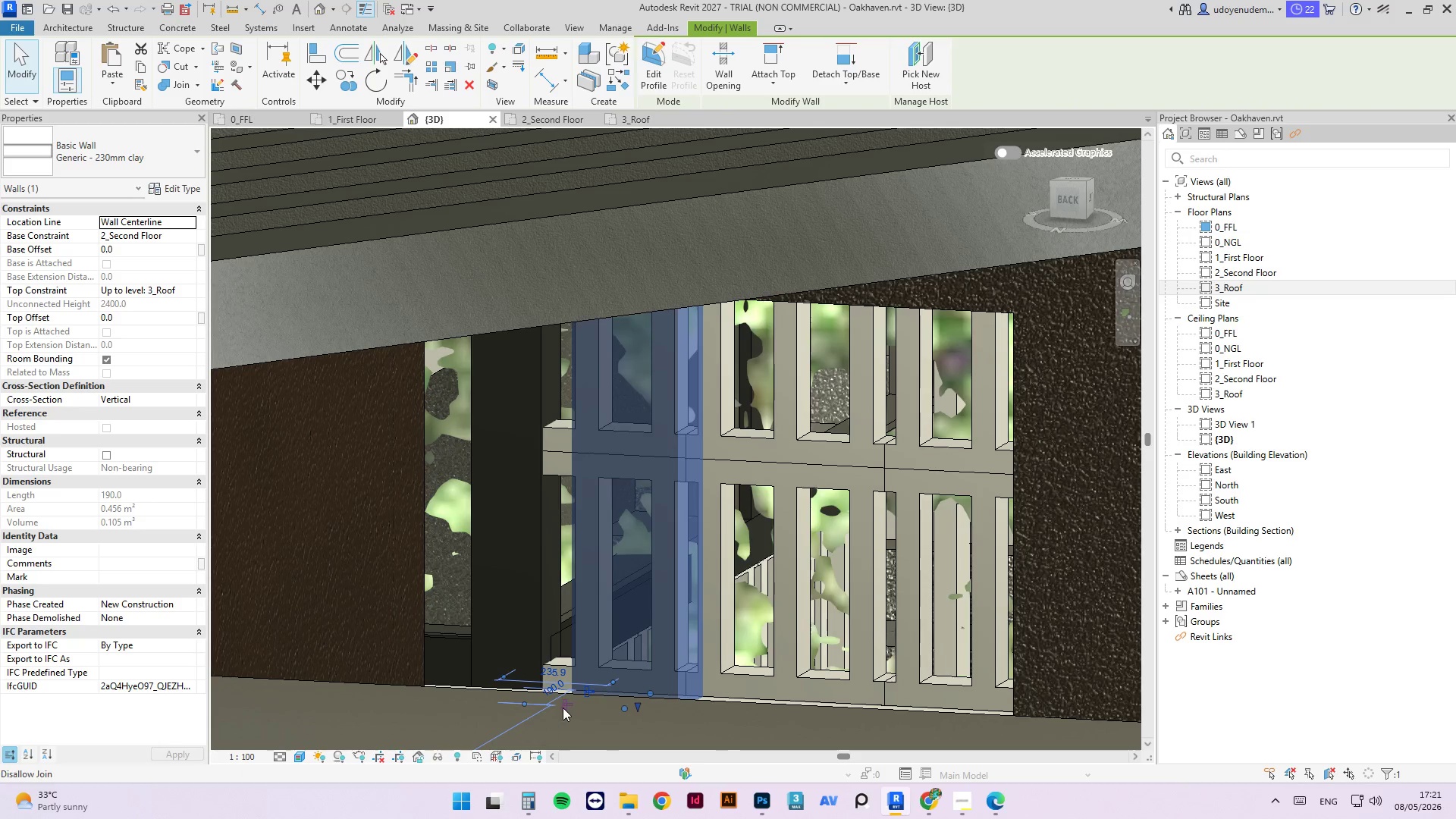 
scroll: coordinate [629, 535], scroll_direction: down, amount: 3.0
 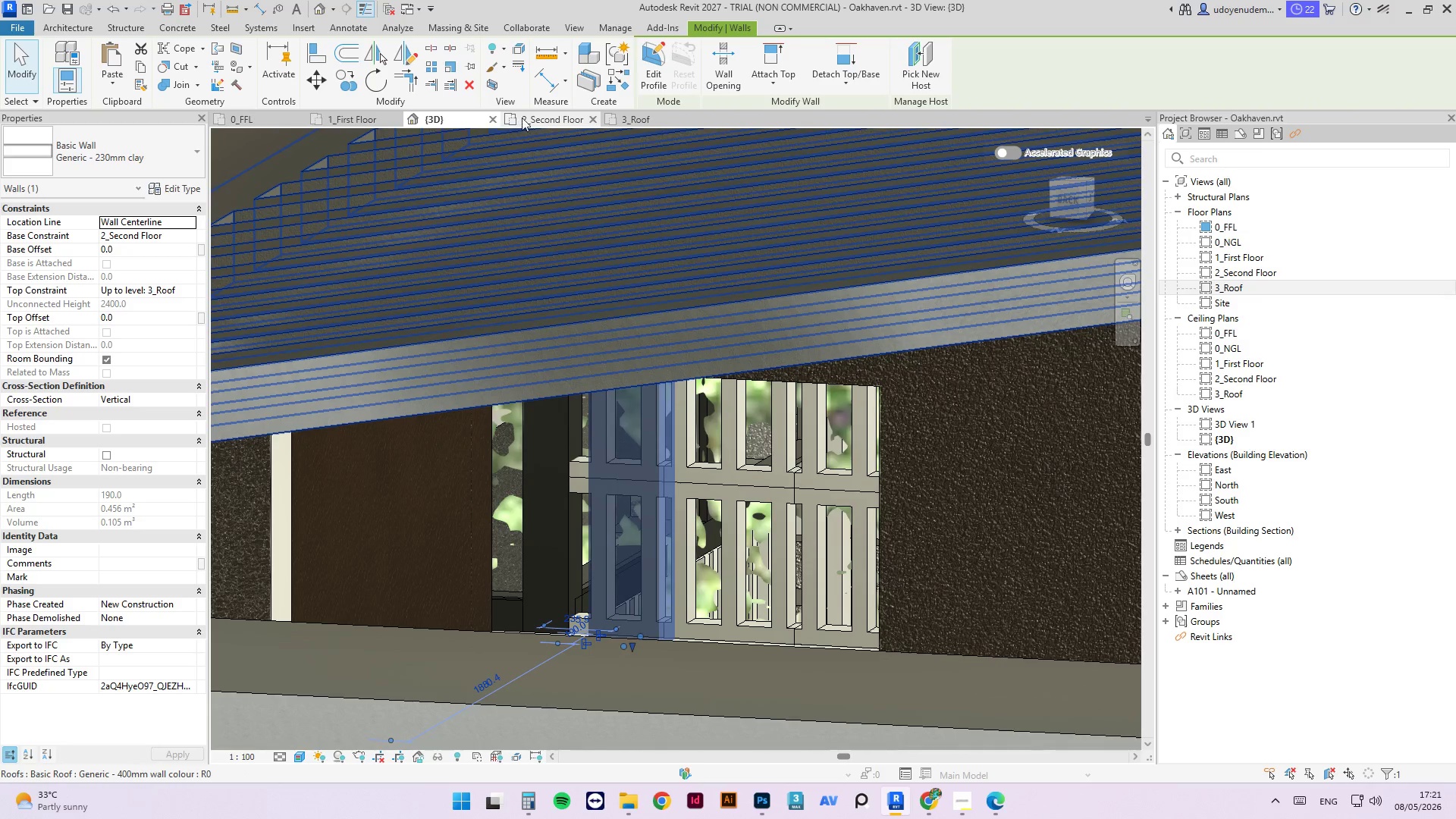 
left_click([526, 119])
 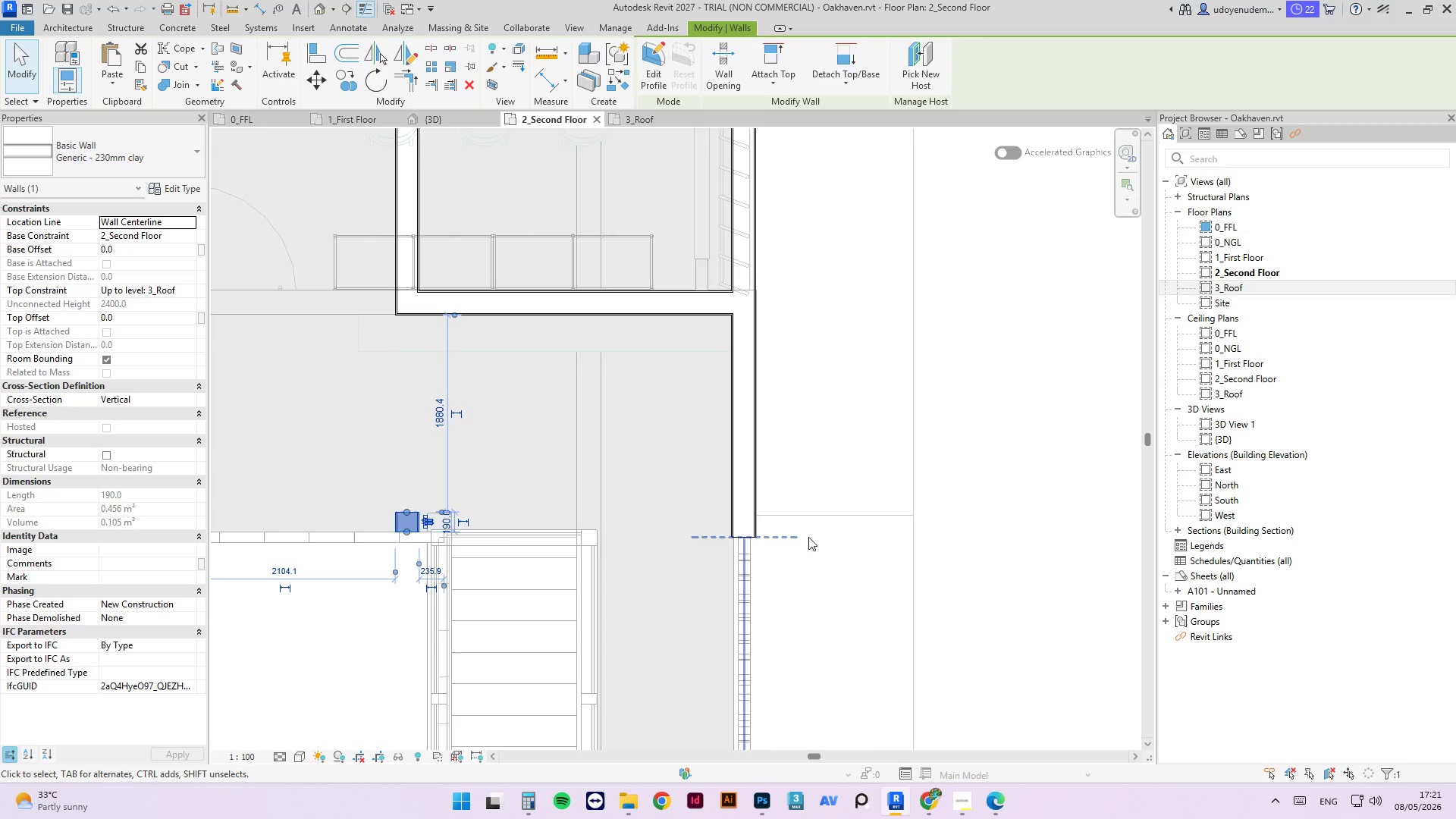 
scroll: coordinate [540, 510], scroll_direction: up, amount: 11.0
 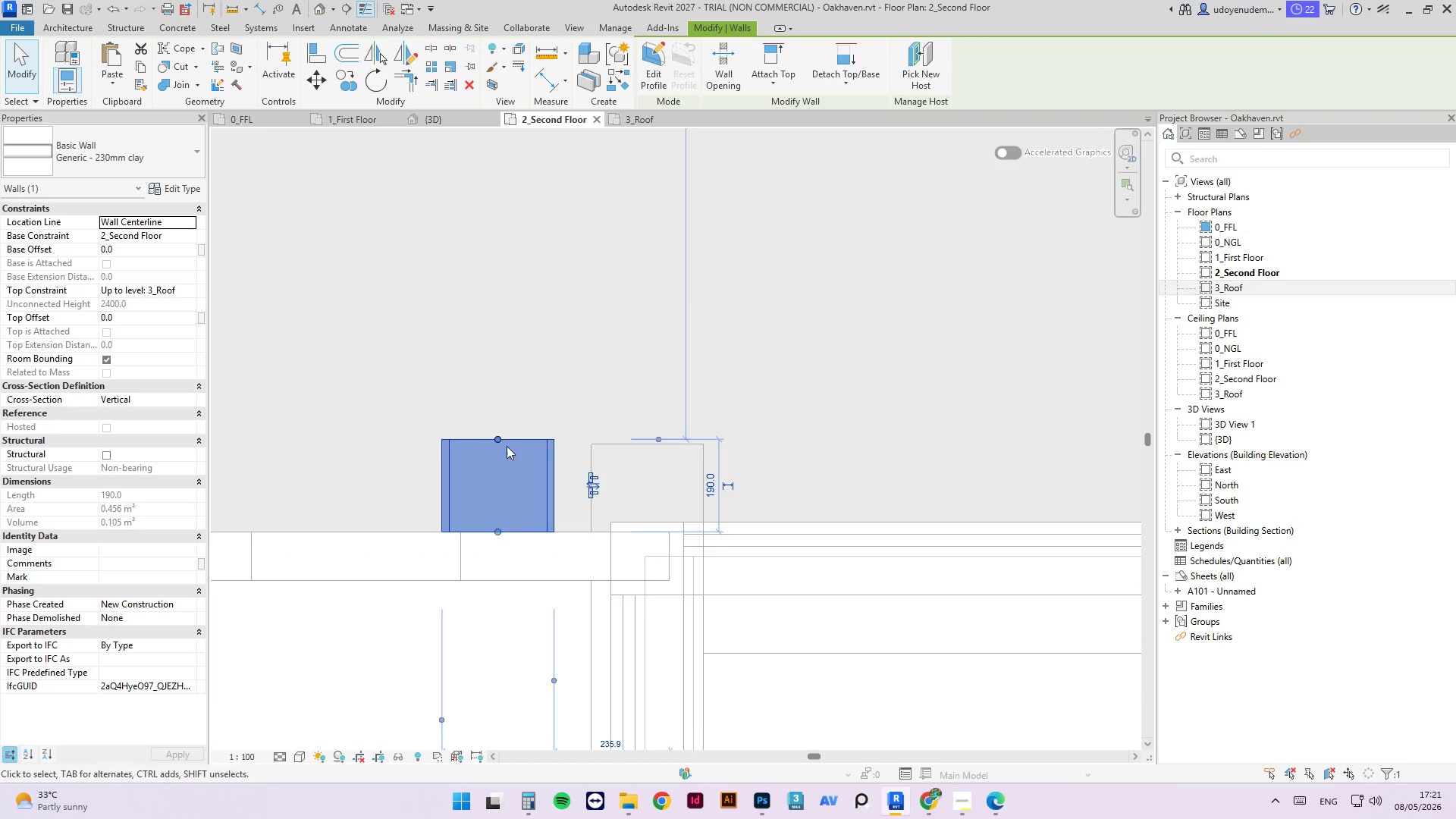 
left_click_drag(start_coordinate=[500, 441], to_coordinate=[496, 442])
 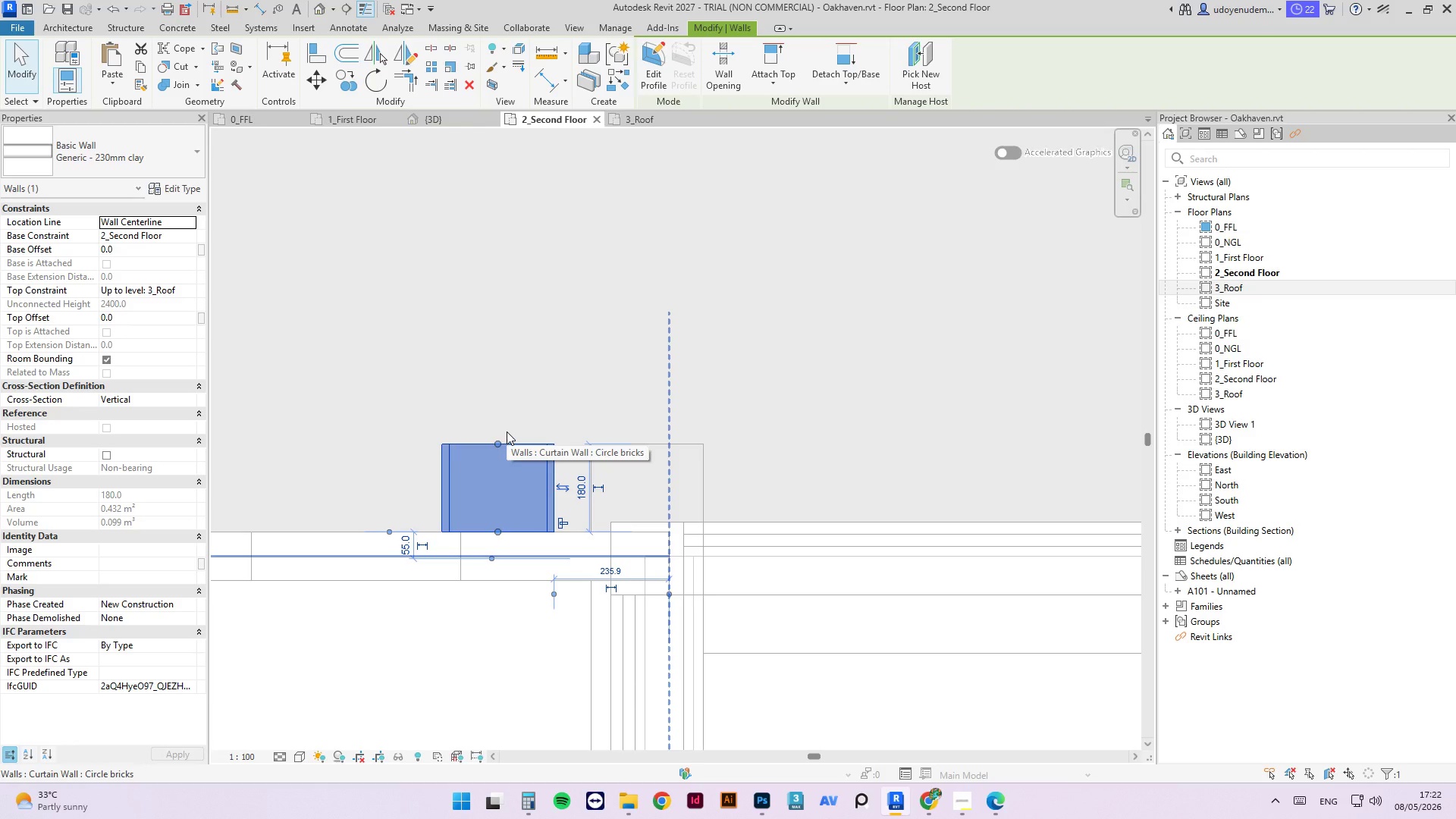 
wait(22.44)
 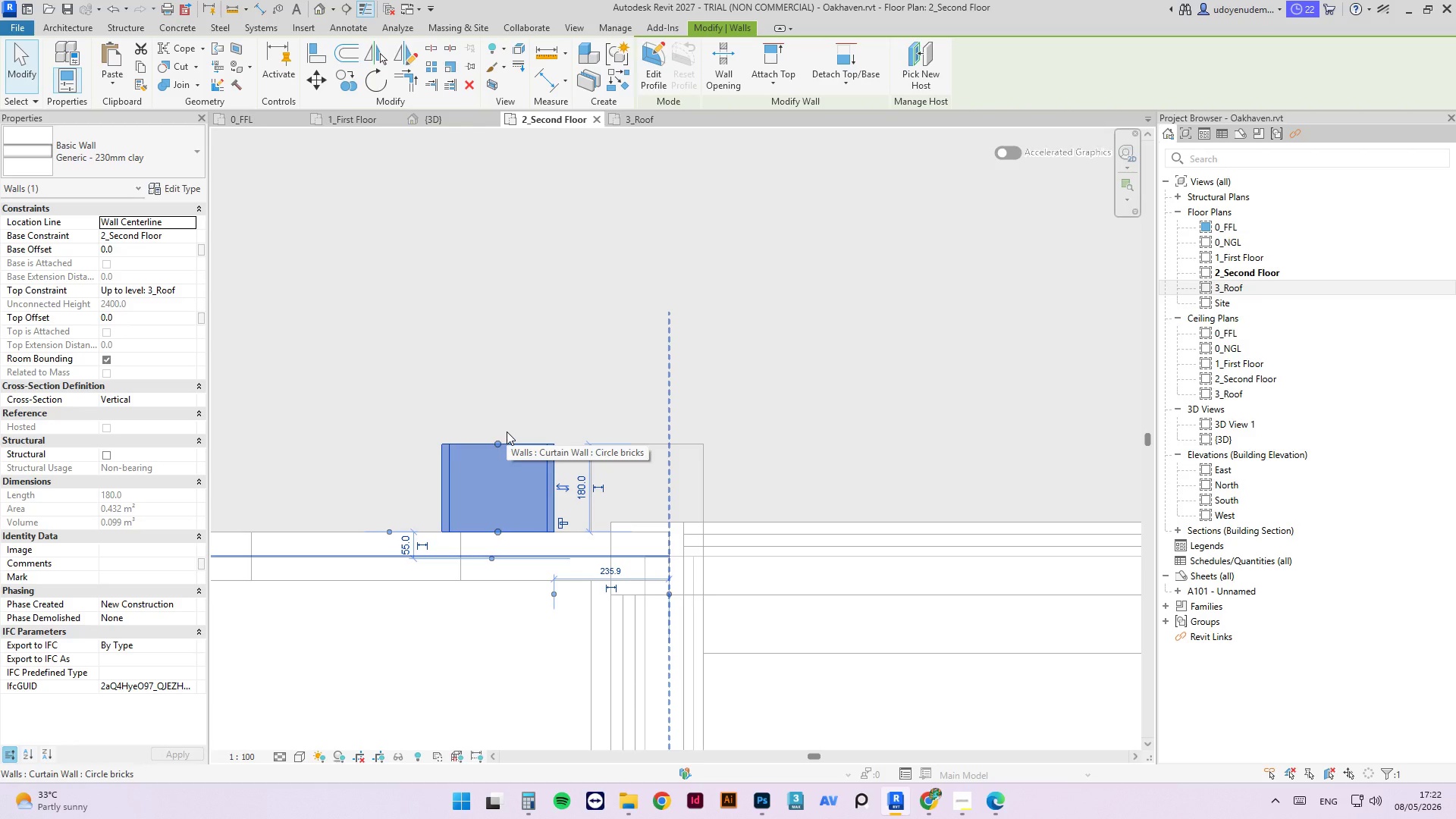 
scroll: coordinate [505, 439], scroll_direction: up, amount: 1.0
 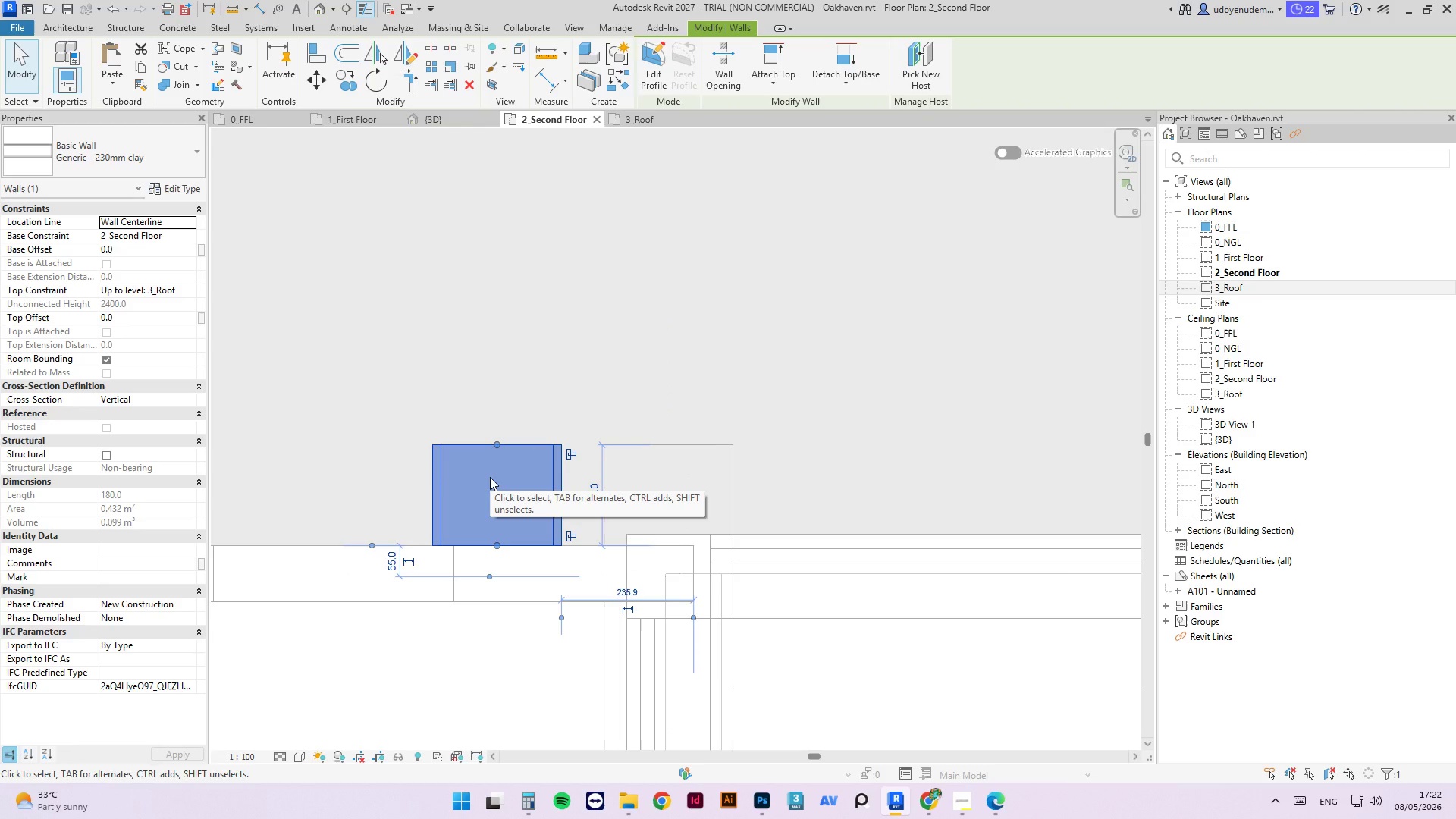 
wait(8.54)
 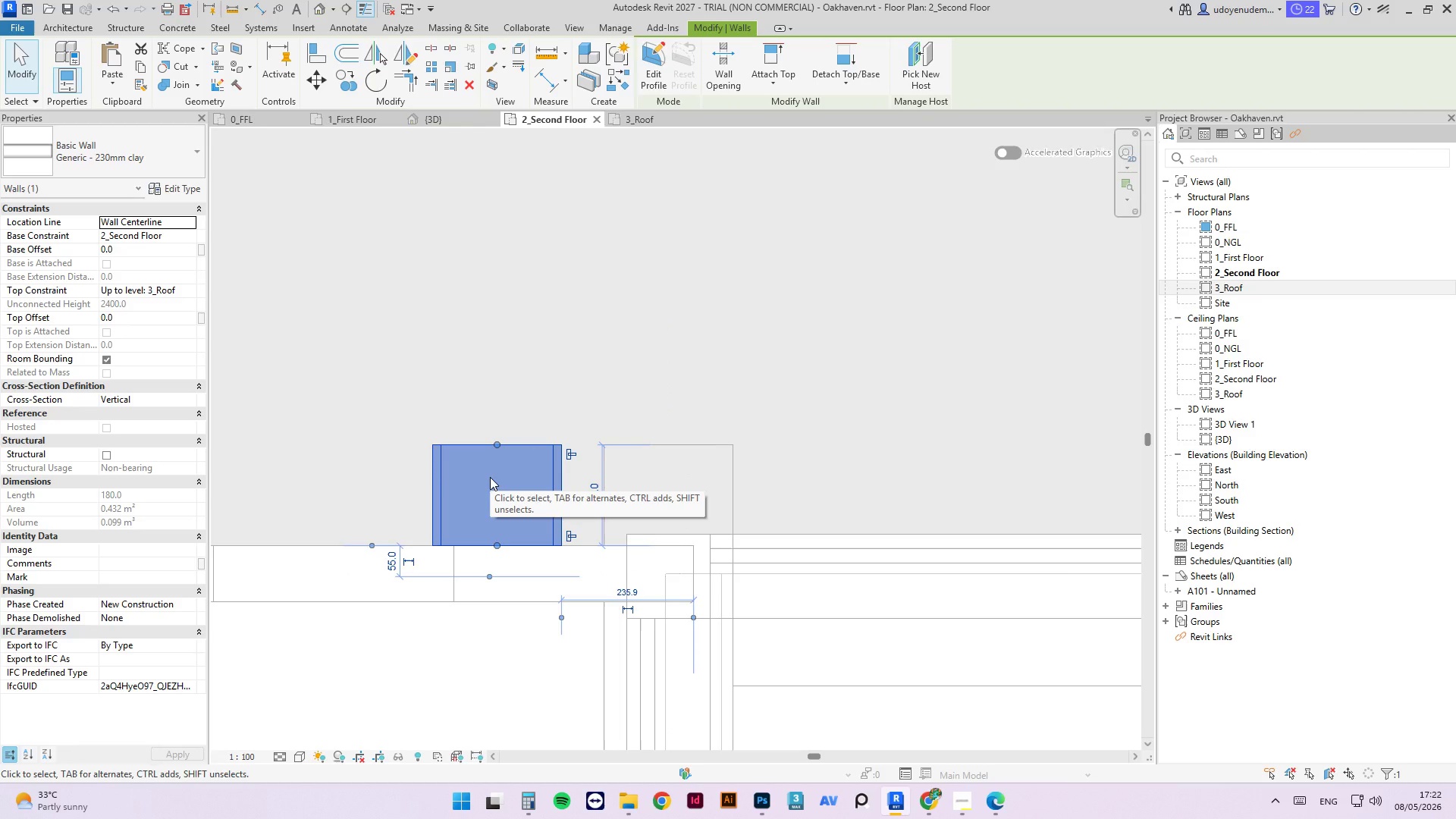 
scroll: coordinate [535, 427], scroll_direction: up, amount: 7.0
 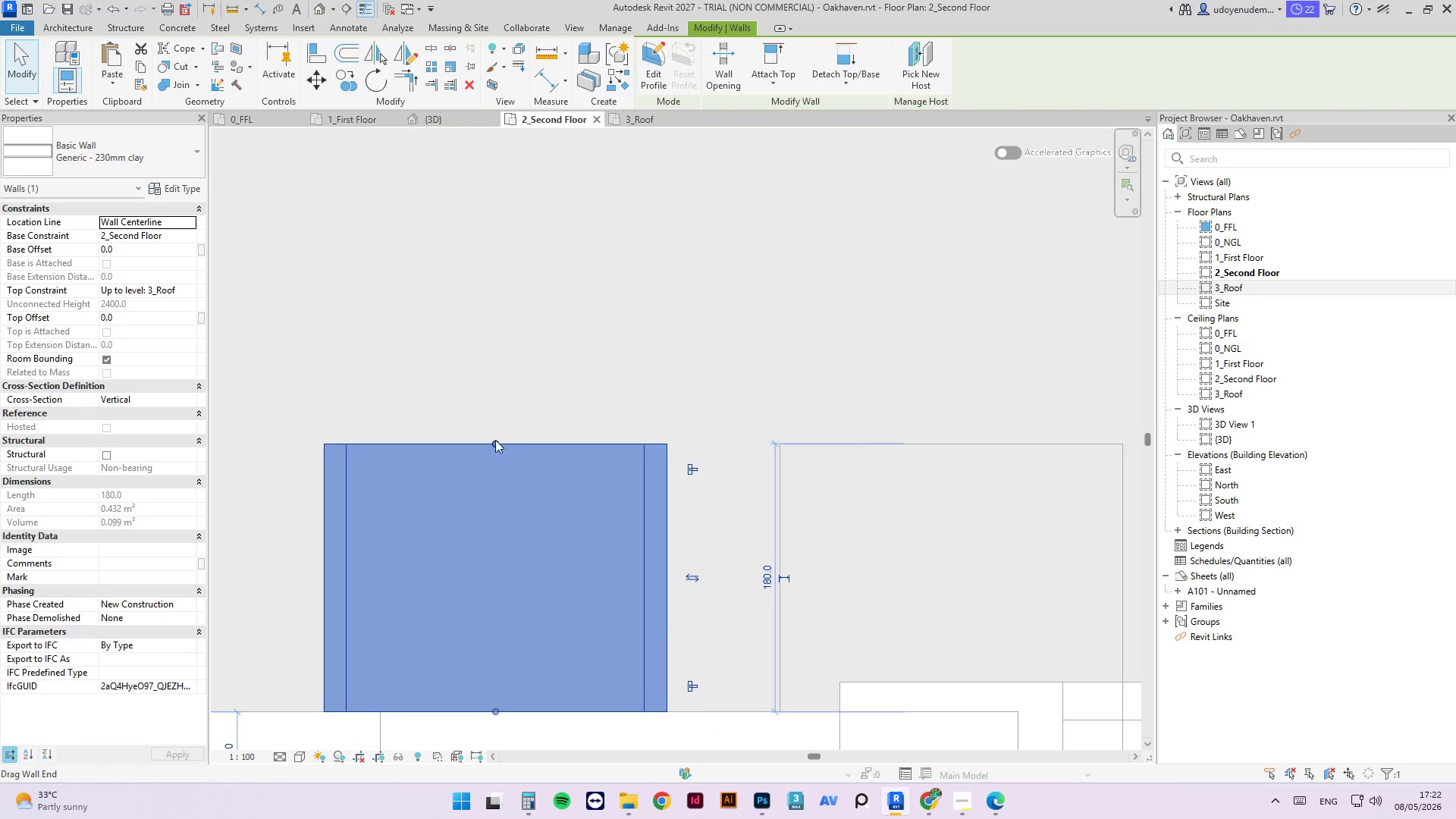 
scroll: coordinate [492, 431], scroll_direction: down, amount: 3.0
 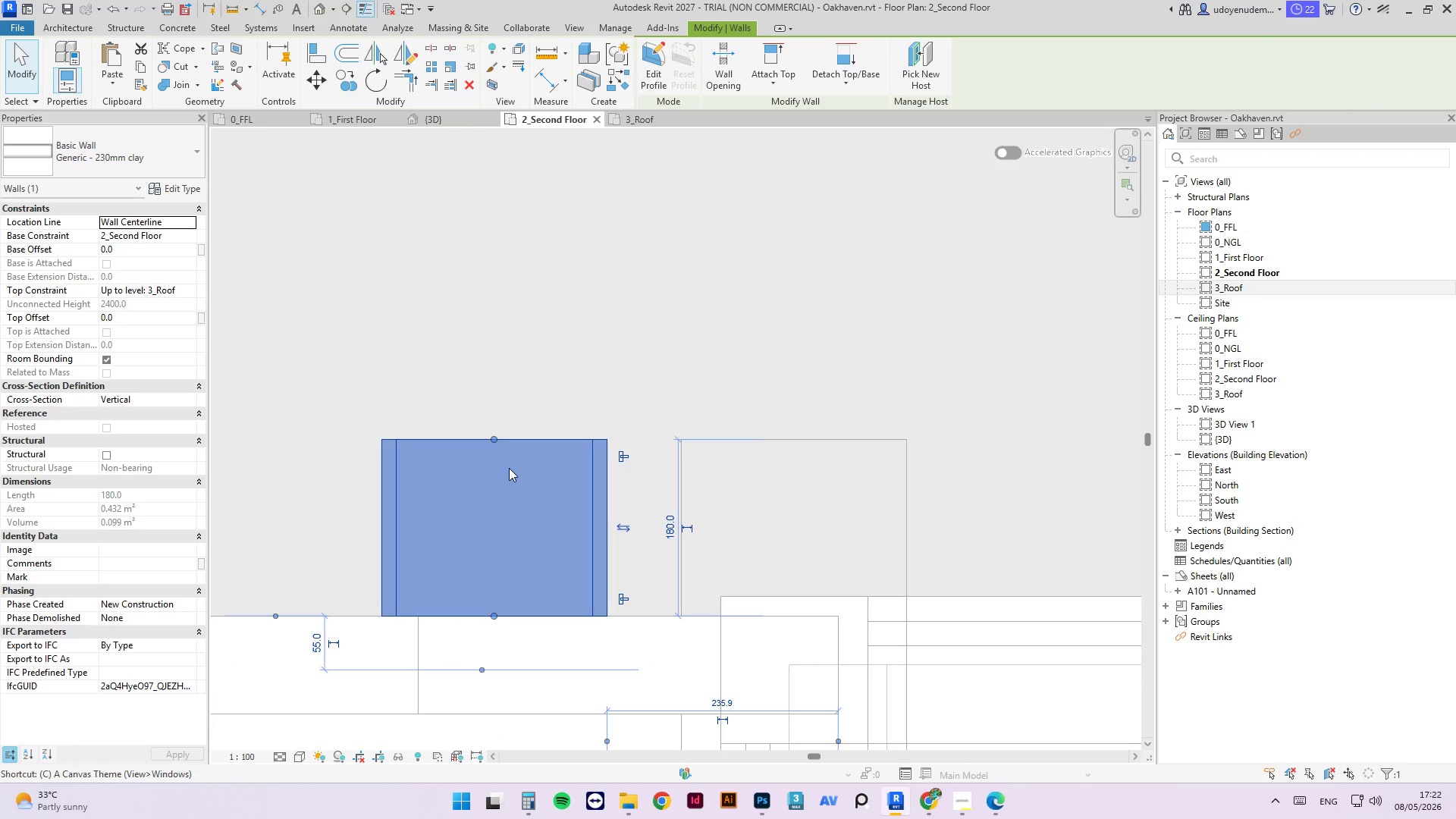 
type(cs)
 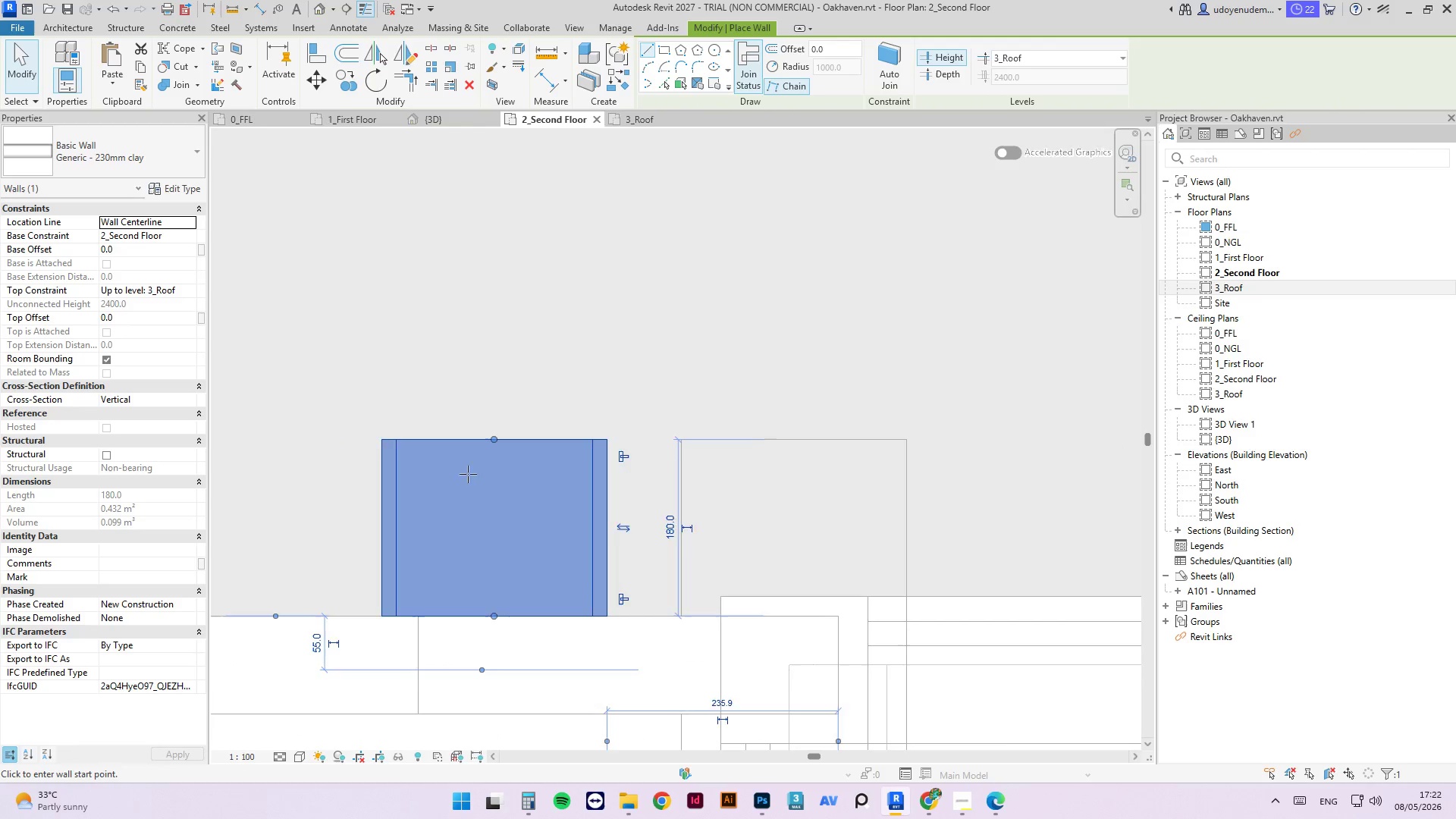 
scroll: coordinate [515, 529], scroll_direction: down, amount: 2.0
 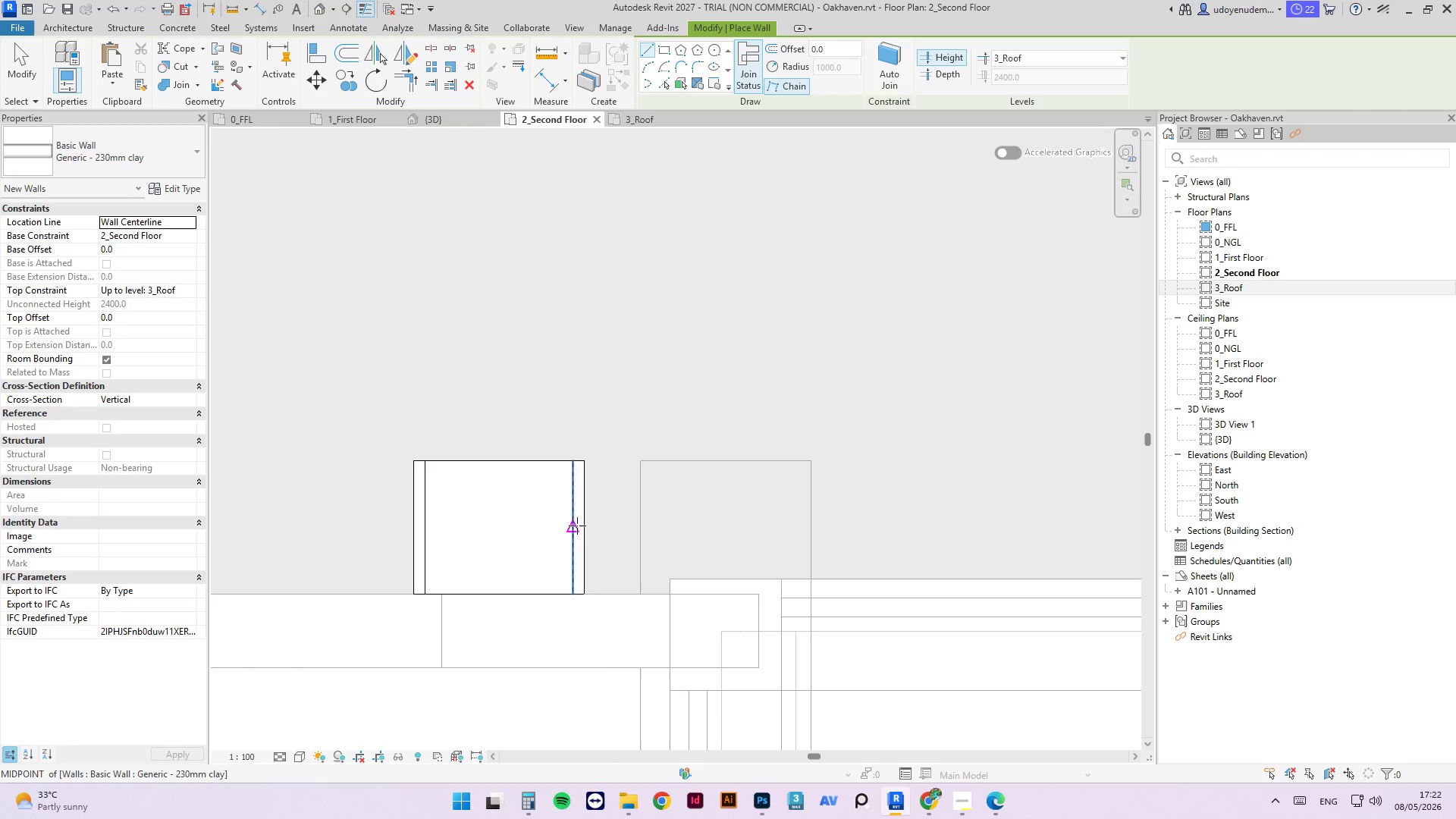 
left_click([582, 526])
 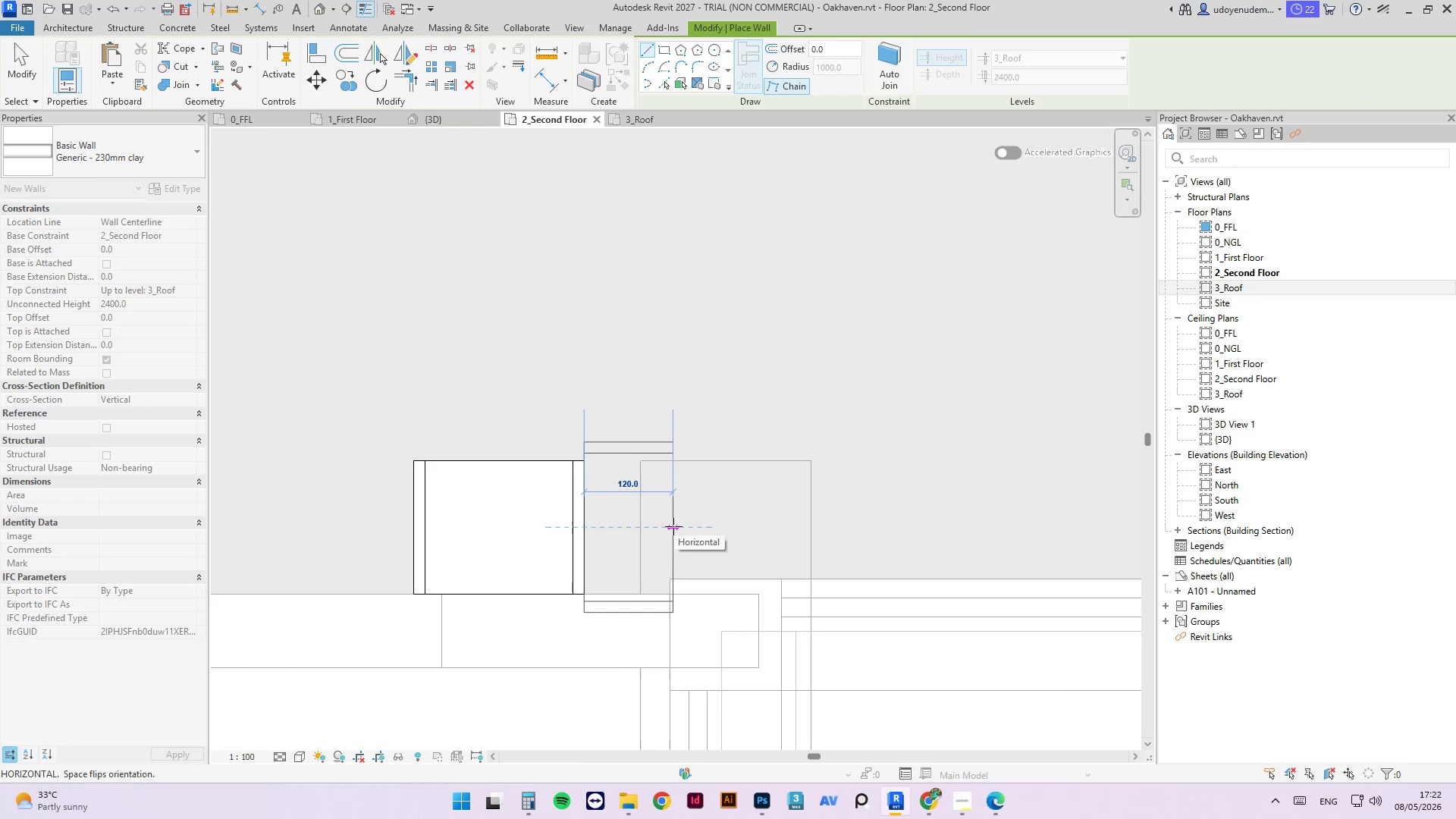 
key(Escape)
 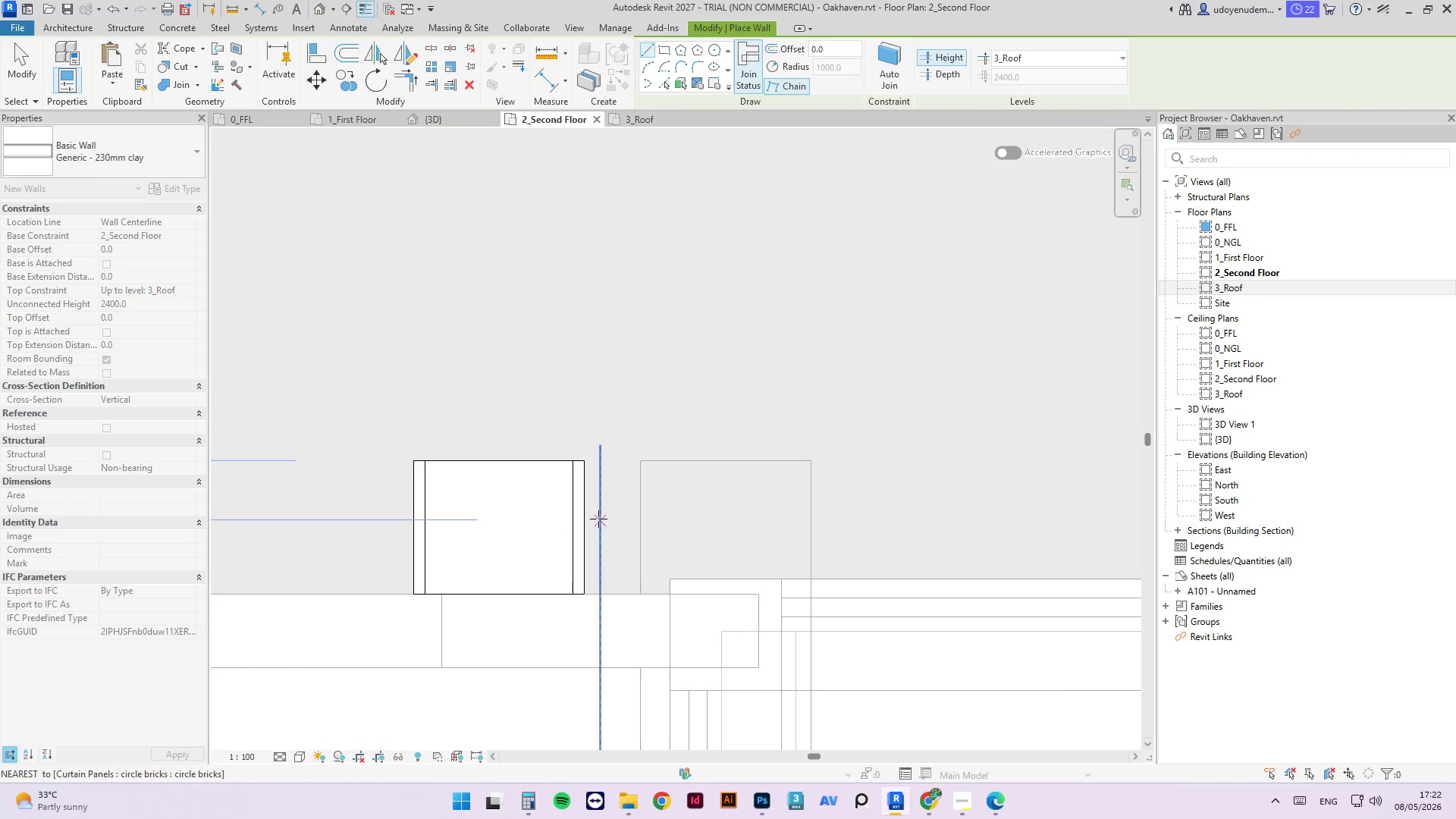 
key(Escape)
 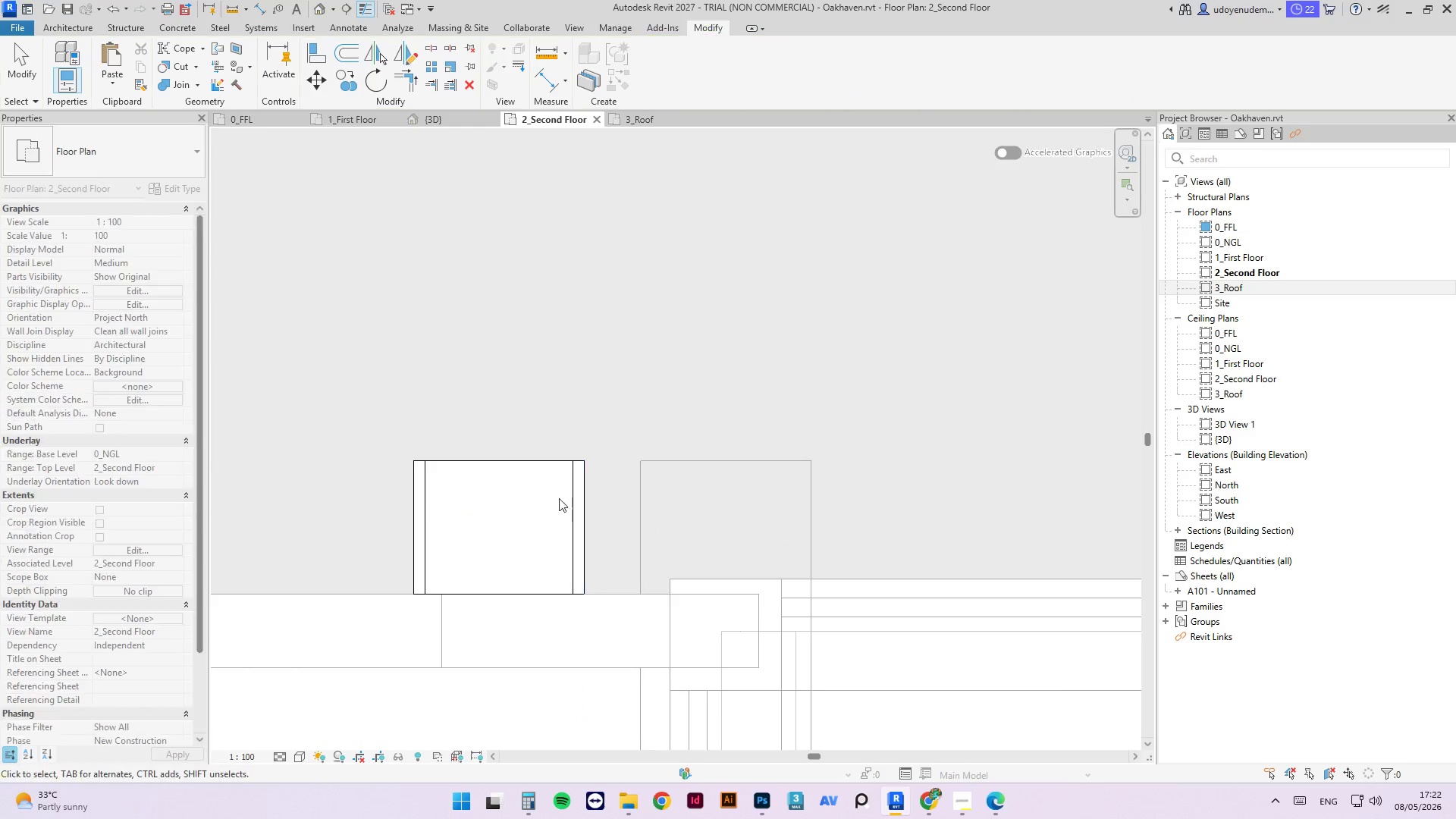 
key(Escape)
 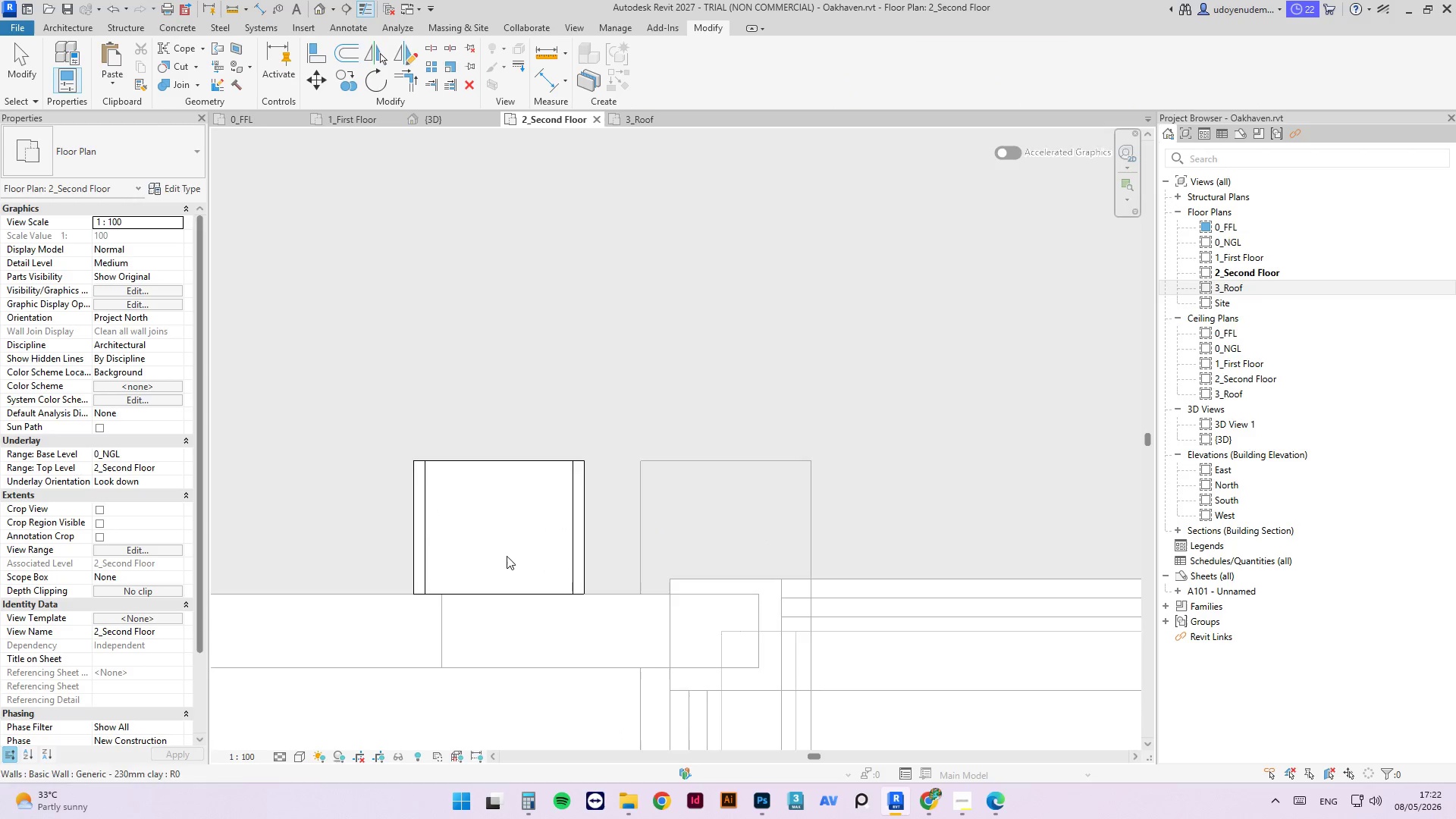 
scroll: coordinate [610, 550], scroll_direction: down, amount: 16.0
 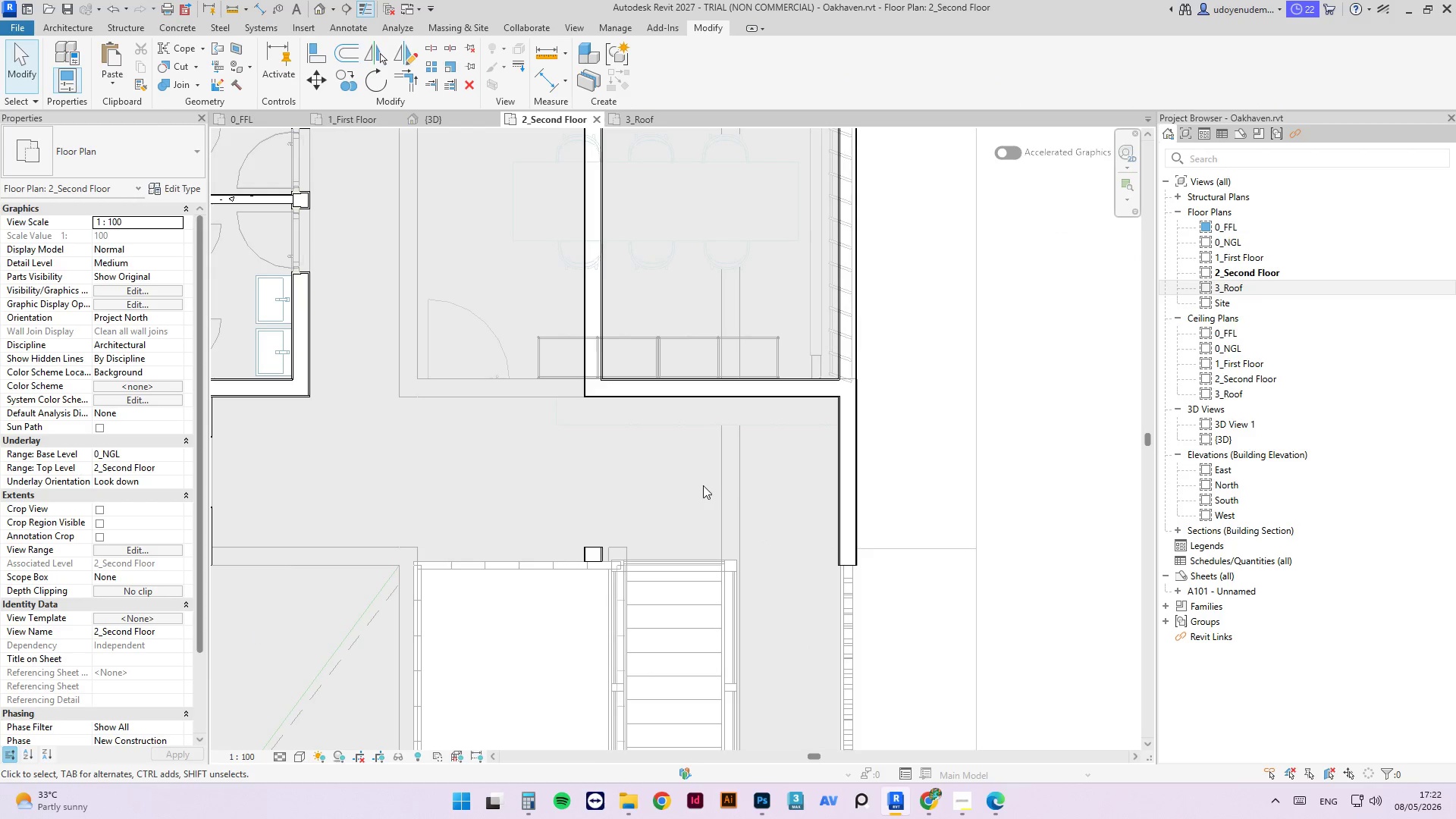 
scroll: coordinate [516, 584], scroll_direction: up, amount: 8.0
 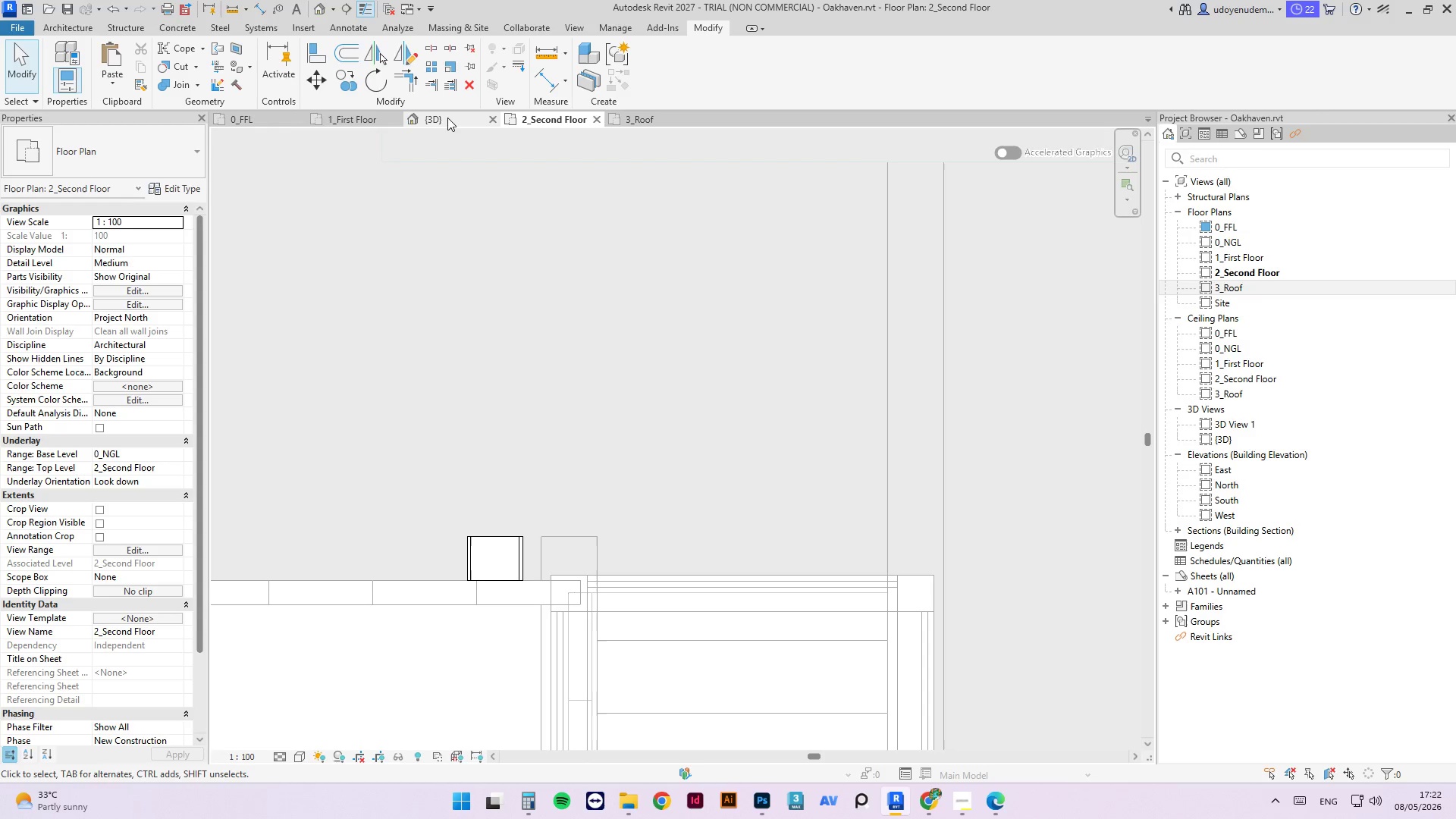 
left_click([444, 119])
 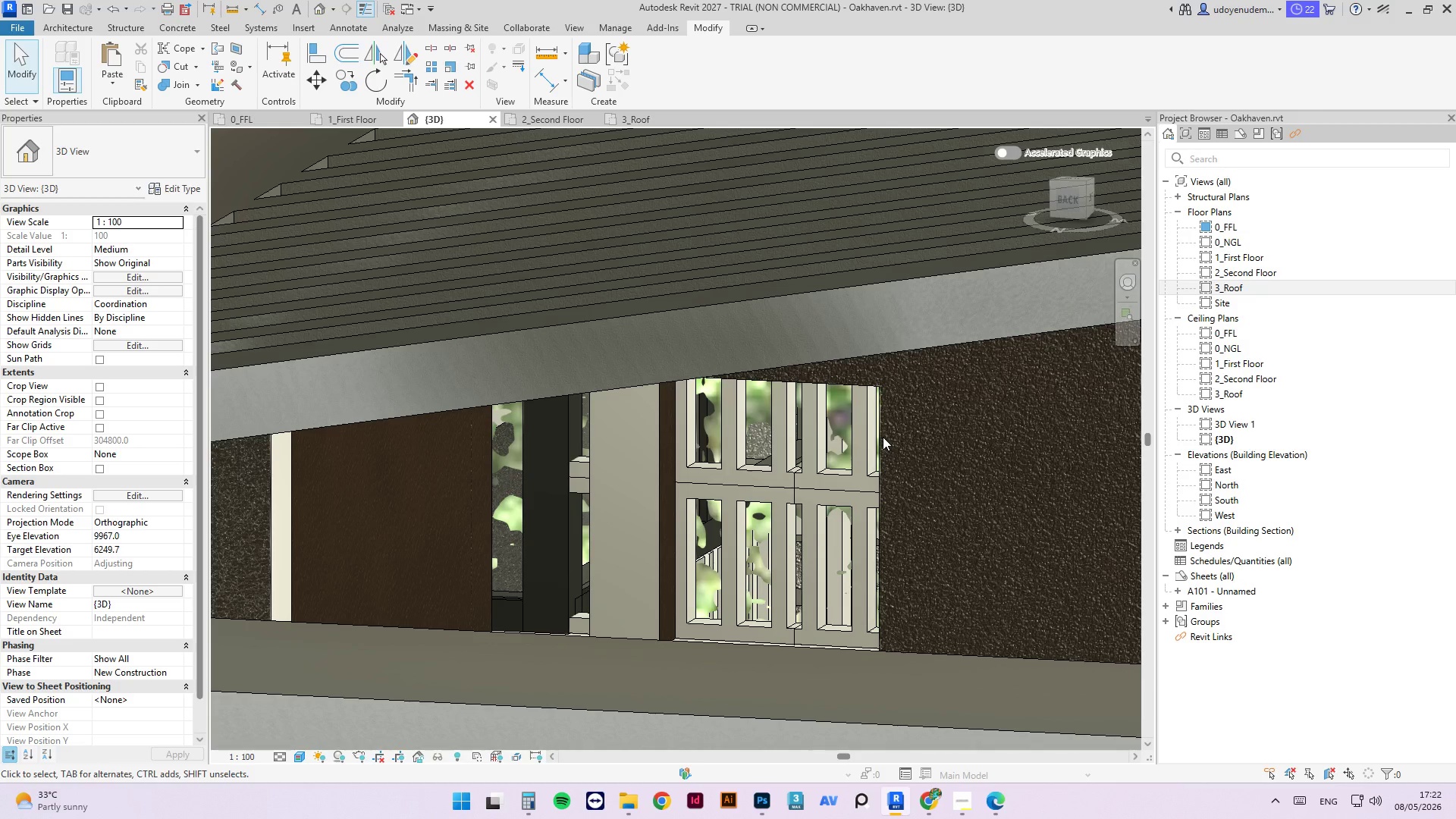 
hold_key(key=ShiftLeft, duration=1.67)
 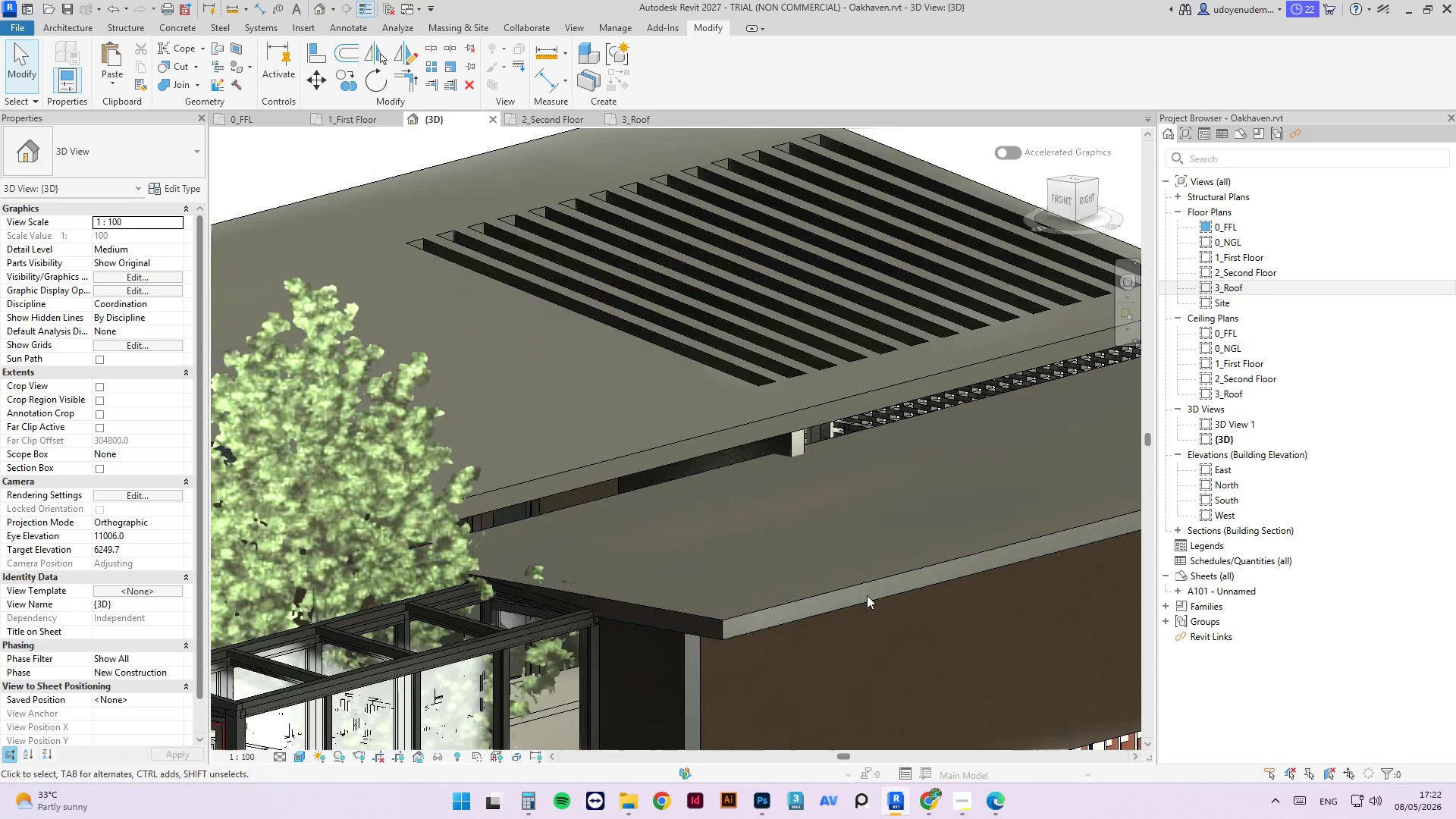 
scroll: coordinate [522, 595], scroll_direction: down, amount: 9.0
 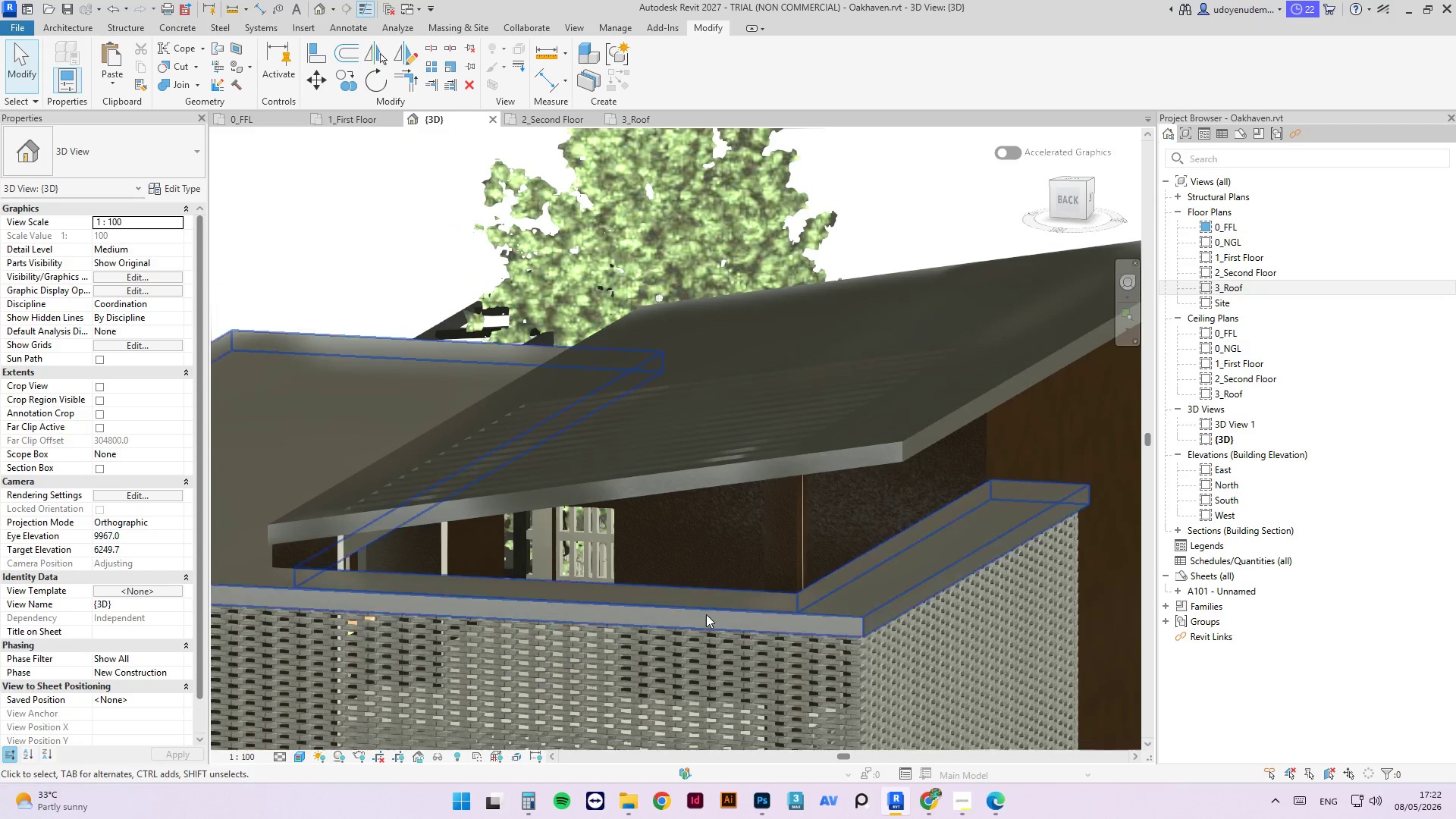 
hold_key(key=ShiftLeft, duration=1.76)
 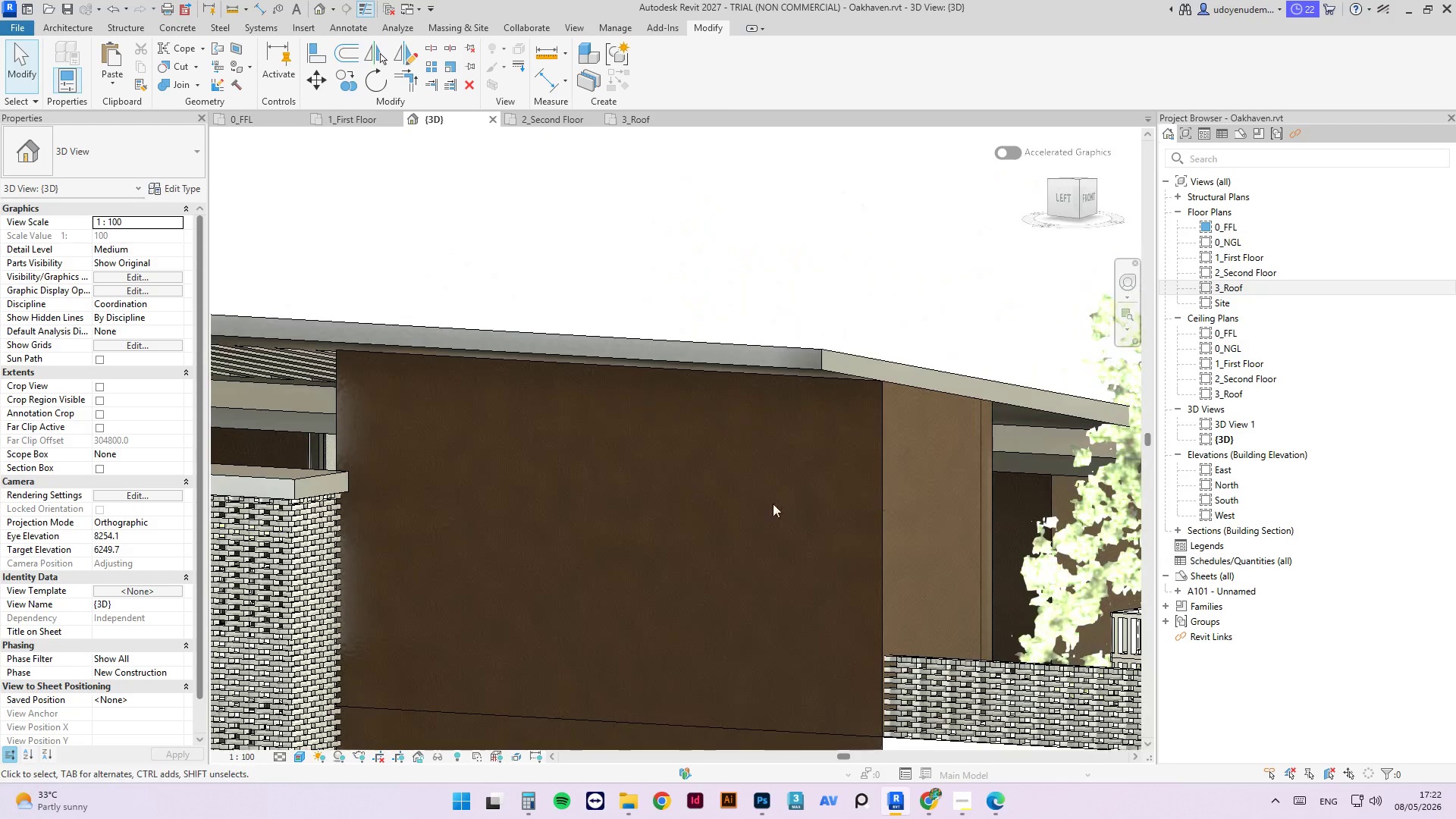 
scroll: coordinate [708, 522], scroll_direction: down, amount: 4.0
 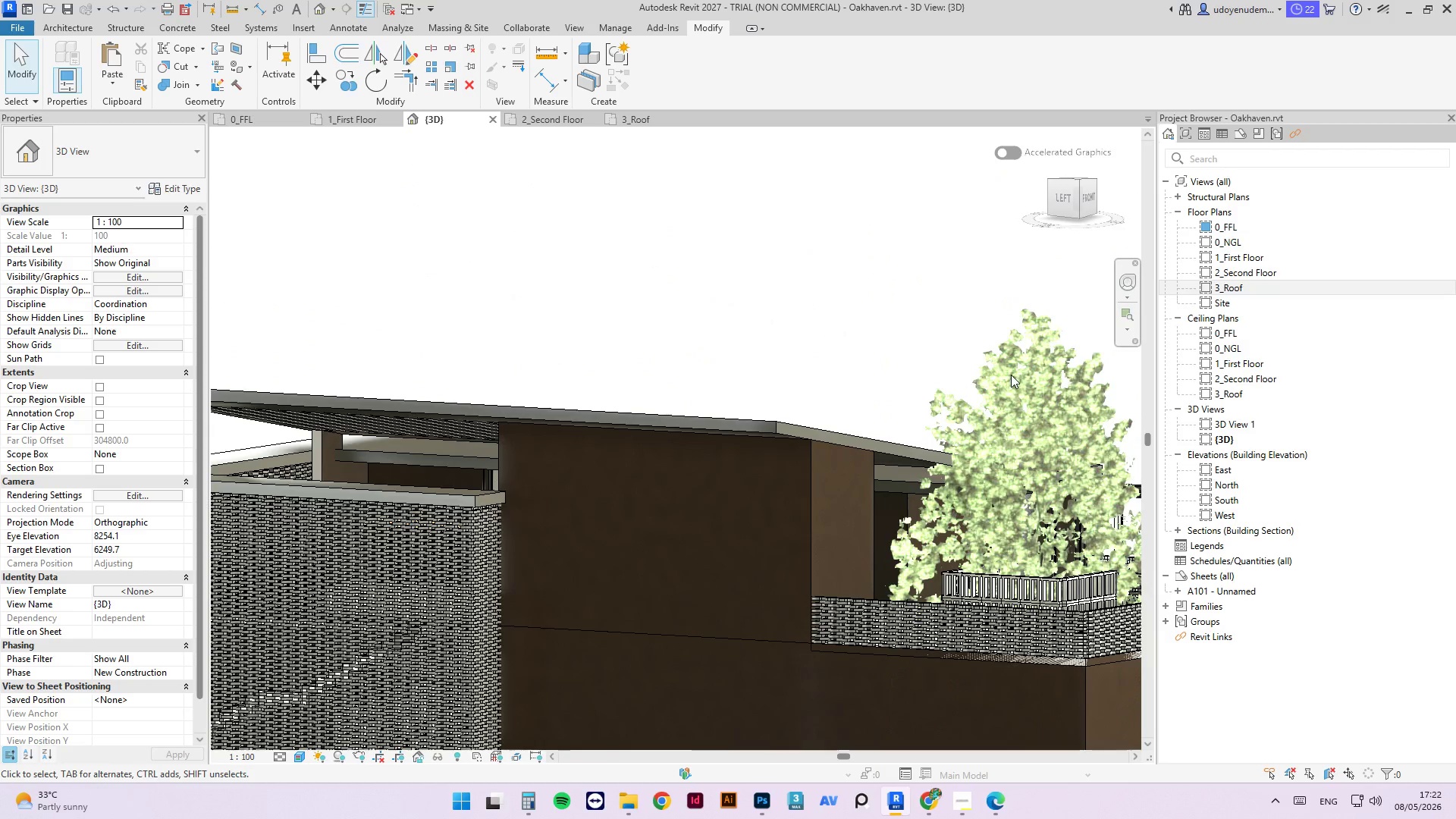 
left_click([1036, 376])
 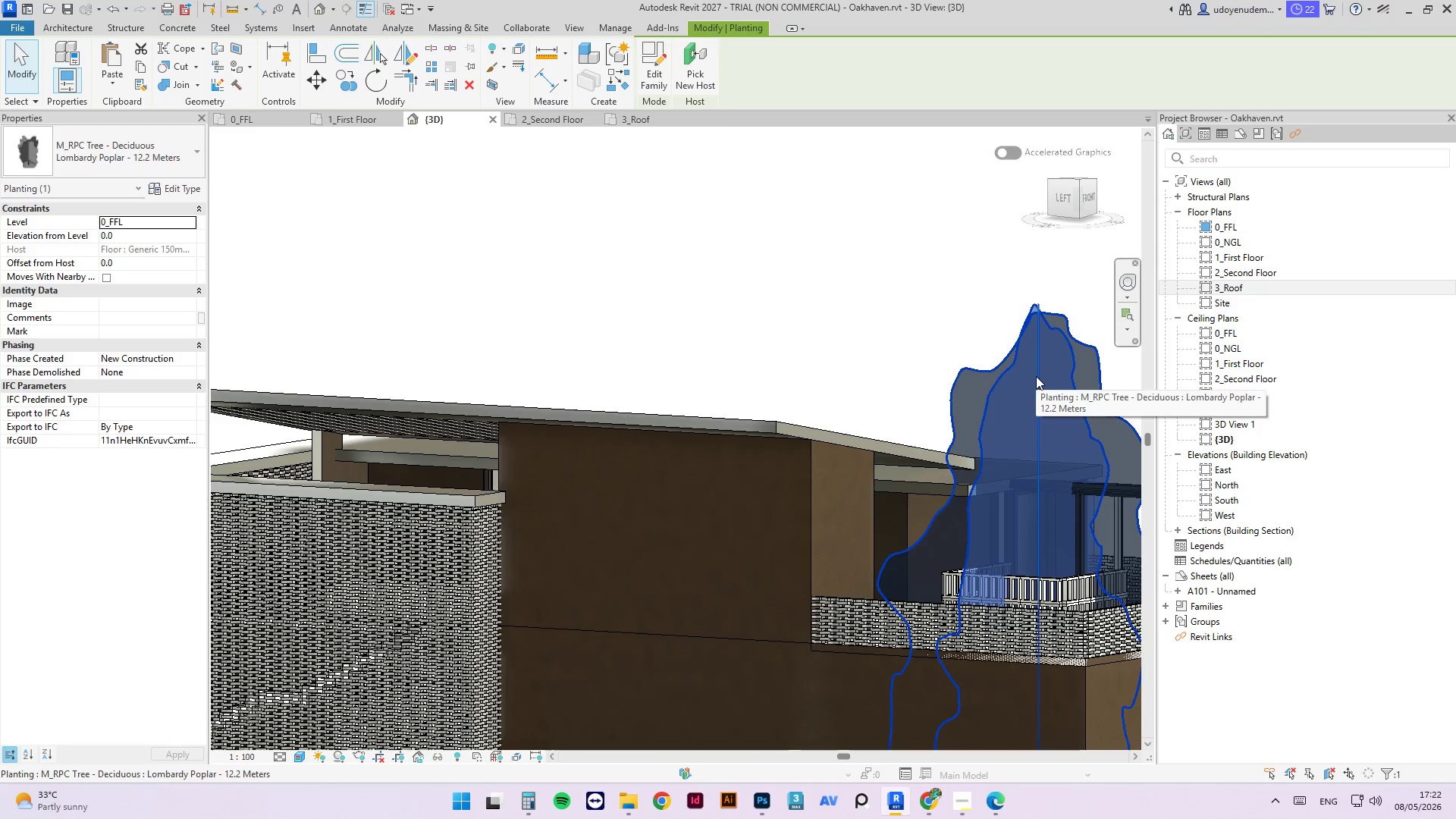 
key(Delete)
 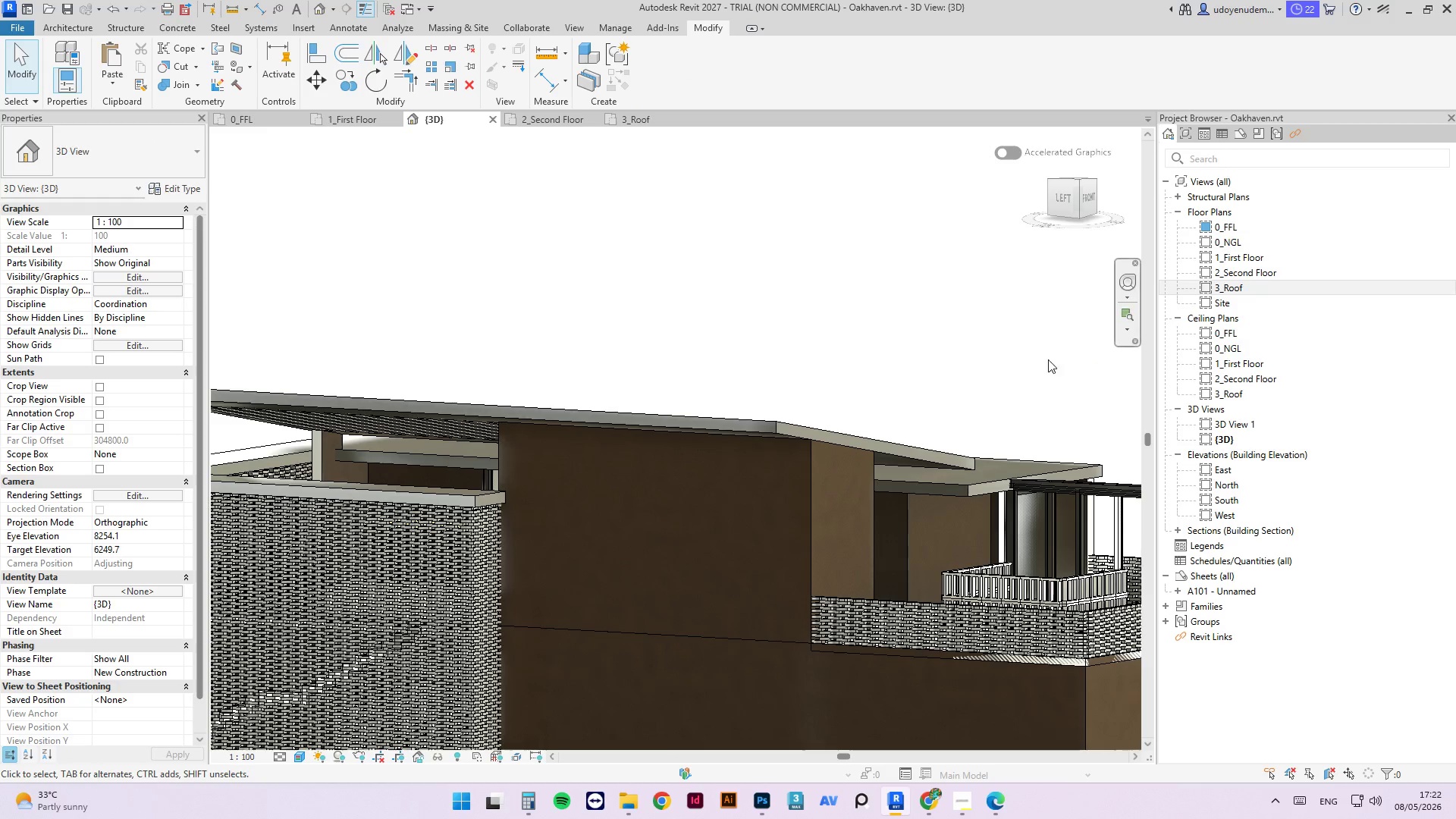 
hold_key(key=ShiftLeft, duration=0.83)
 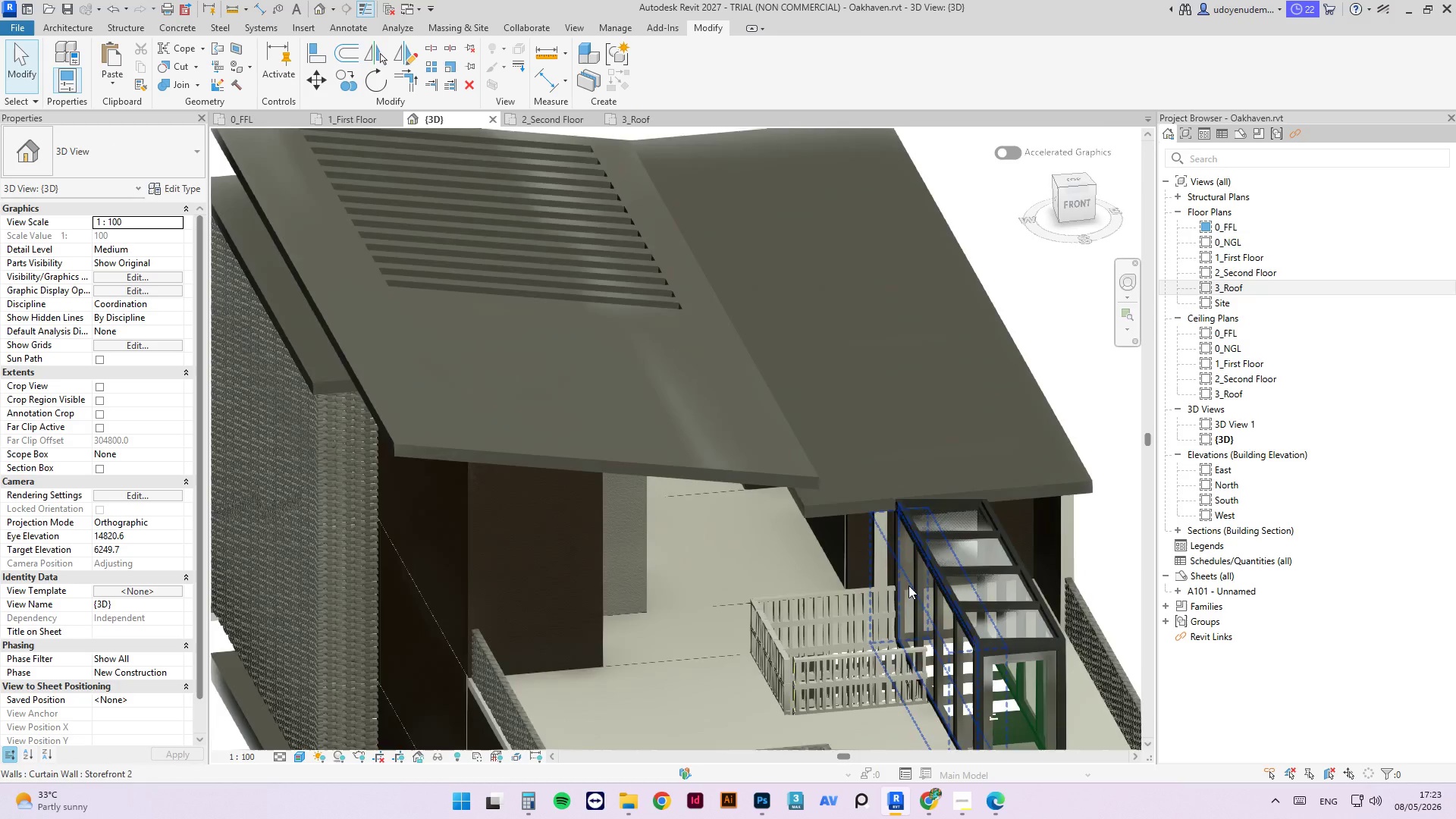 
scroll: coordinate [918, 394], scroll_direction: down, amount: 5.0
 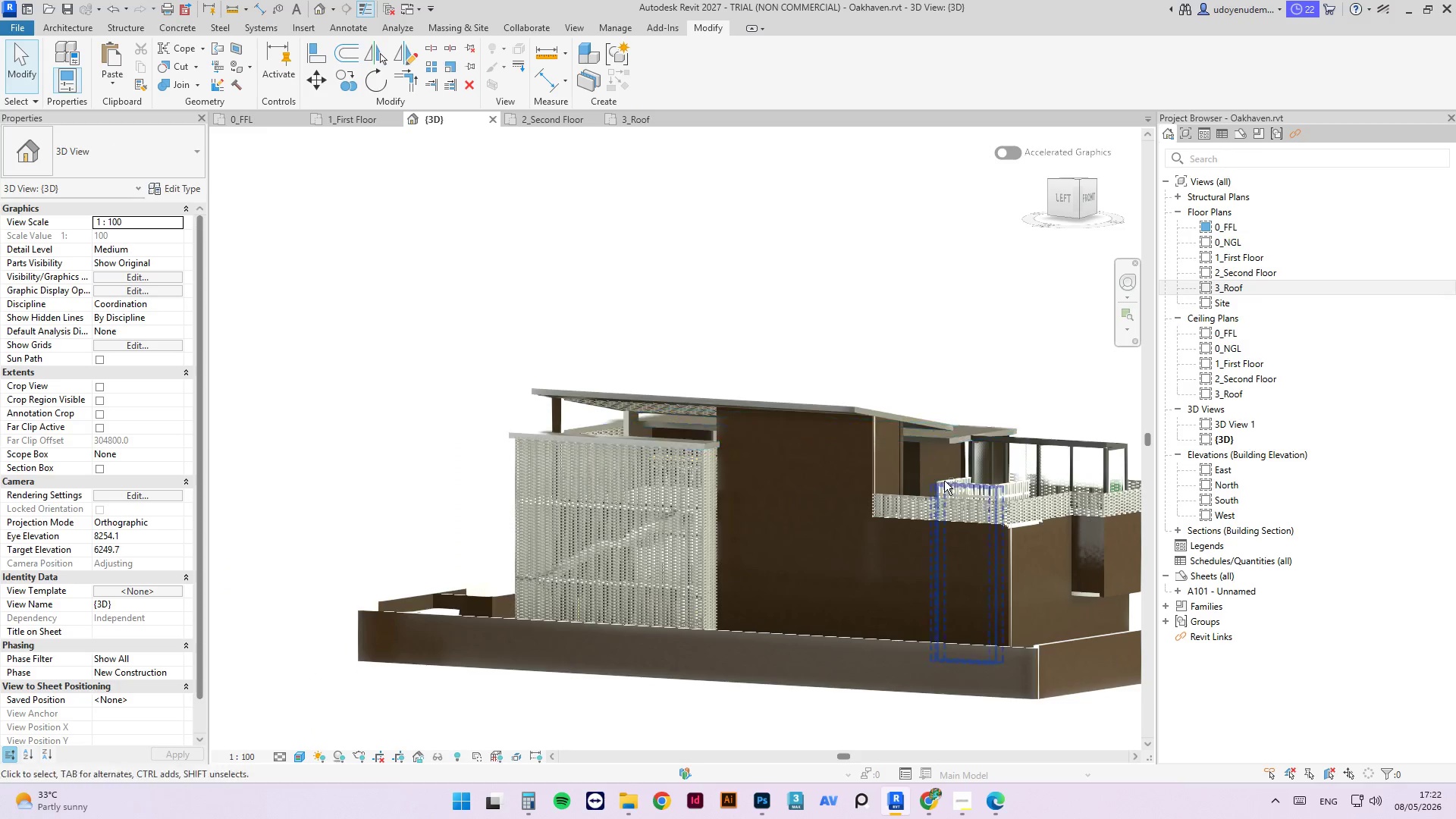 
scroll: coordinate [891, 607], scroll_direction: up, amount: 11.0
 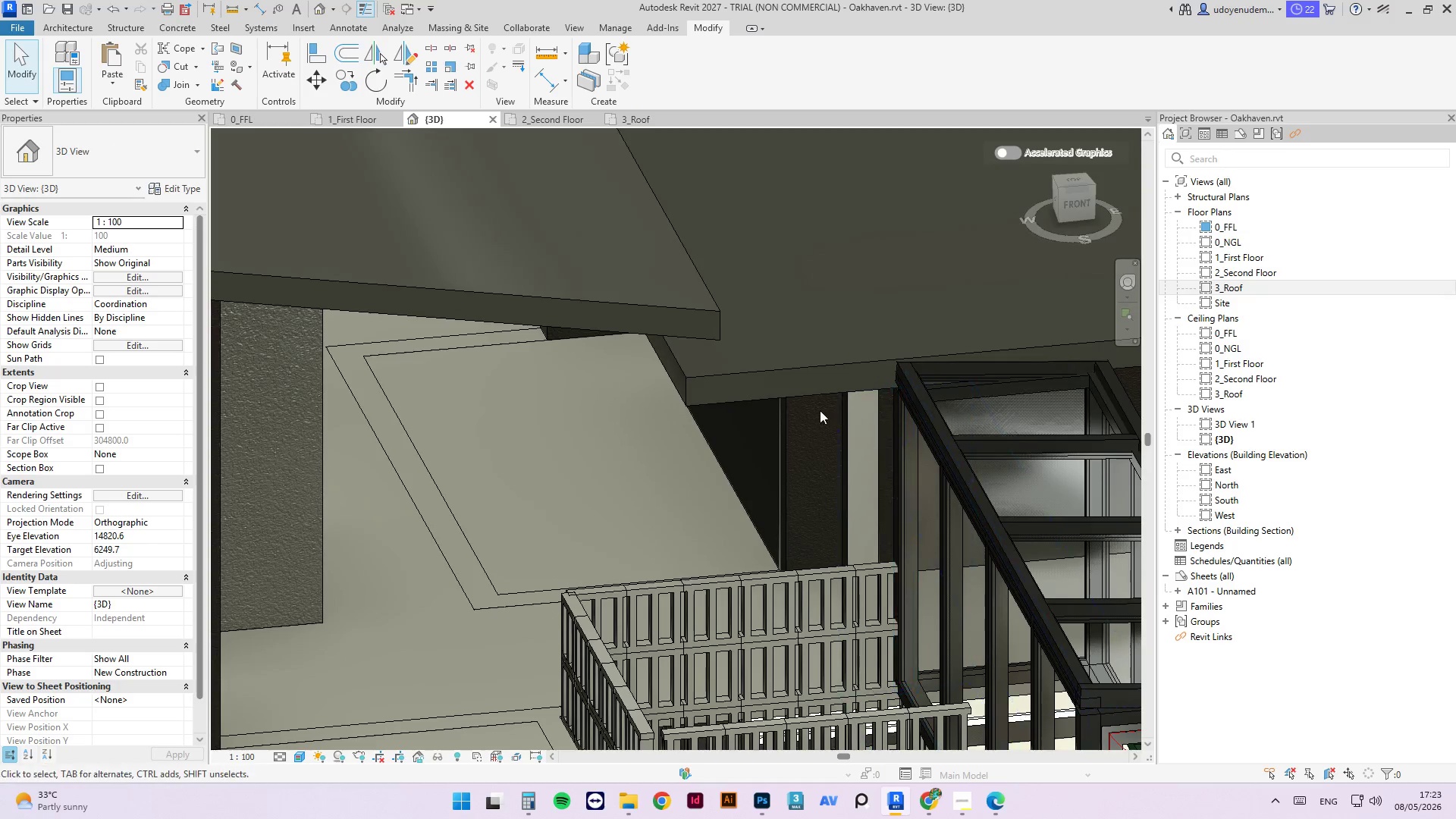 
hold_key(key=ShiftLeft, duration=2.66)
 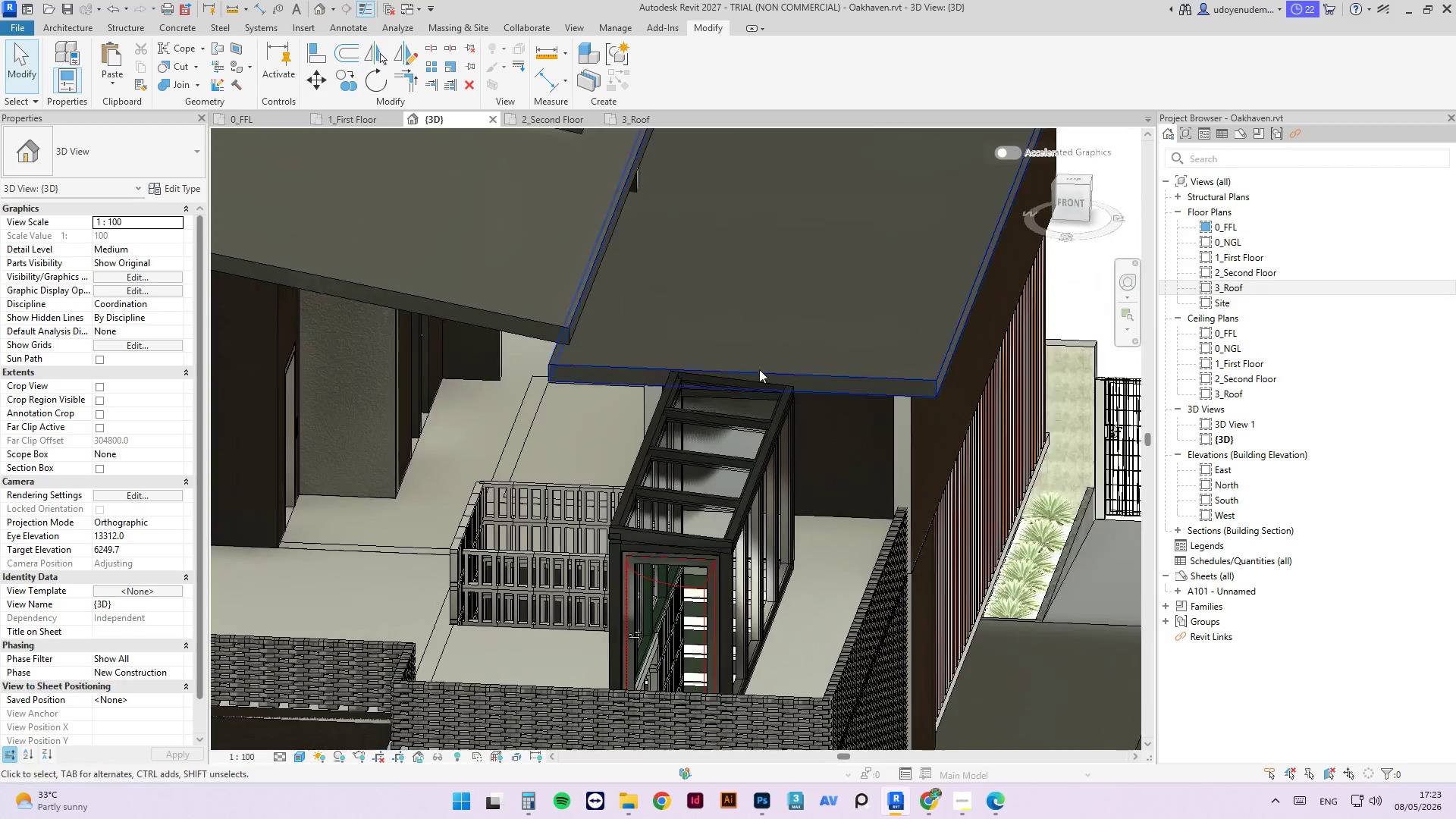 
scroll: coordinate [736, 405], scroll_direction: down, amount: 4.0
 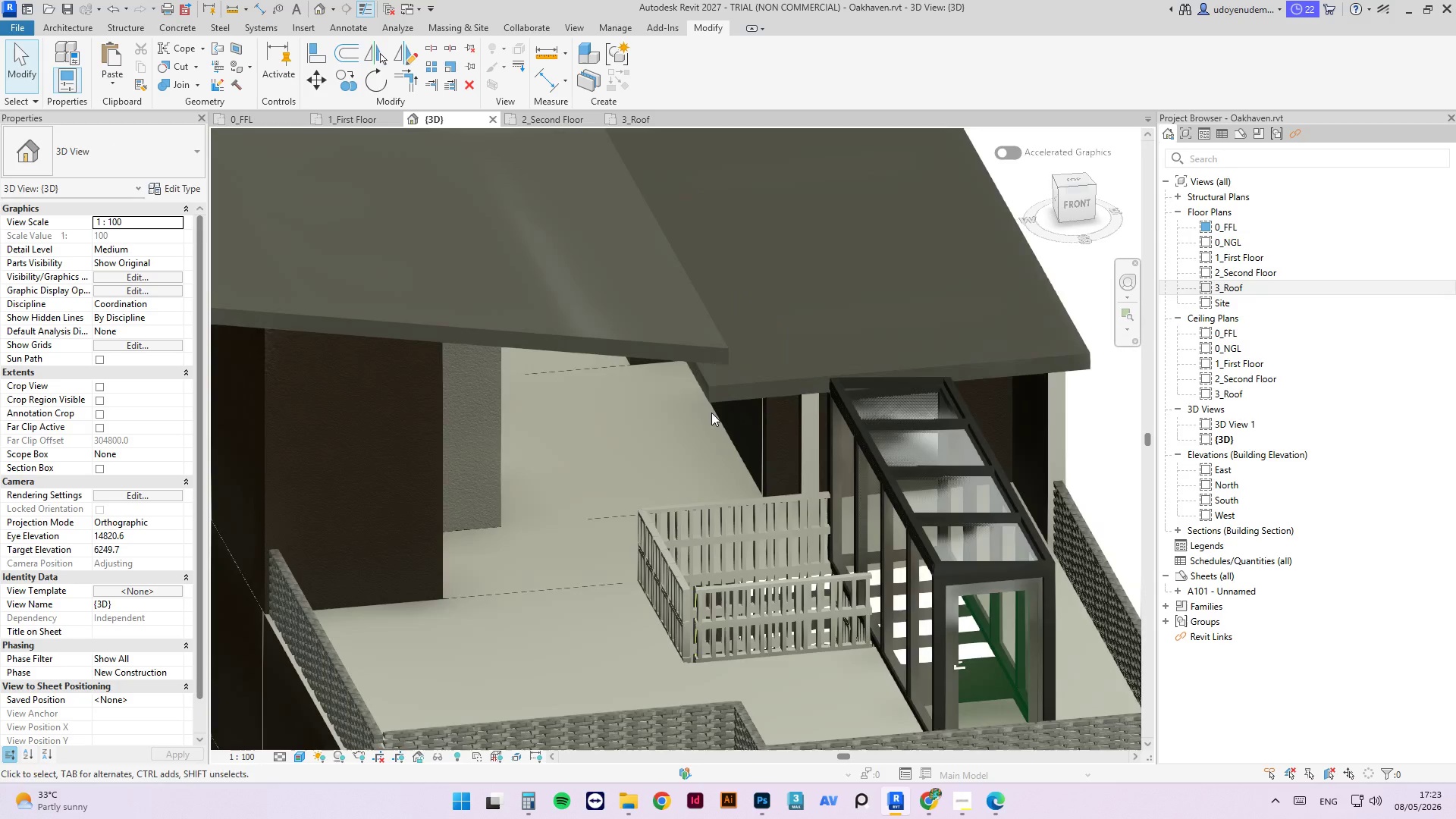 
scroll: coordinate [759, 382], scroll_direction: up, amount: 3.0
 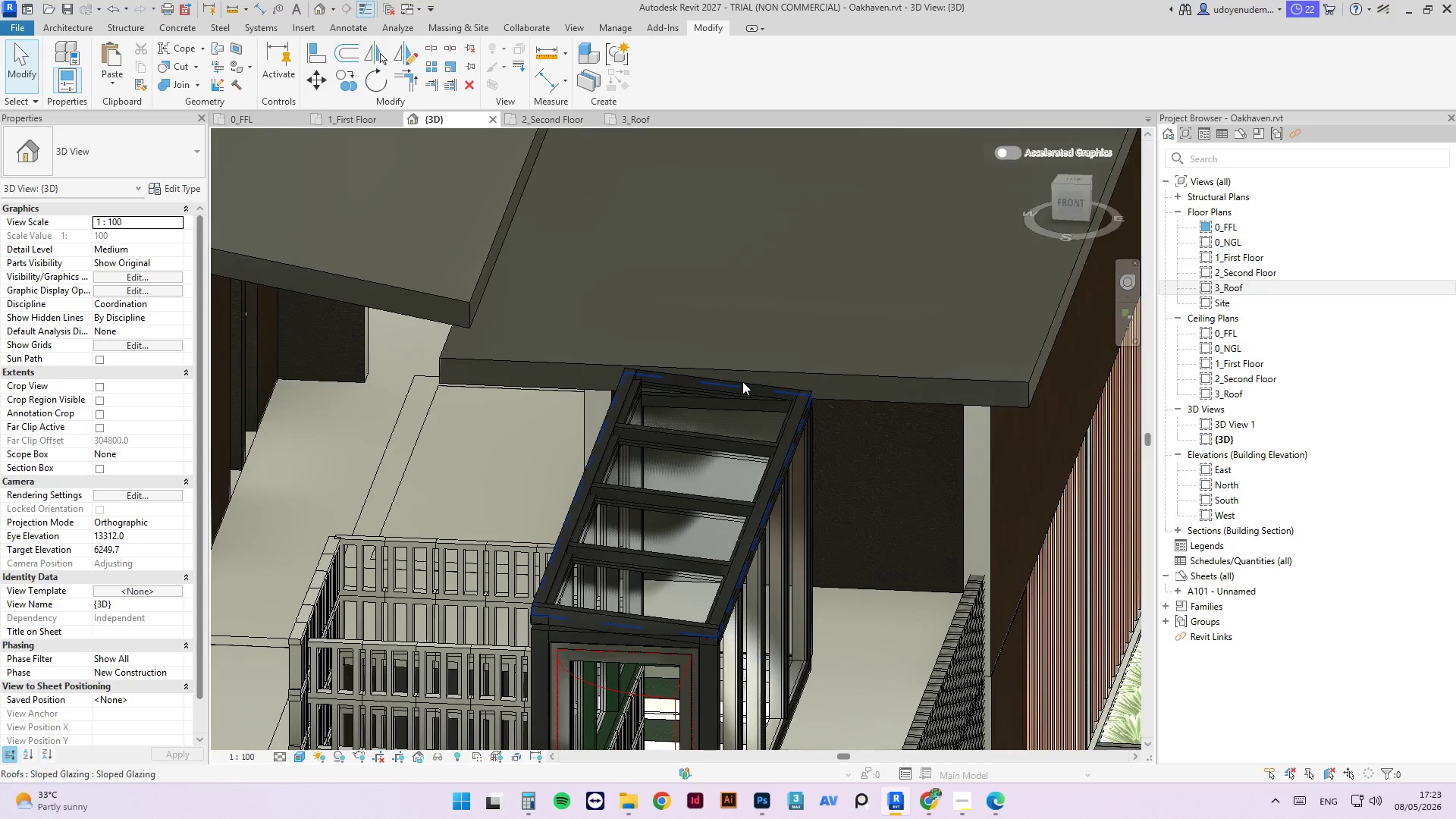 
left_click([742, 381])
 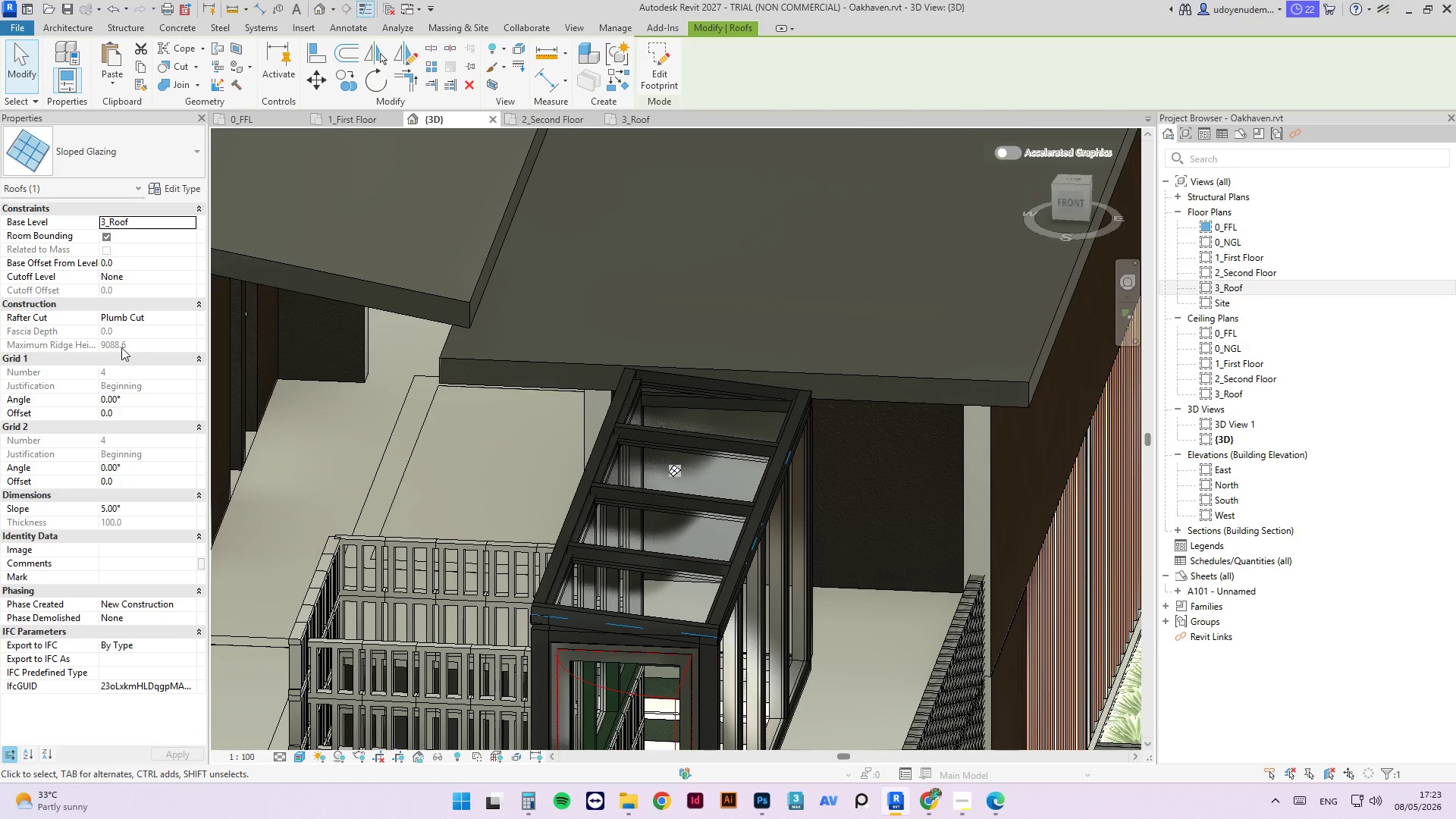 
left_click([128, 507])
 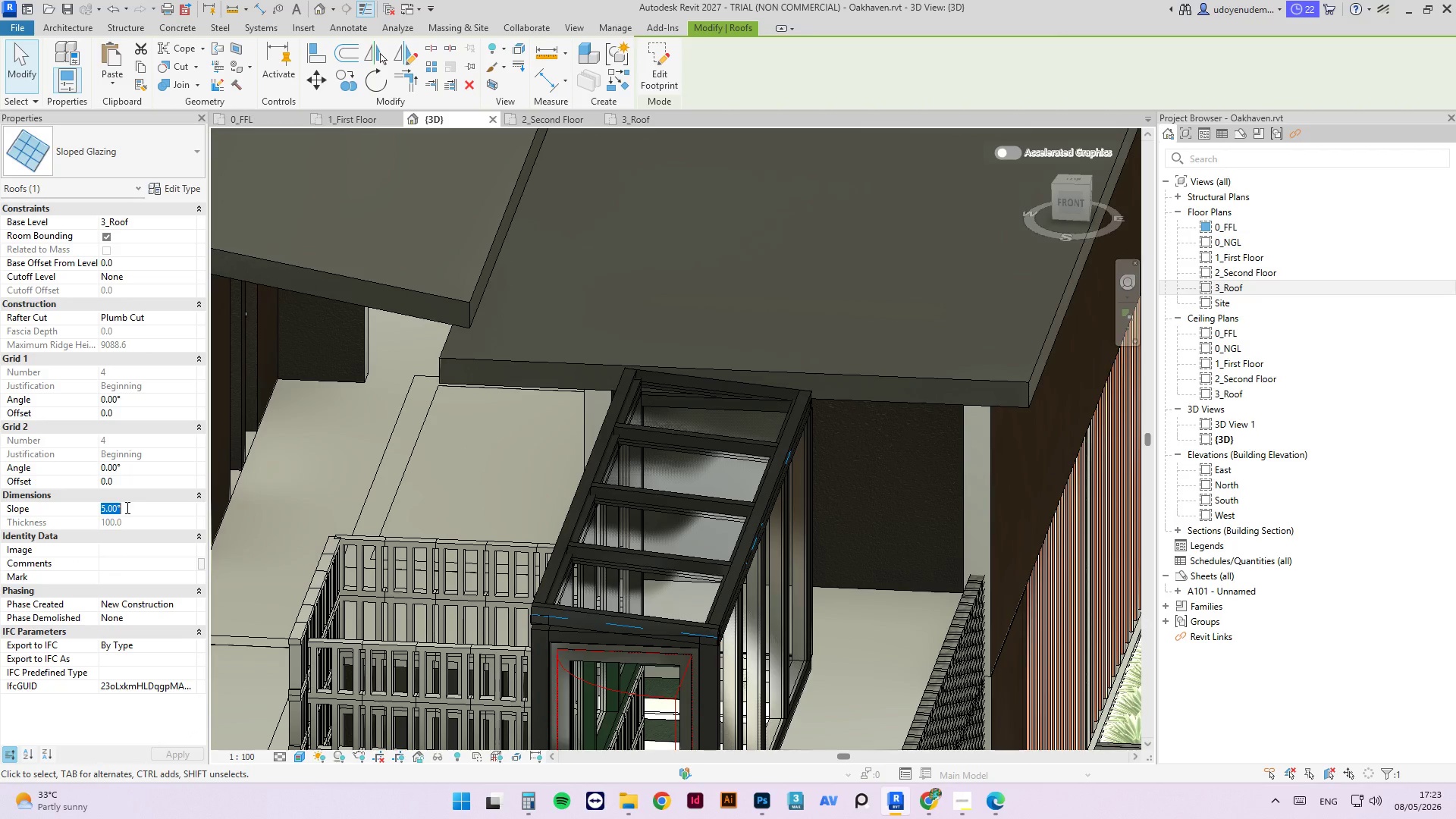 
key(Numpad0)
 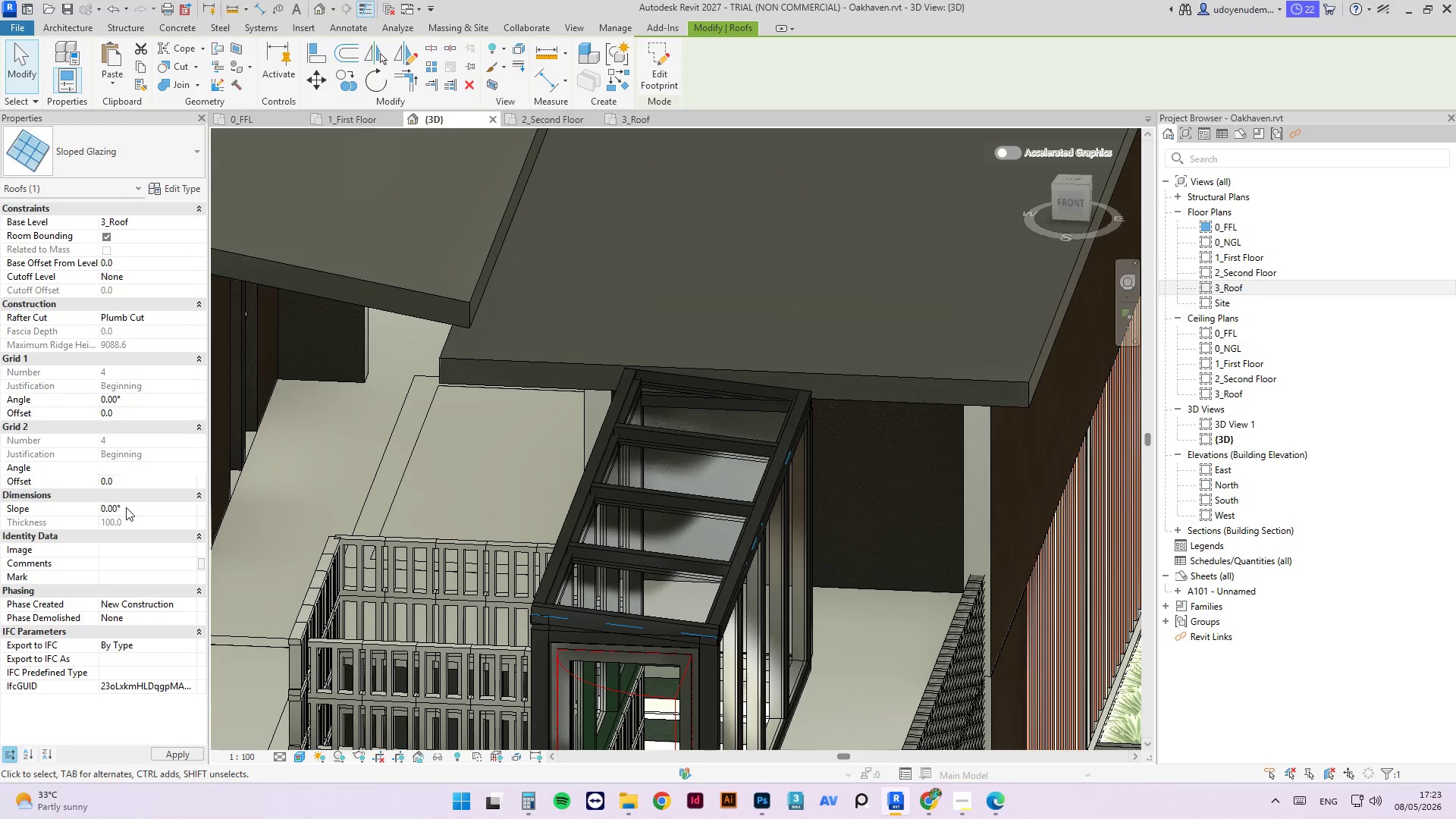 
key(NumpadEnter)
 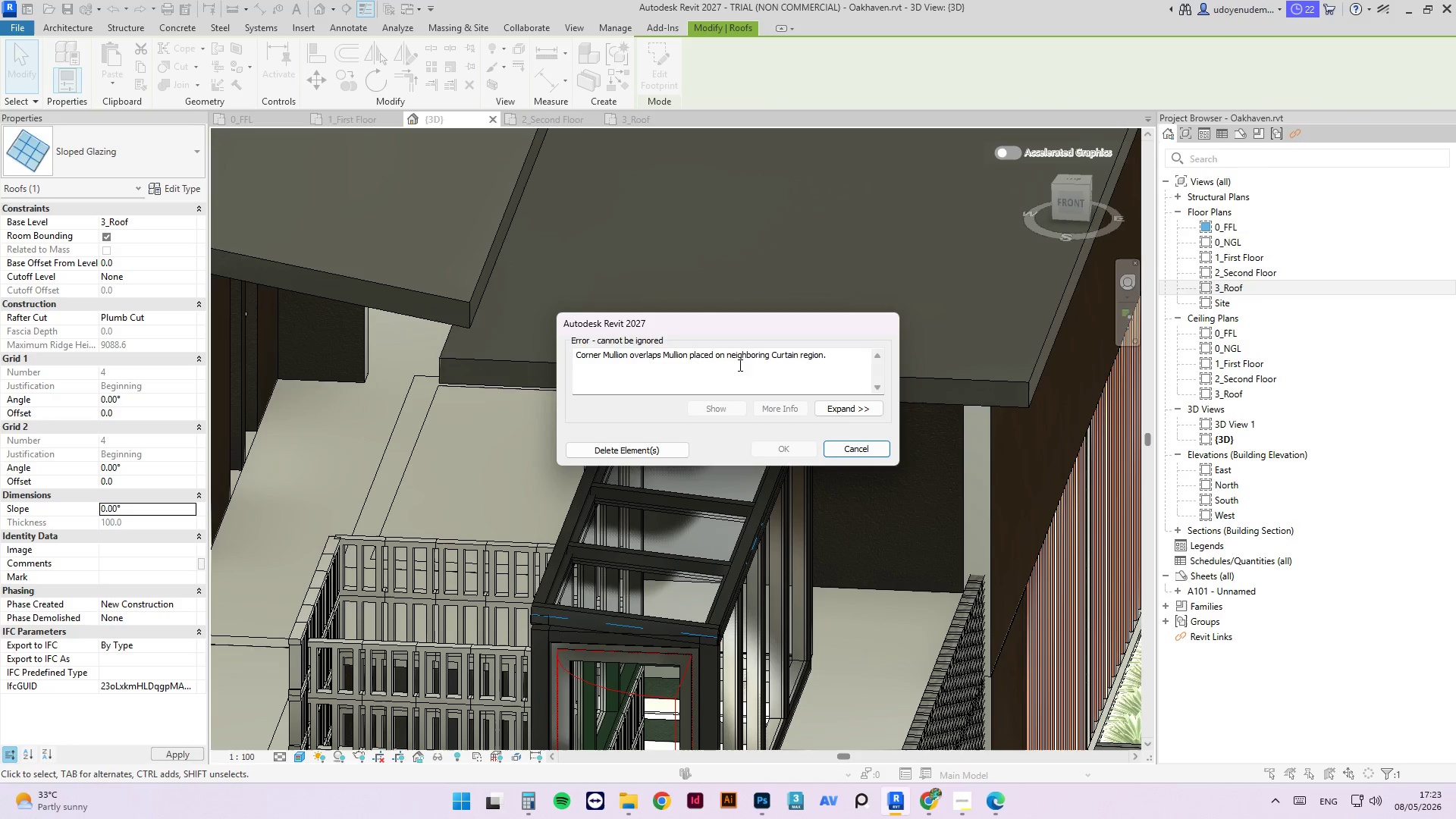 
left_click([654, 450])
 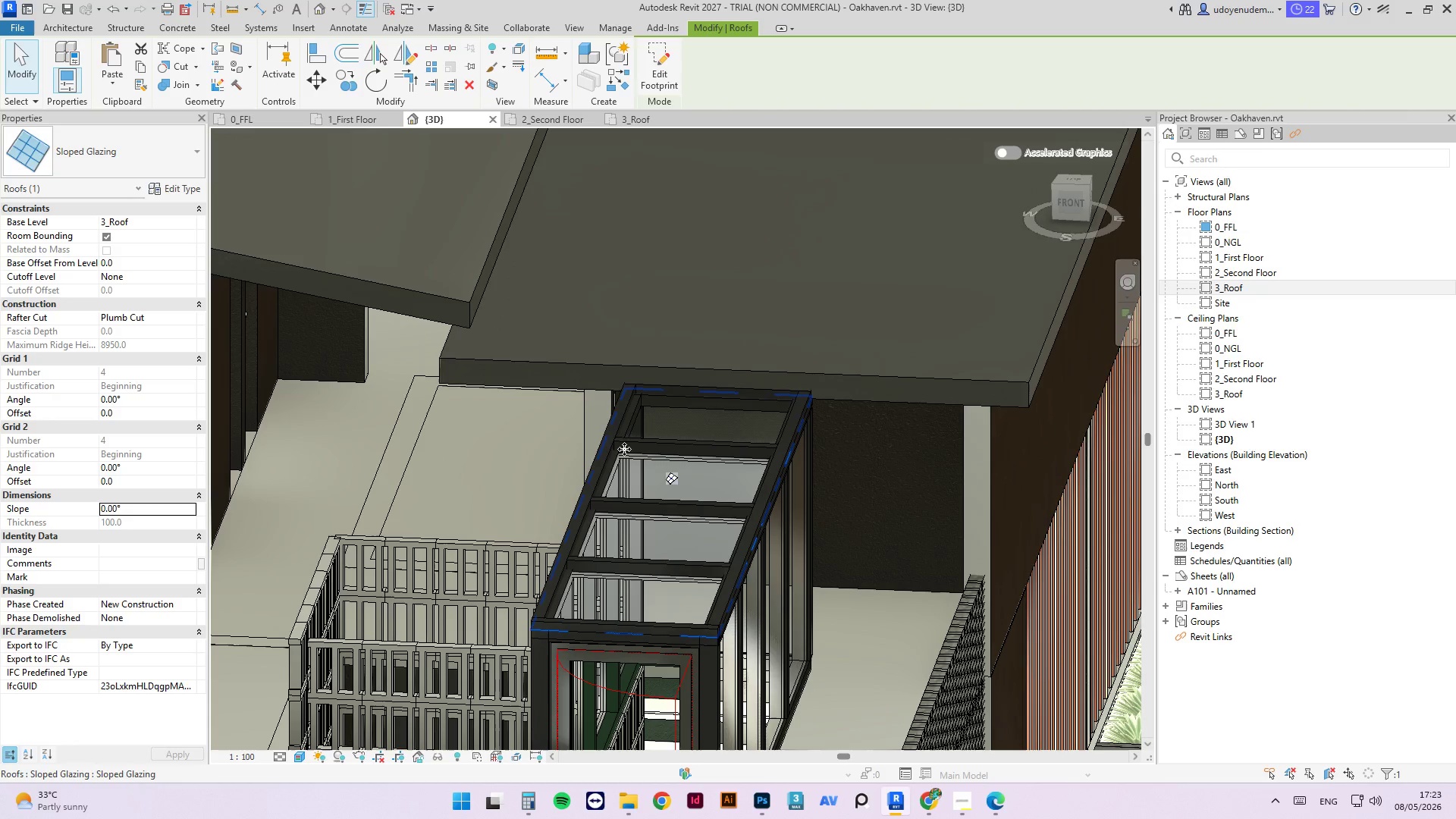 
hold_key(key=ShiftLeft, duration=5.92)
 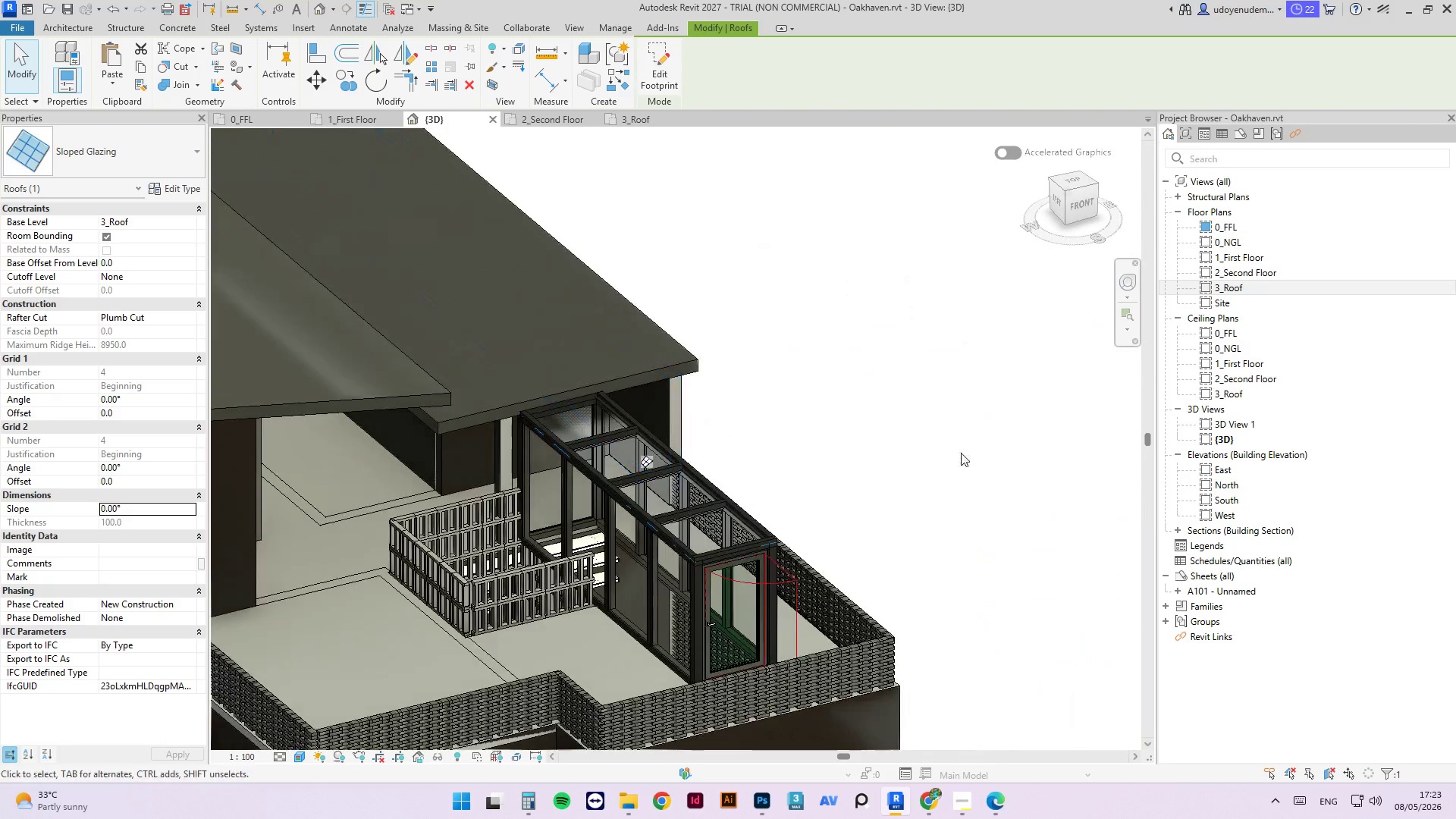 
scroll: coordinate [642, 482], scroll_direction: down, amount: 5.0
 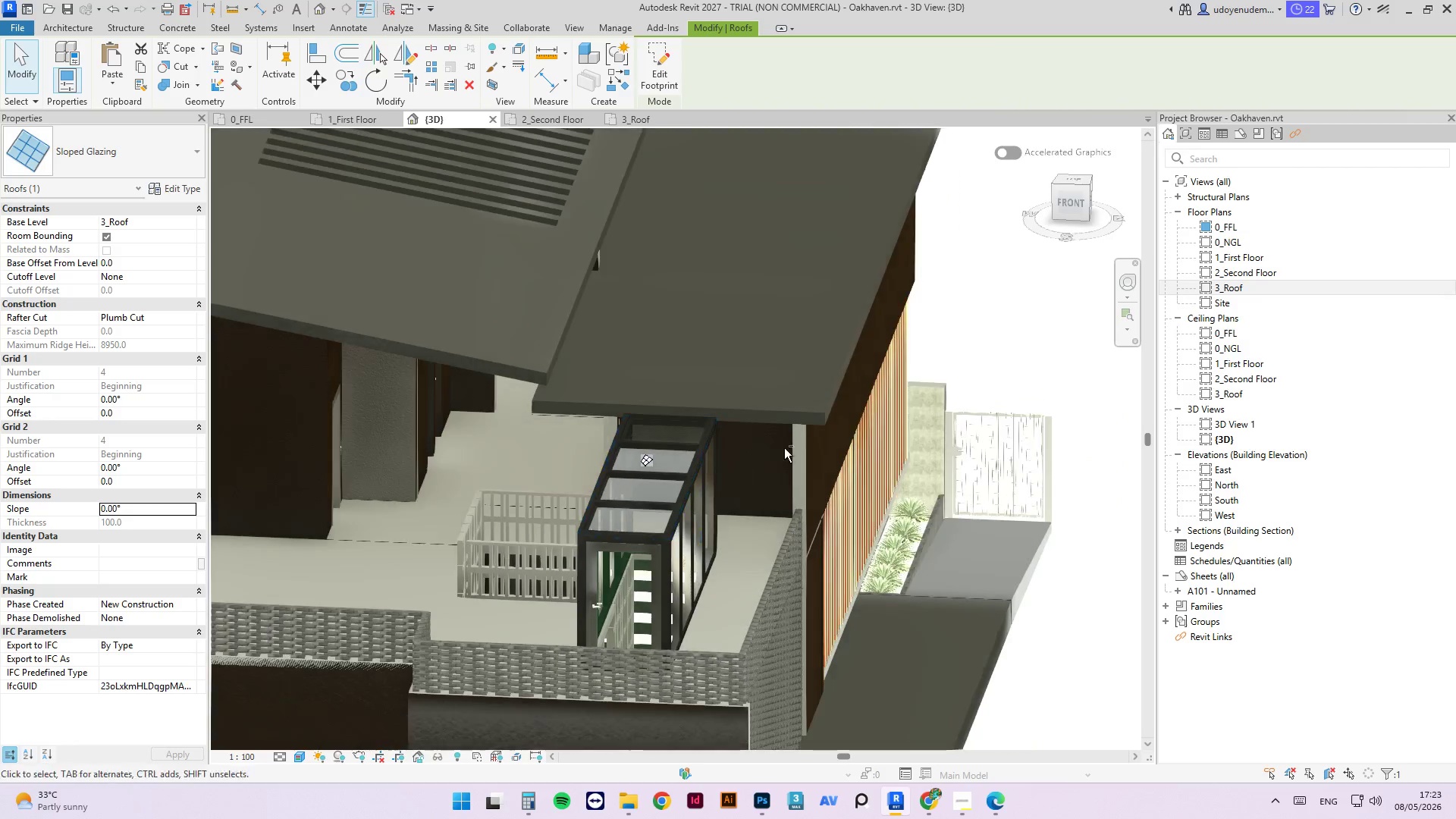 
left_click([961, 453])
 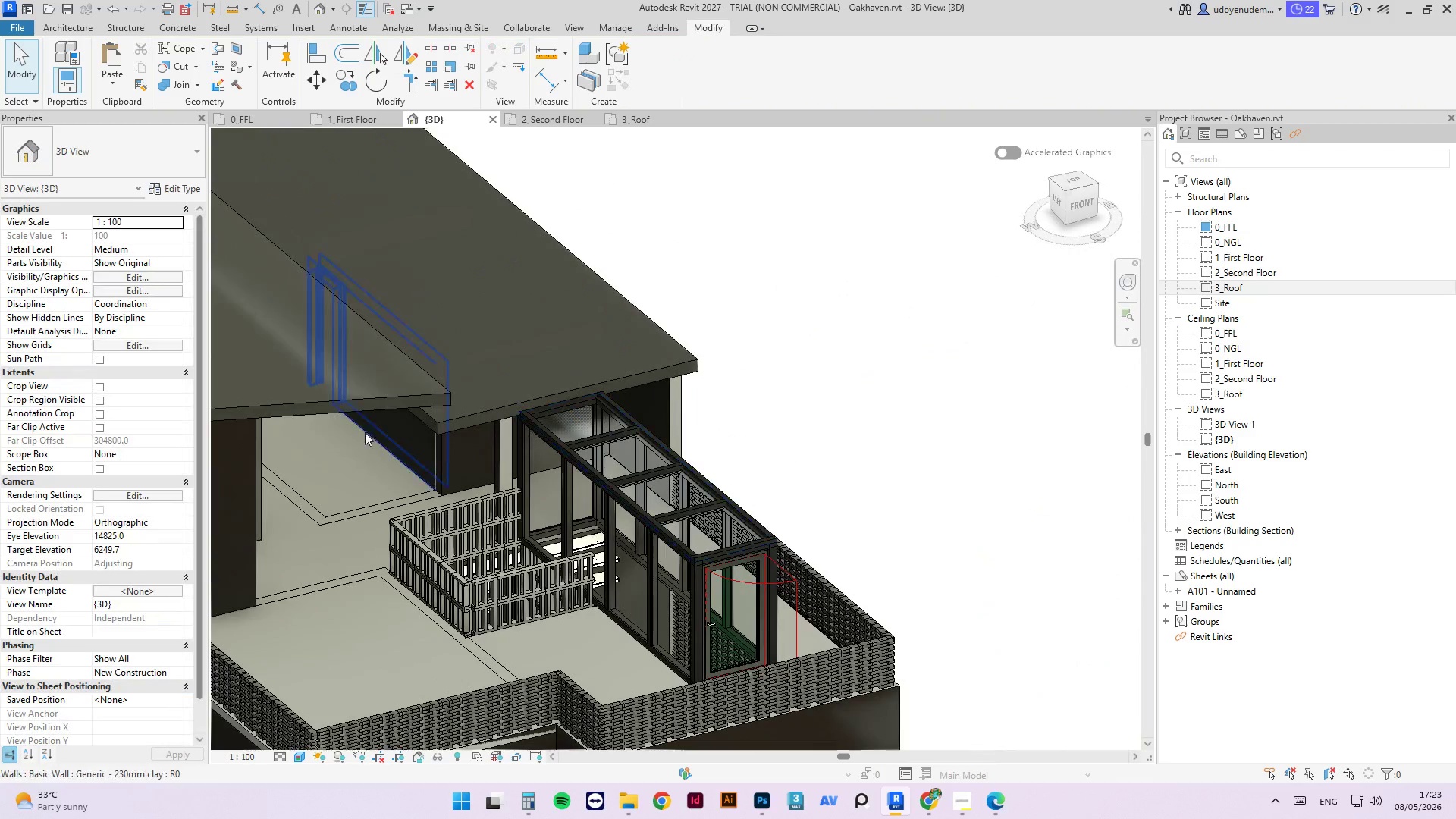 
scroll: coordinate [534, 448], scroll_direction: up, amount: 8.0
 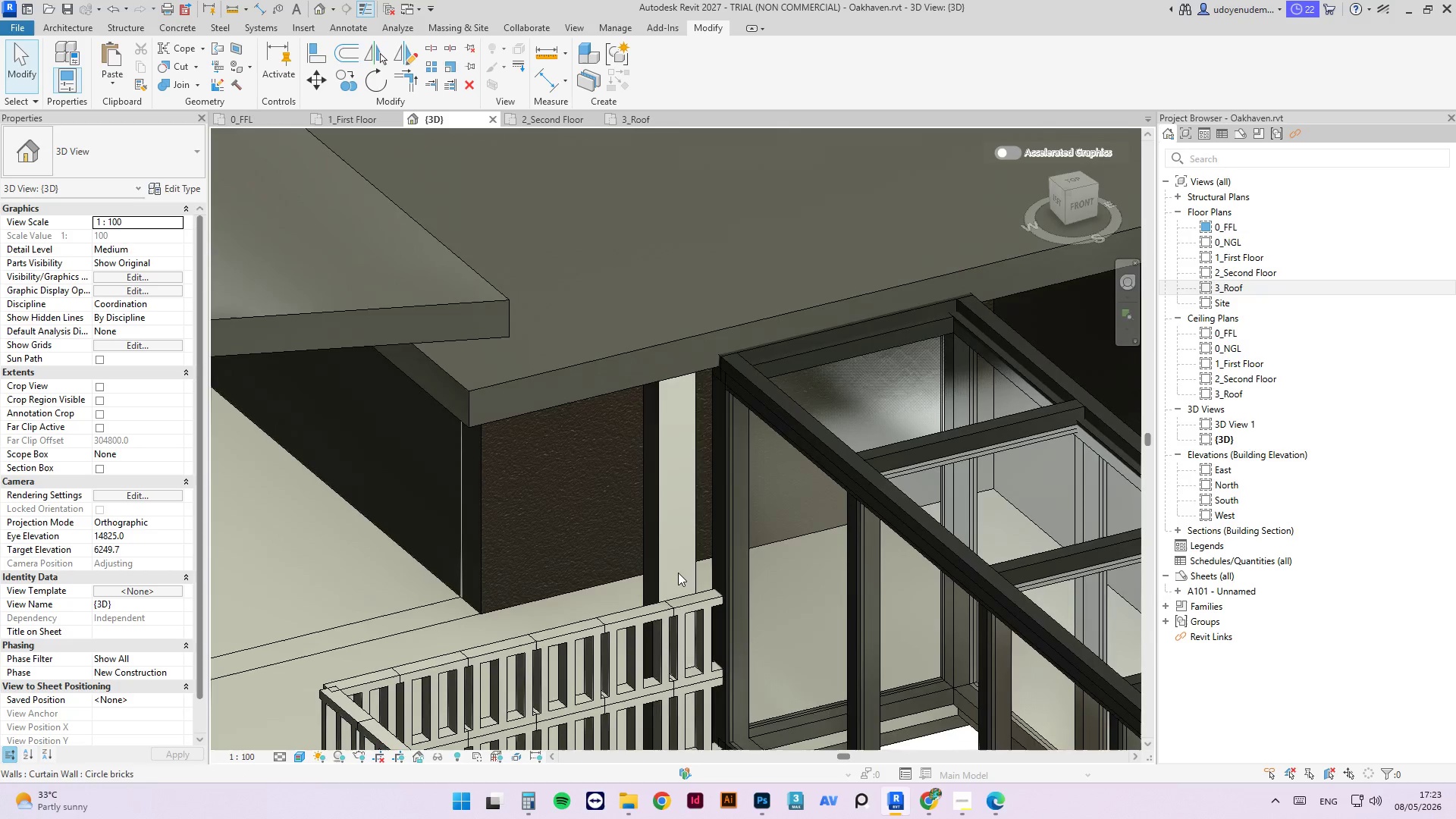 
scroll: coordinate [641, 487], scroll_direction: down, amount: 5.0
 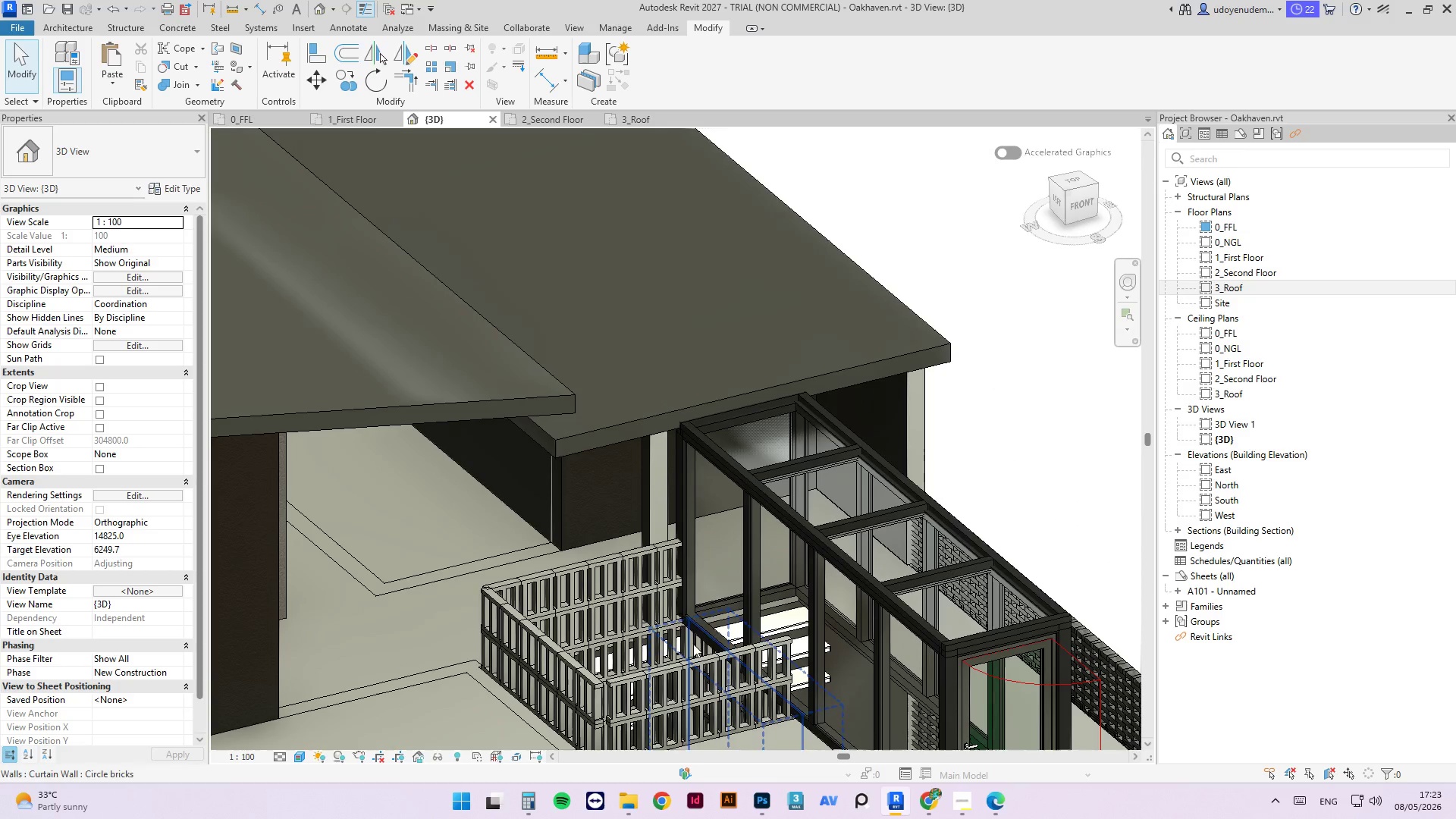 
hold_key(key=ShiftLeft, duration=5.44)
 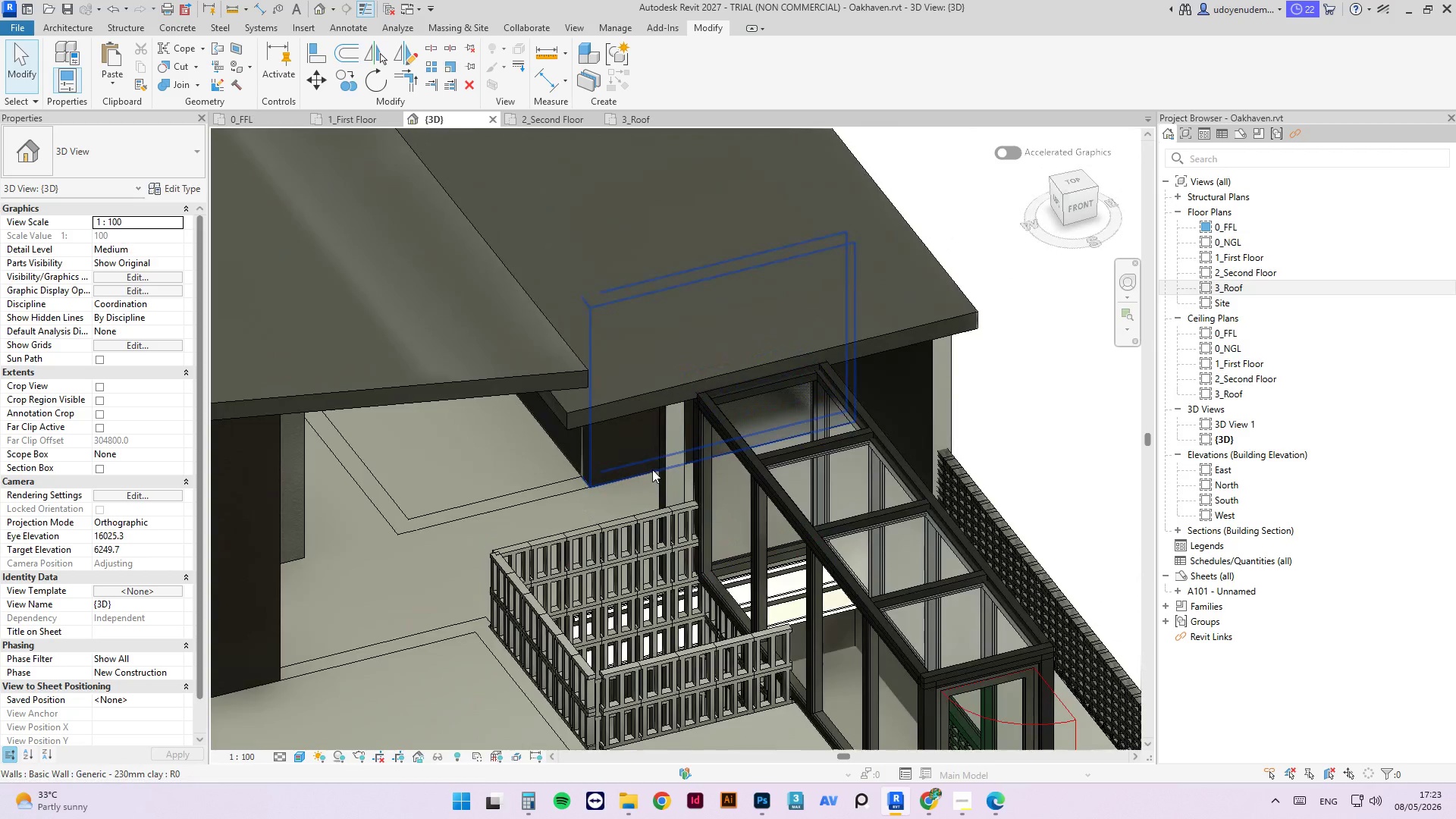 
scroll: coordinate [652, 469], scroll_direction: up, amount: 3.0
 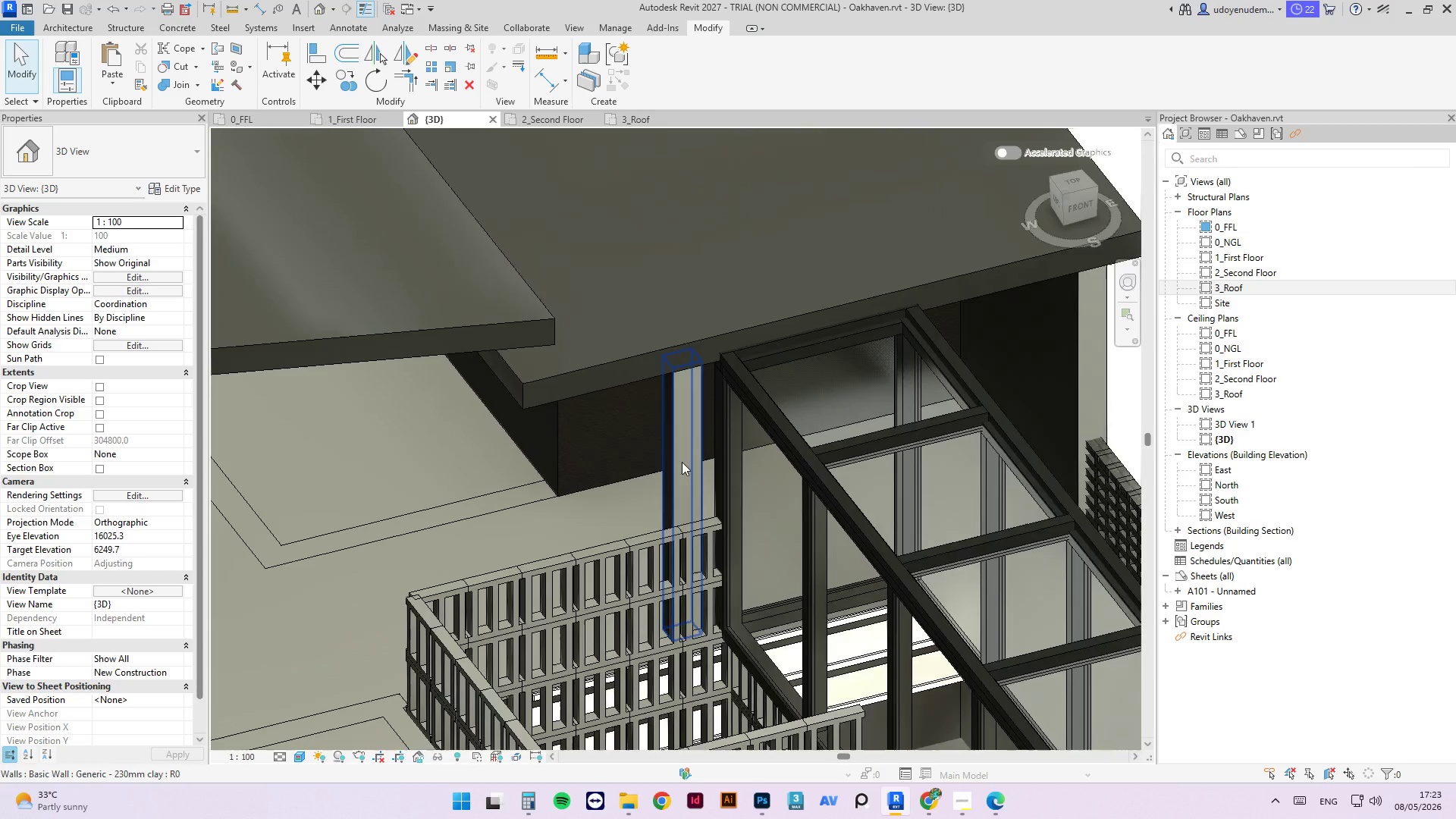 
scroll: coordinate [694, 620], scroll_direction: down, amount: 7.0
 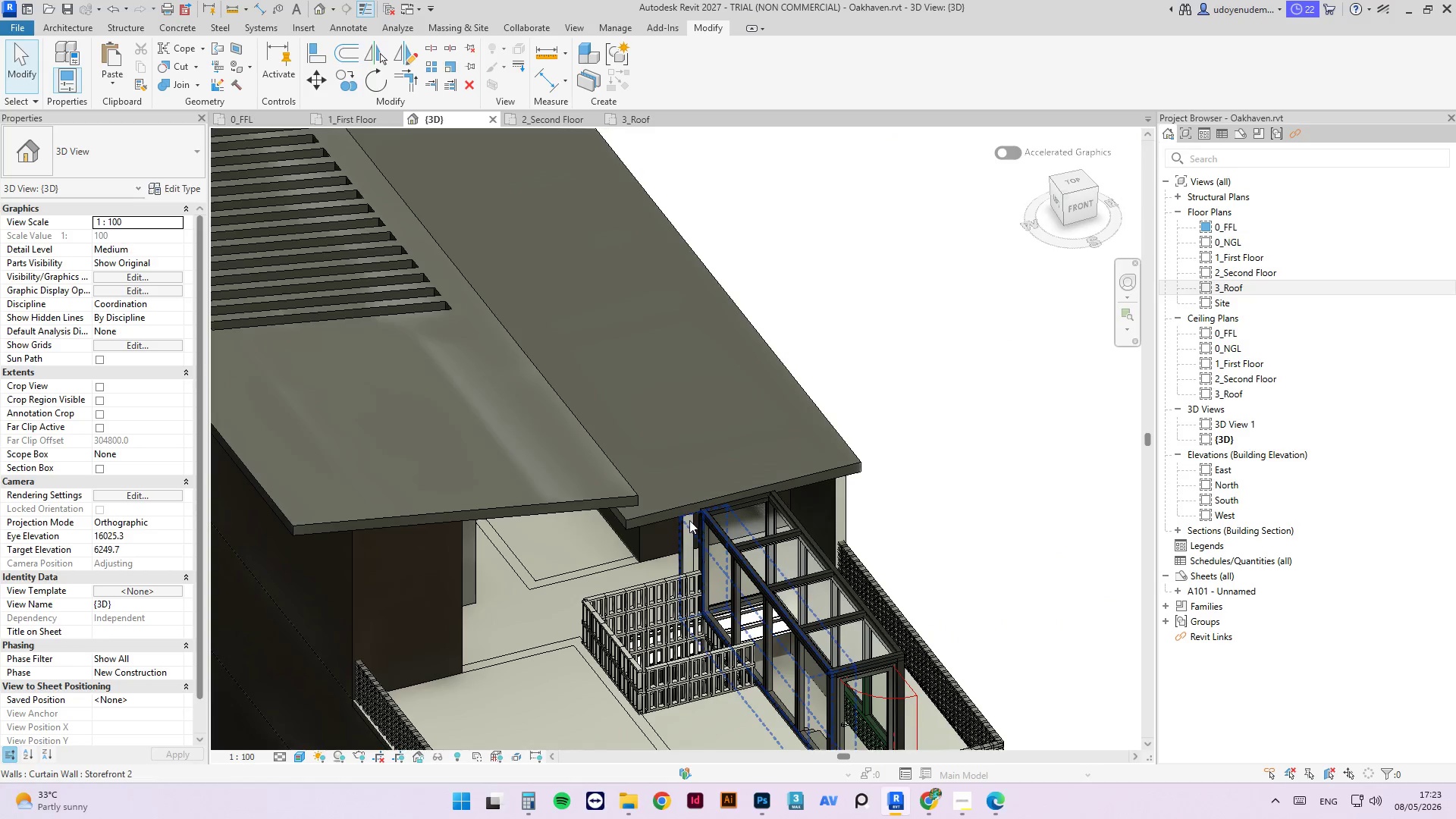 
scroll: coordinate [690, 560], scroll_direction: up, amount: 4.0
 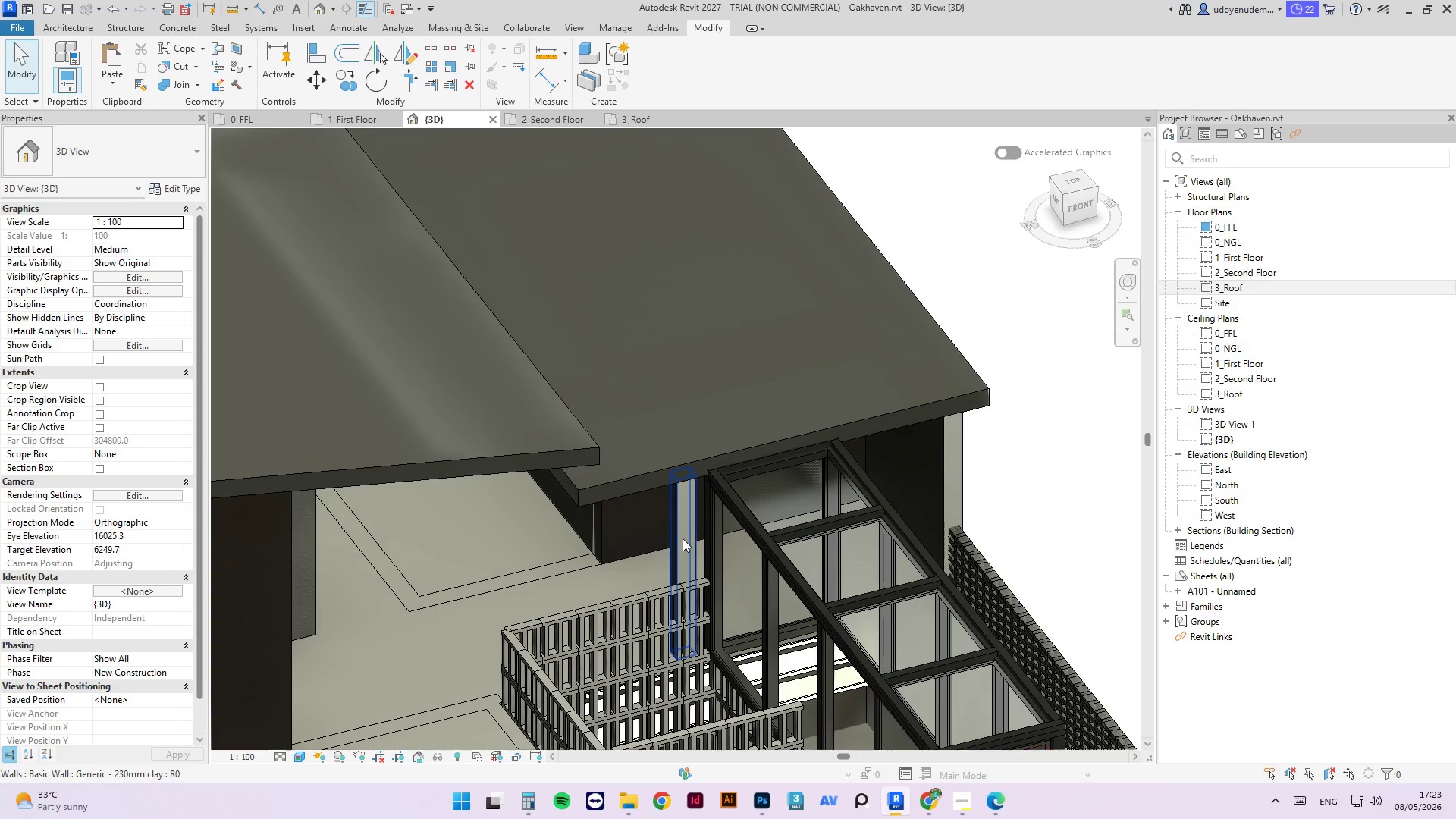 
left_click([682, 538])
 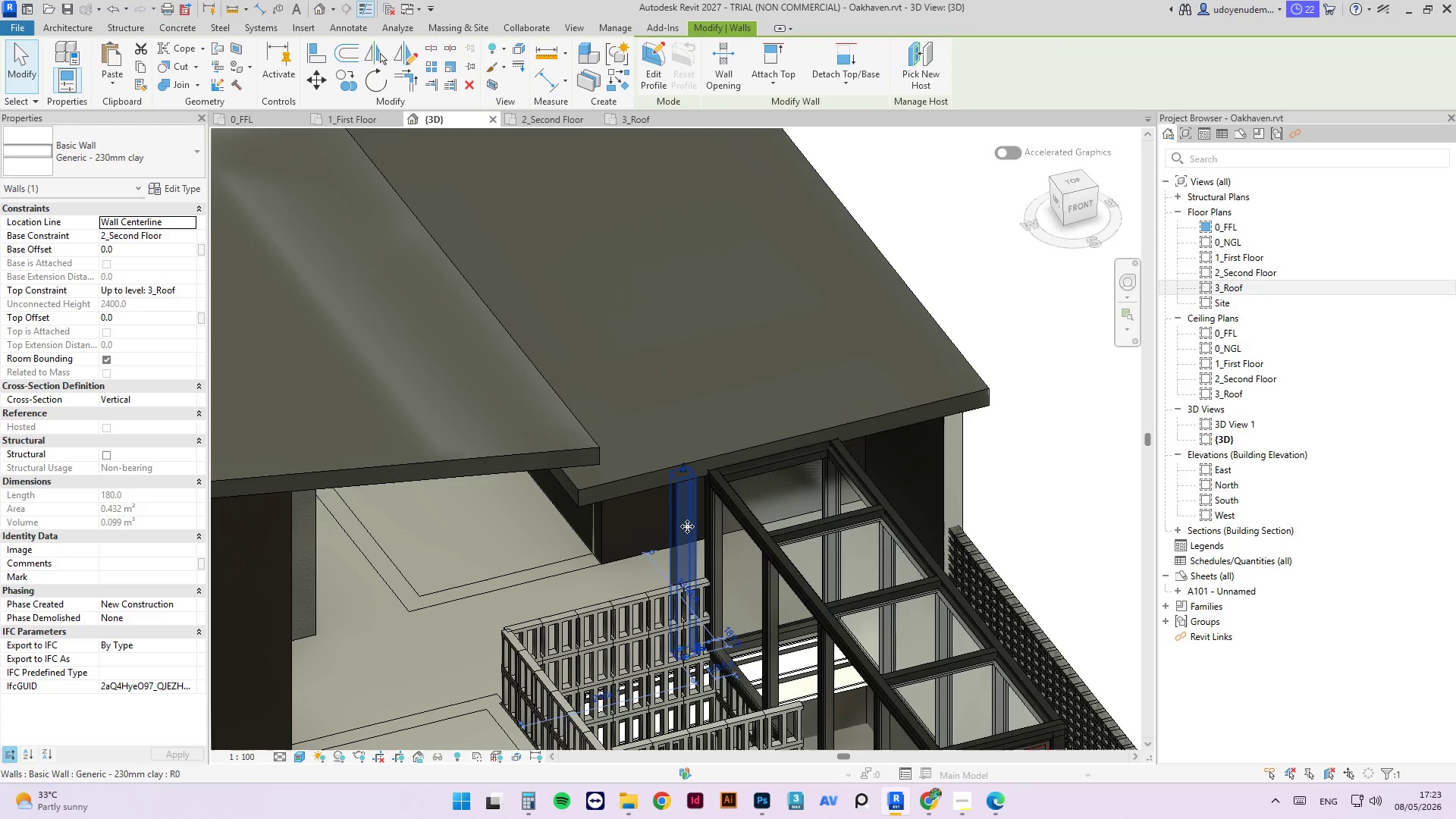 
scroll: coordinate [689, 522], scroll_direction: down, amount: 3.0
 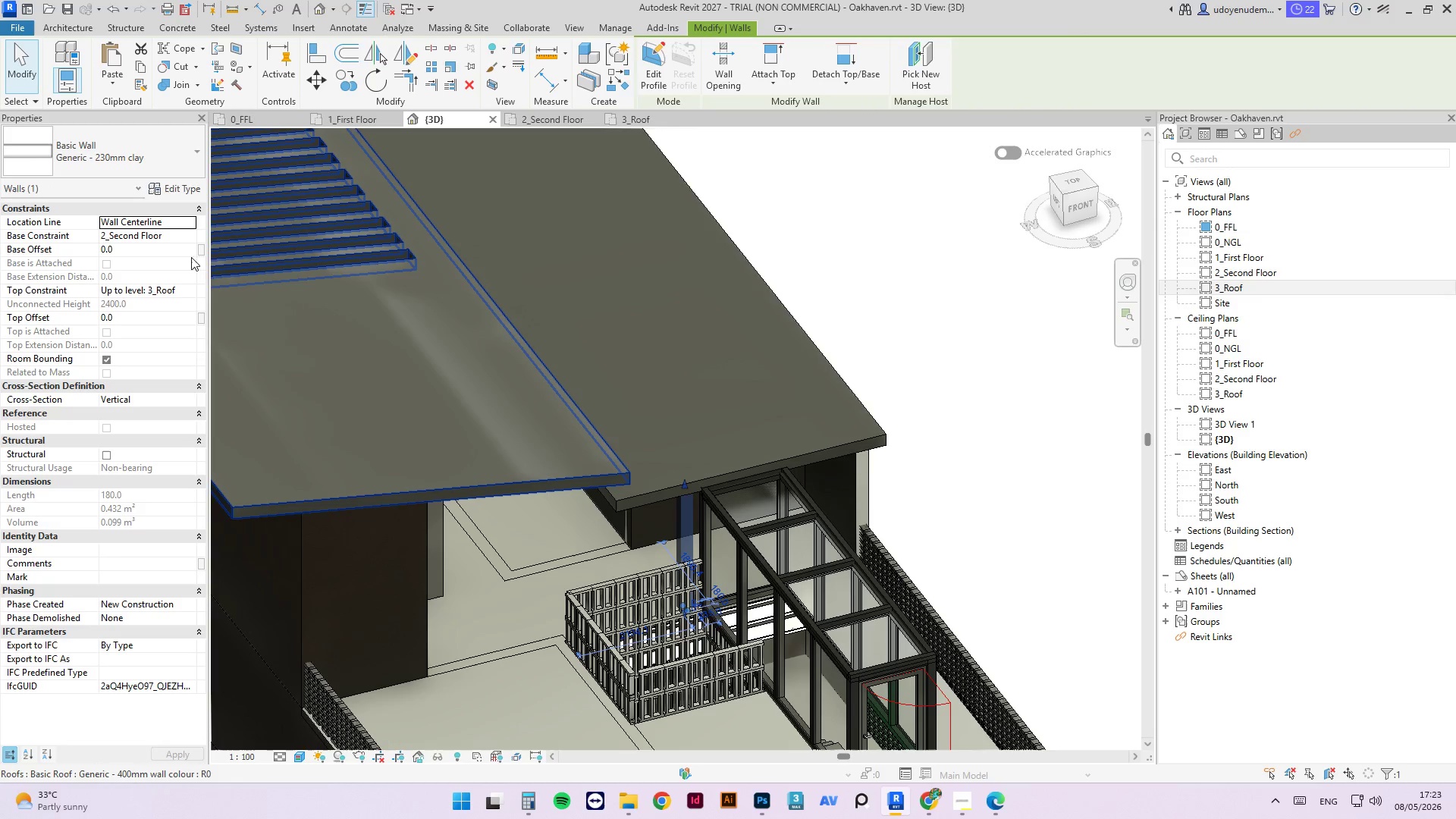 
left_click([191, 237])
 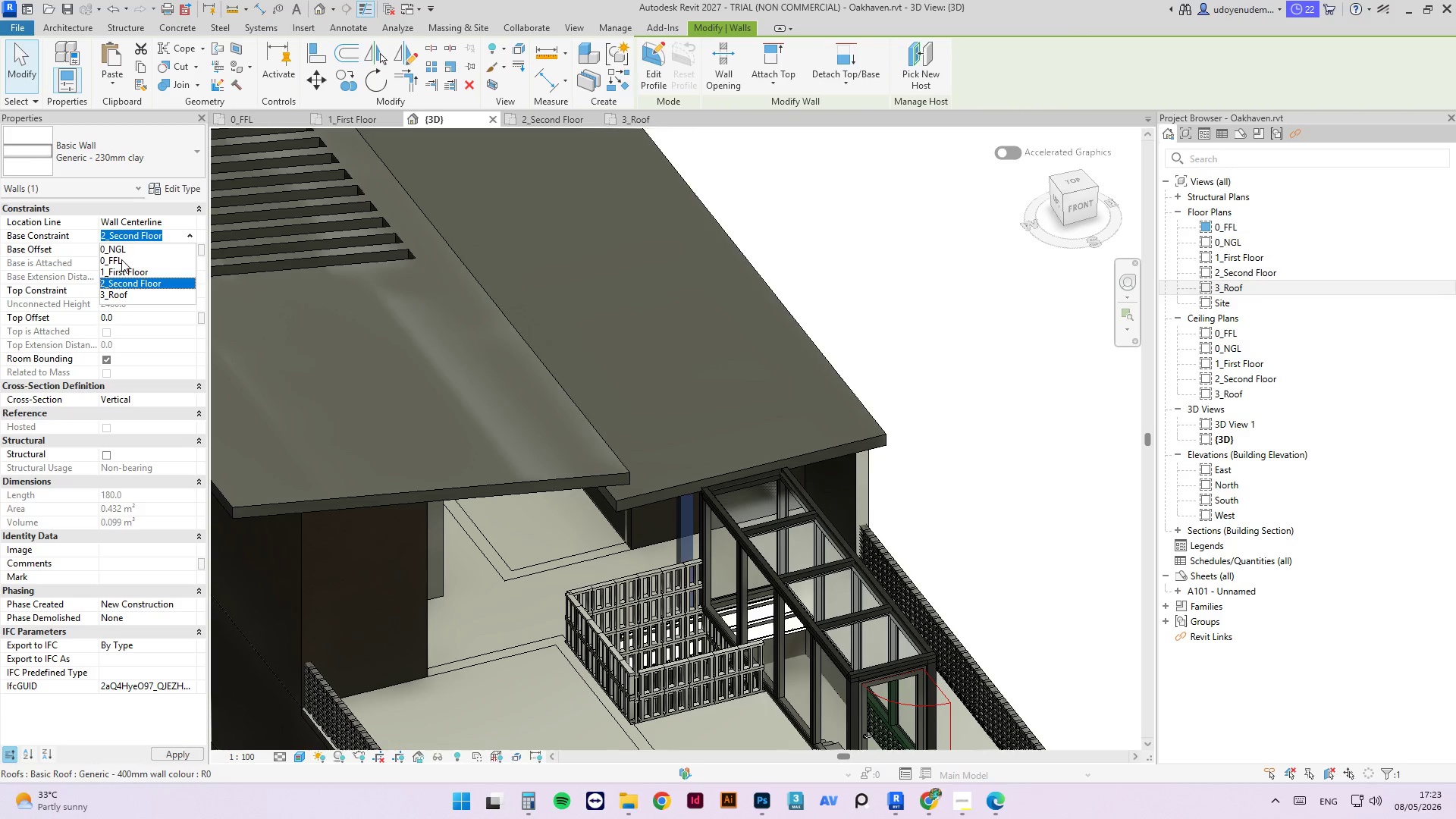 
left_click([121, 259])
 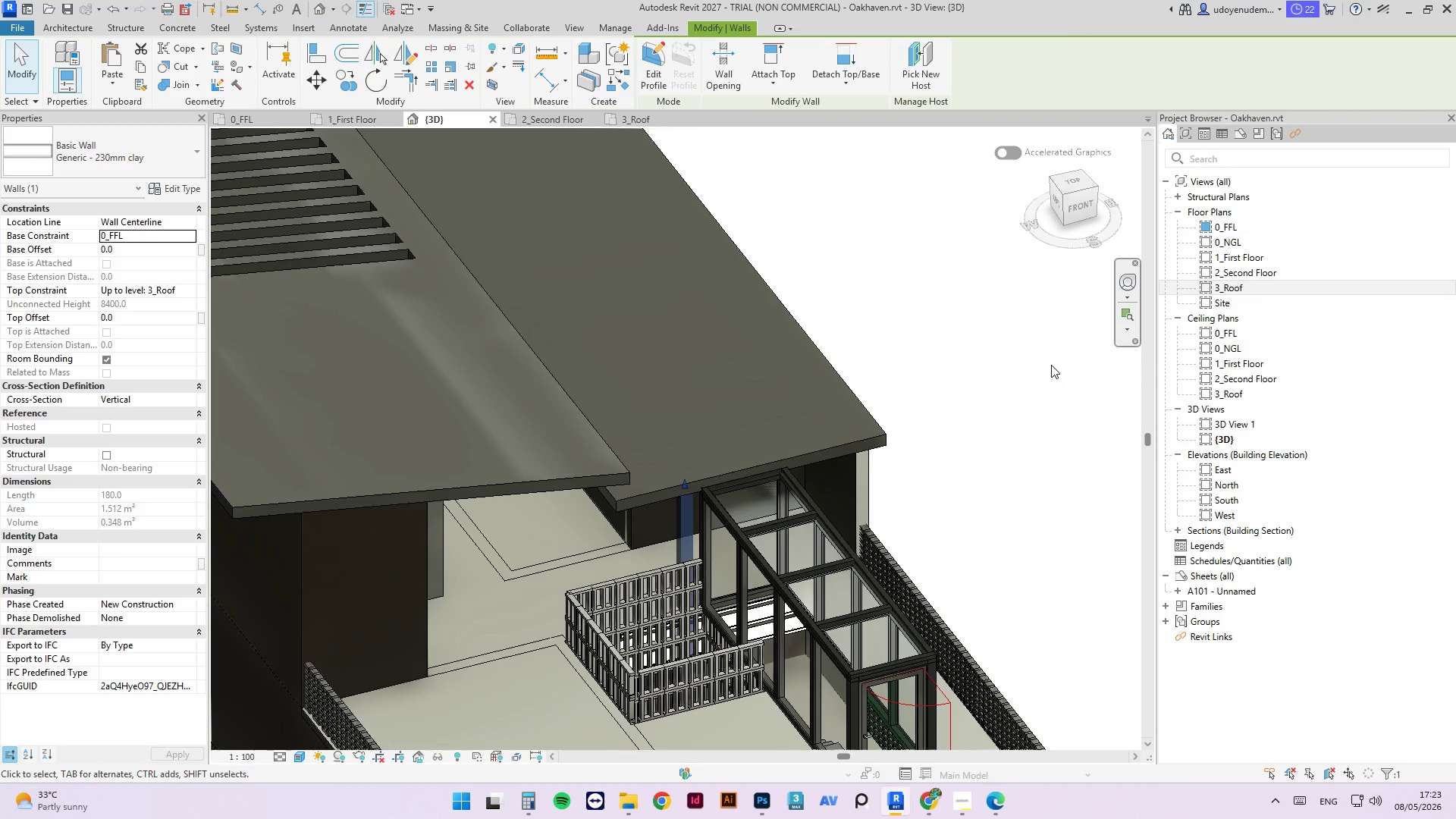 
wait(6.84)
 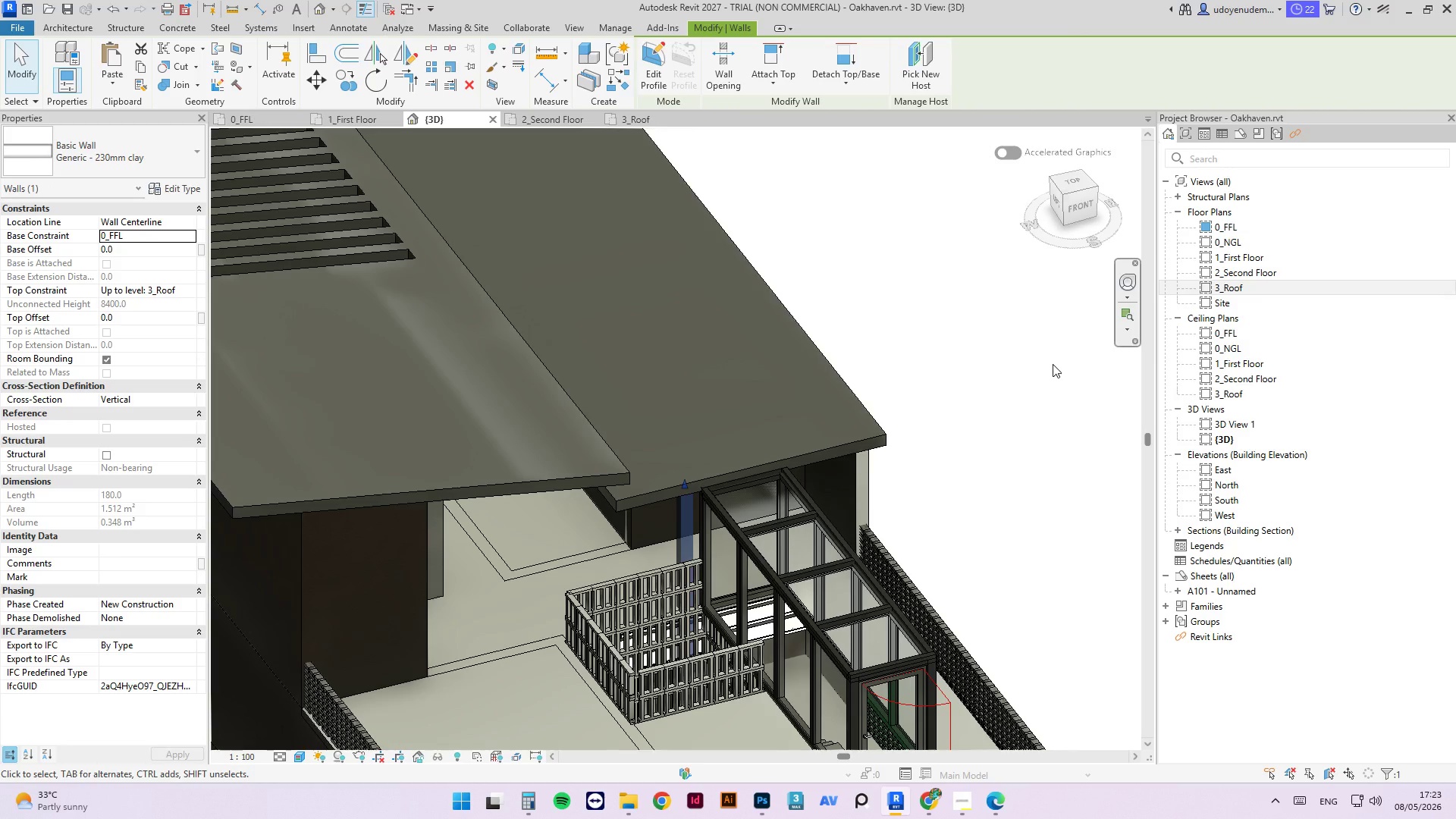 
left_click([938, 469])
 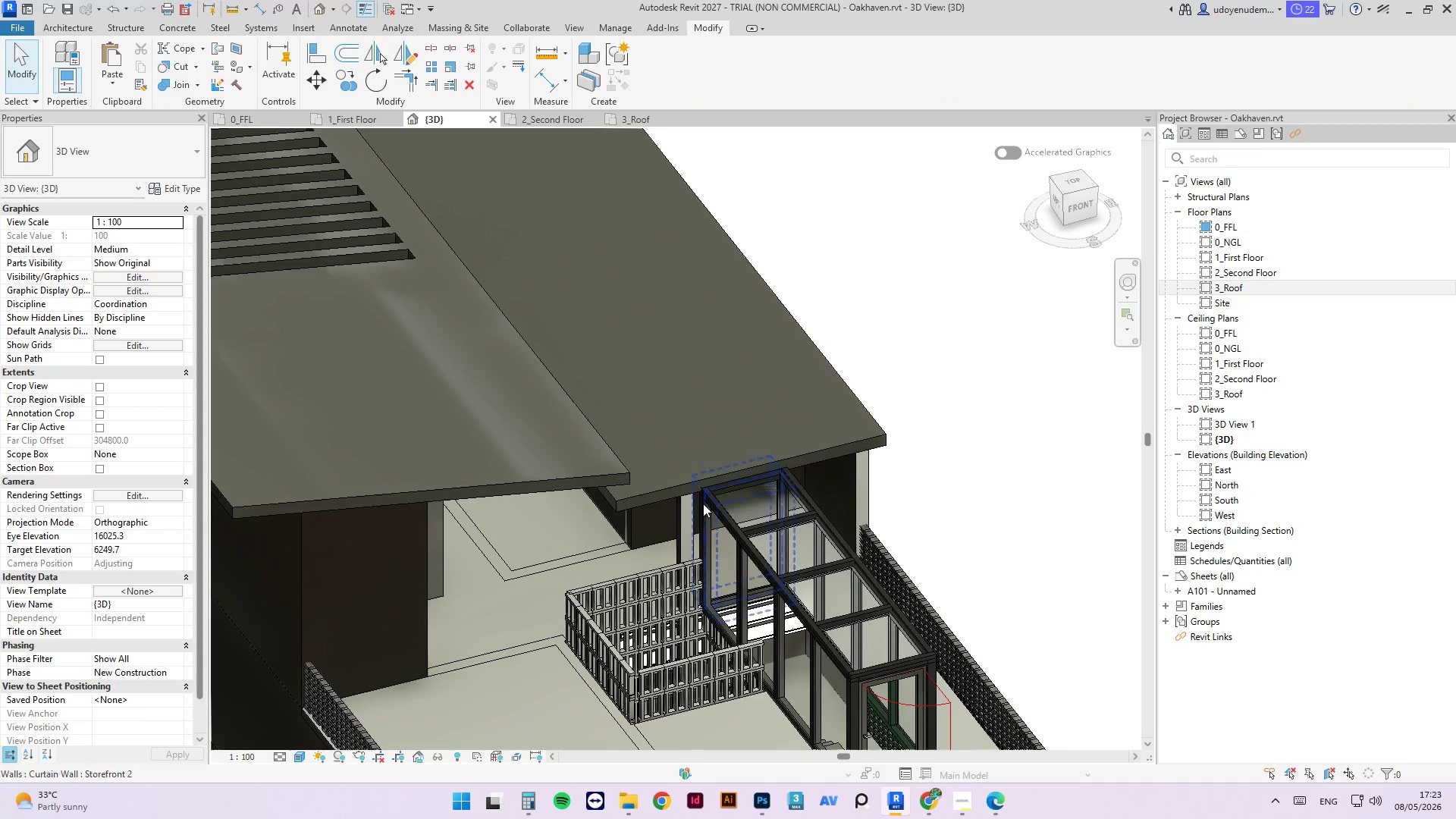 
scroll: coordinate [679, 642], scroll_direction: up, amount: 9.0
 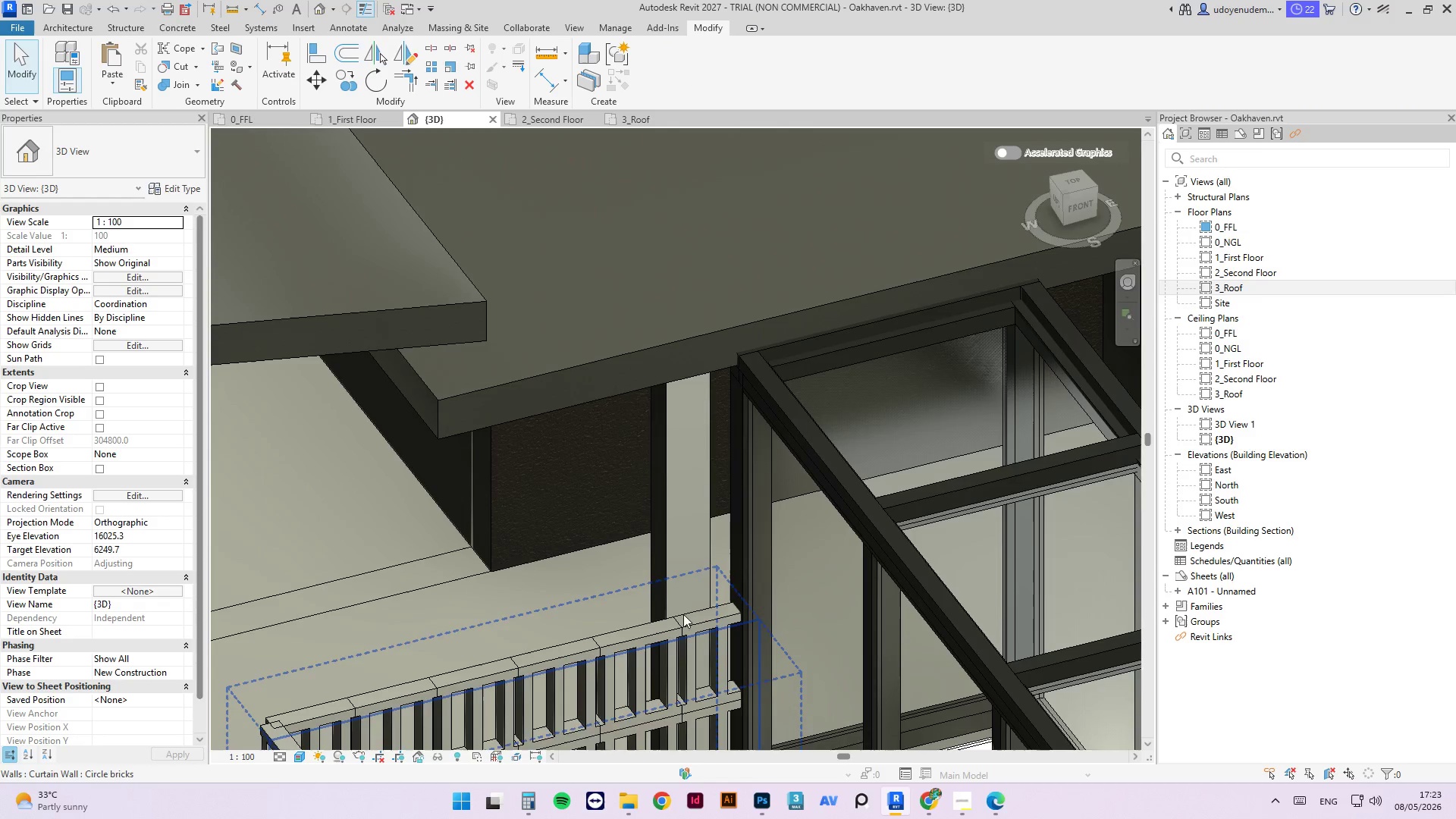 
hold_key(key=ShiftLeft, duration=3.5)
 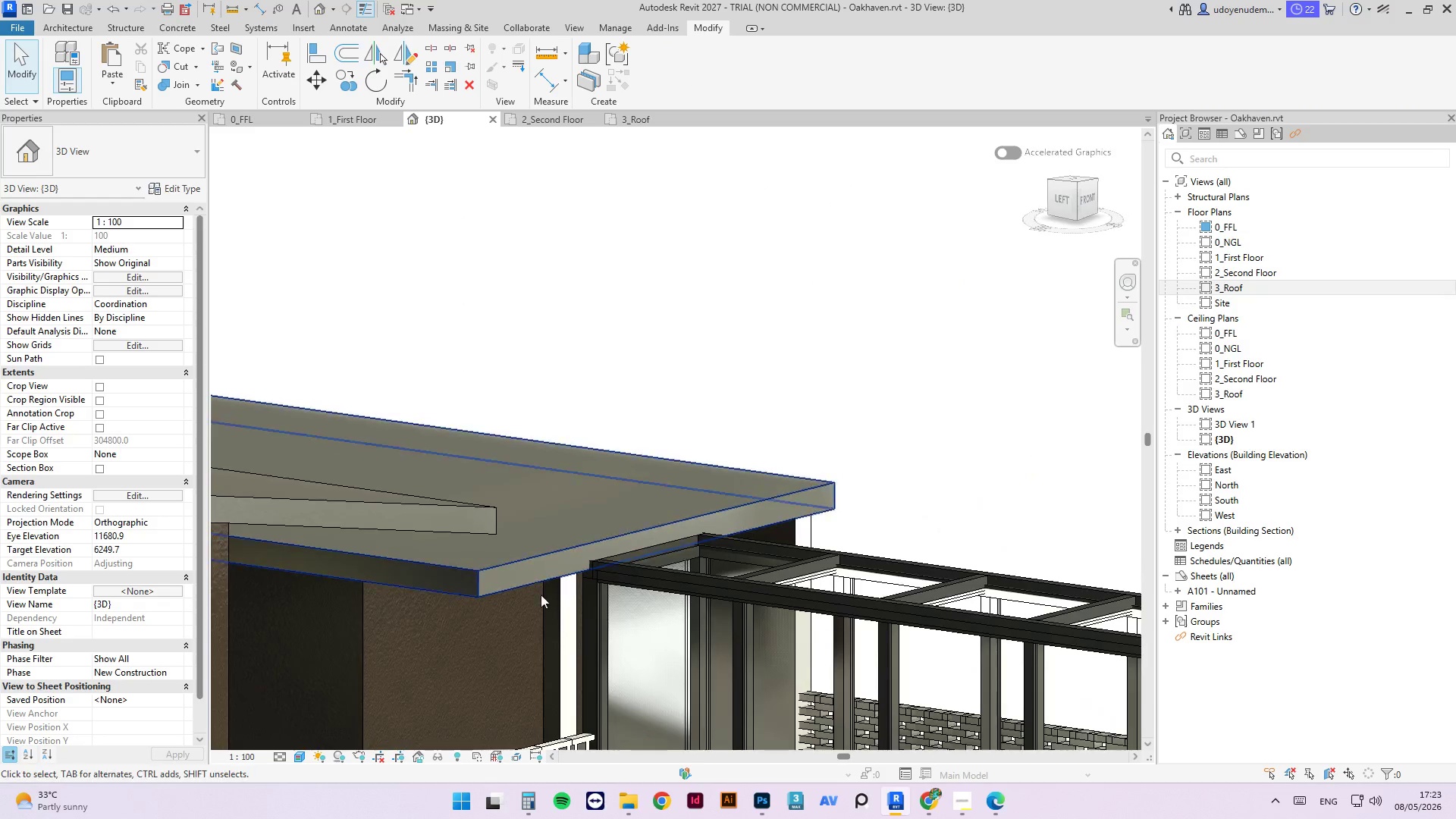 
scroll: coordinate [663, 500], scroll_direction: down, amount: 4.0
 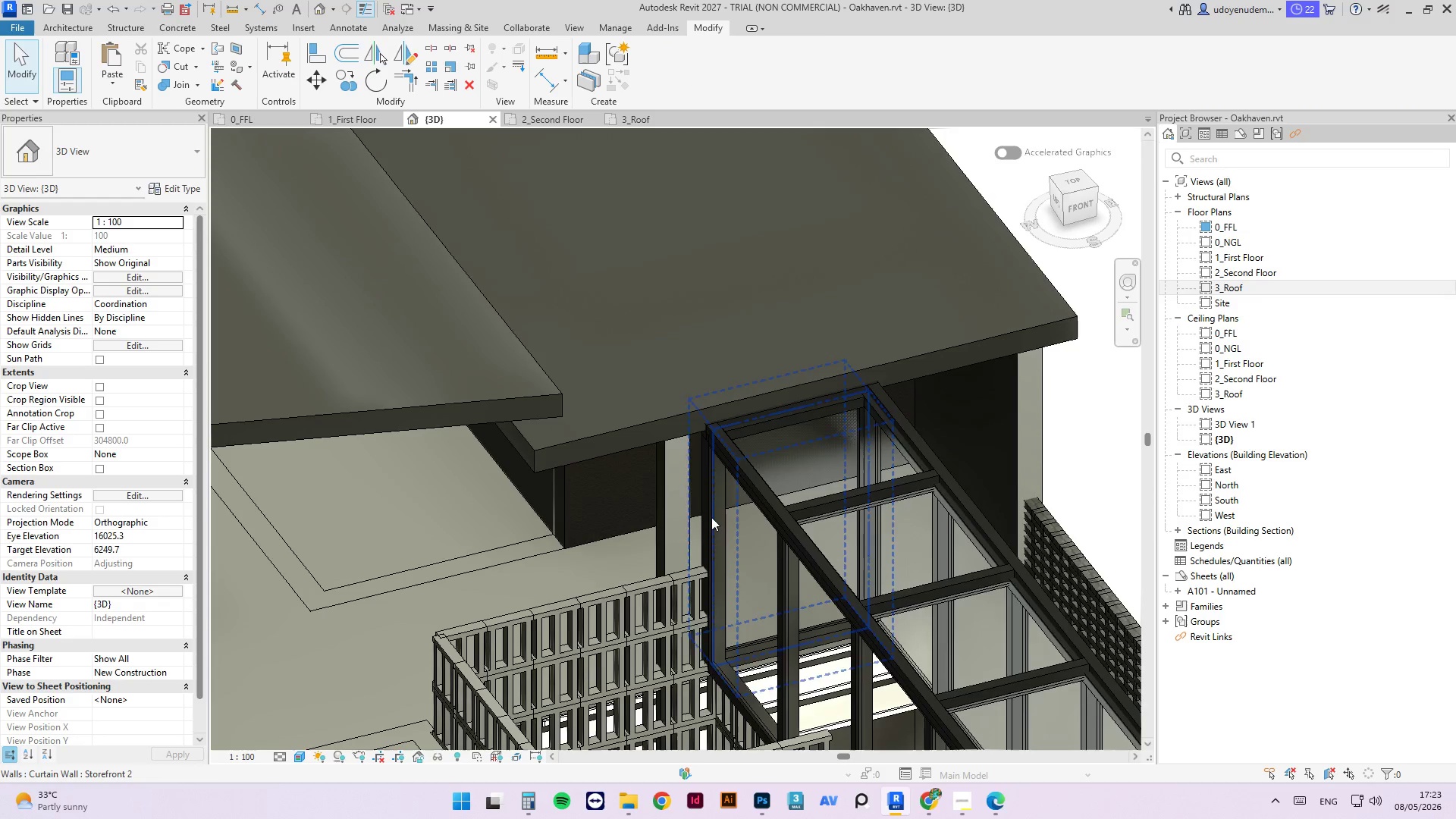 
scroll: coordinate [648, 528], scroll_direction: up, amount: 7.0
 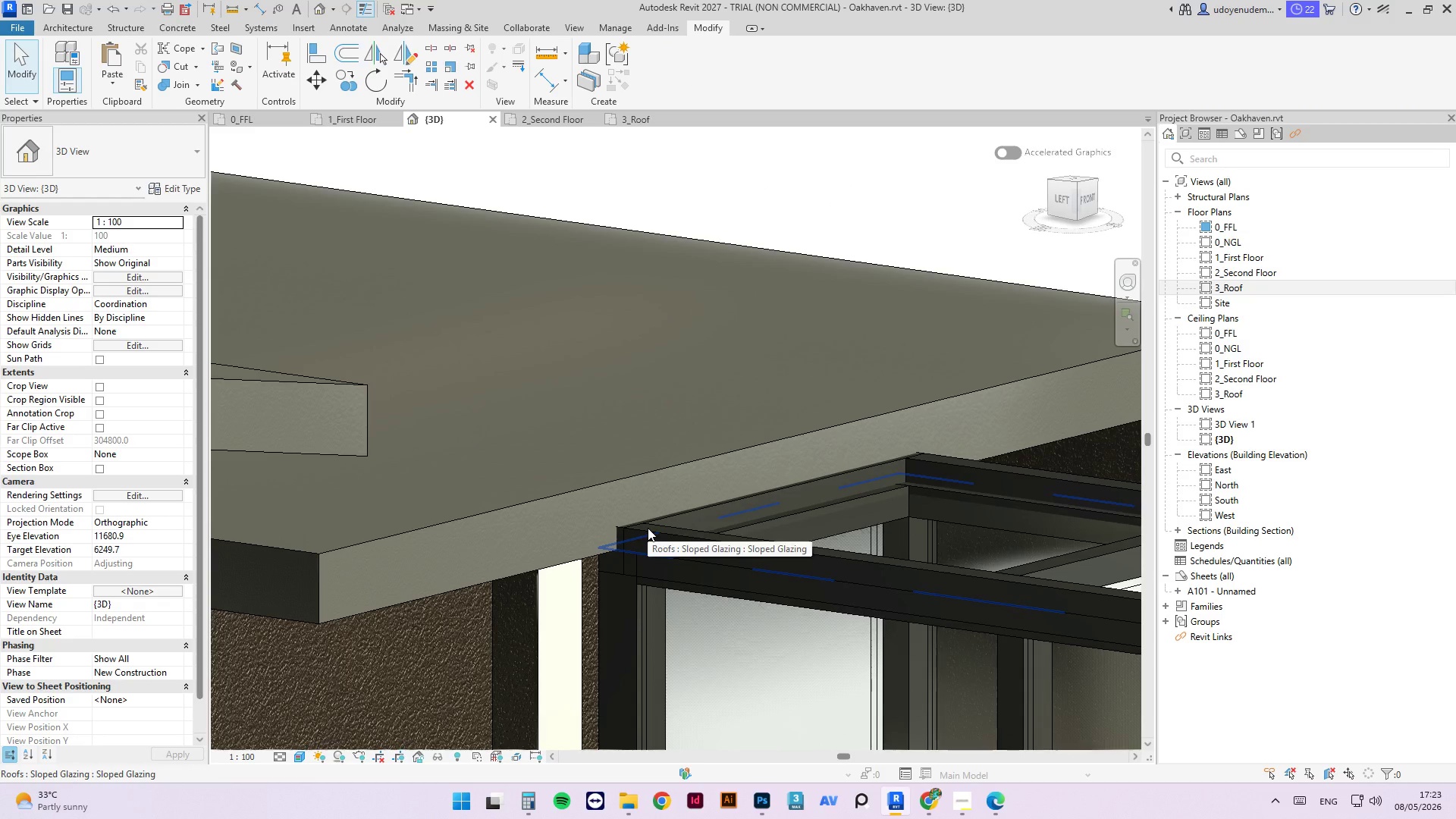 
scroll: coordinate [613, 532], scroll_direction: down, amount: 2.0
 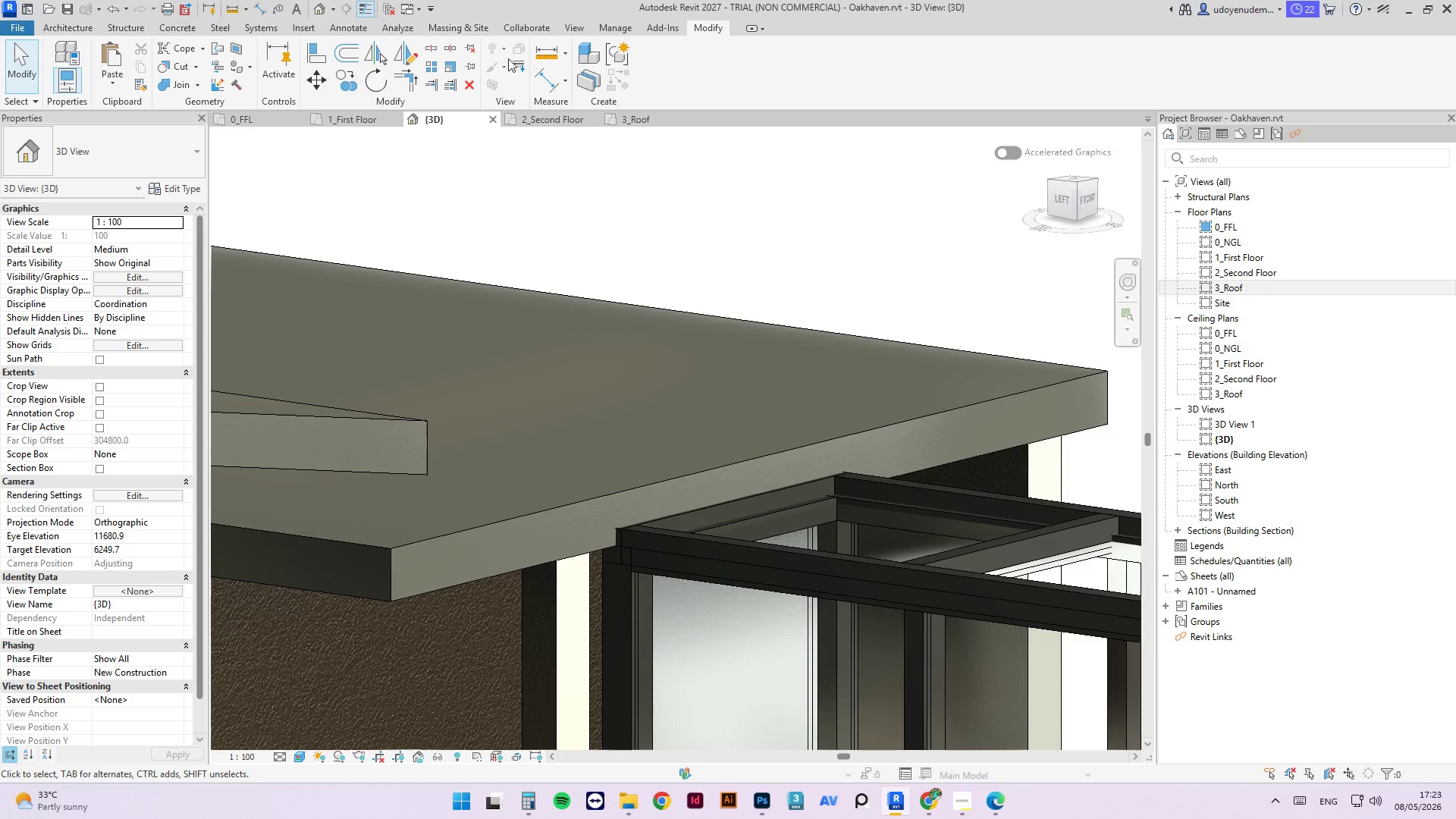 
left_click([538, 116])
 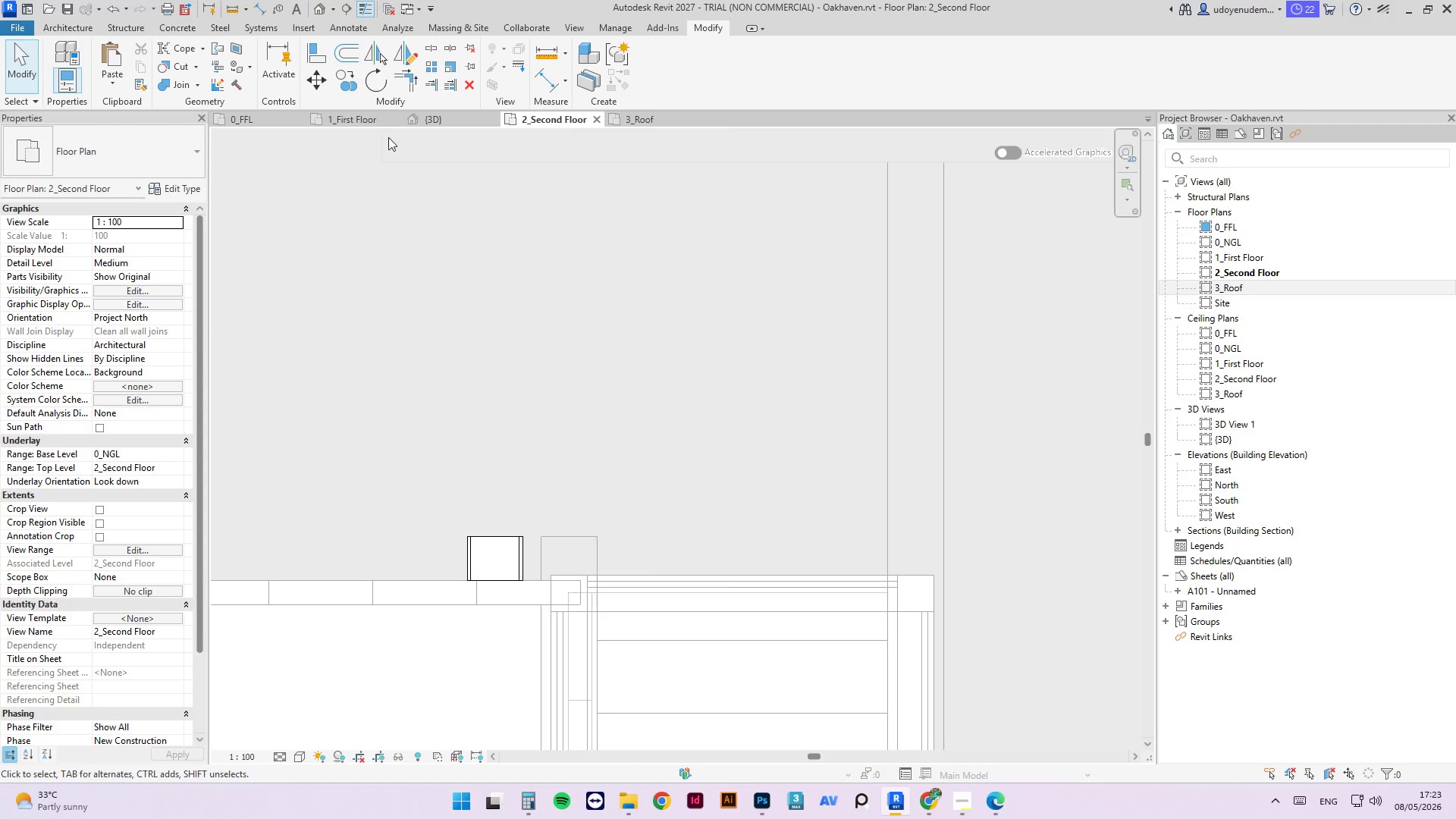 
left_click([369, 117])
 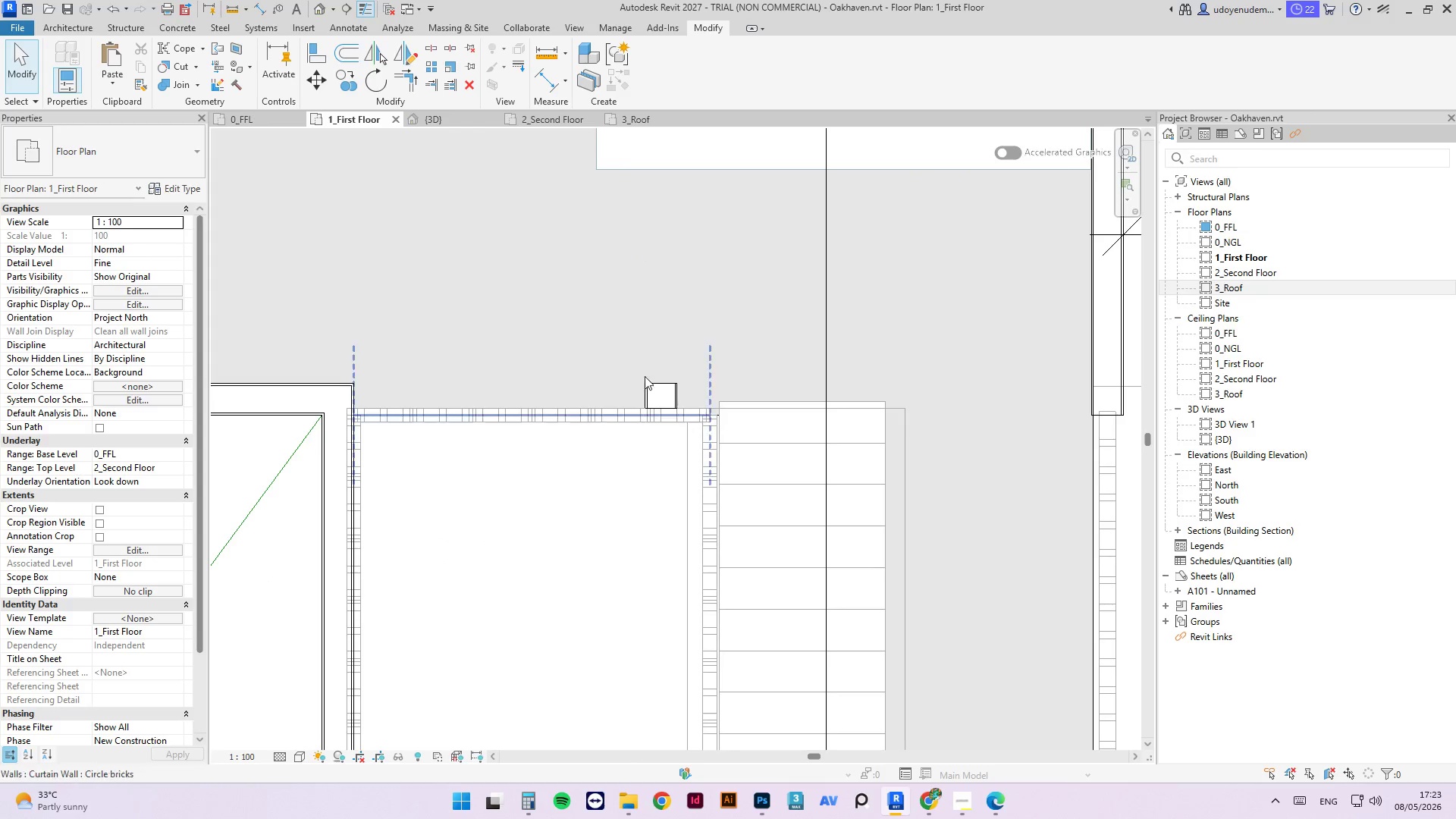 
scroll: coordinate [667, 384], scroll_direction: up, amount: 2.0
 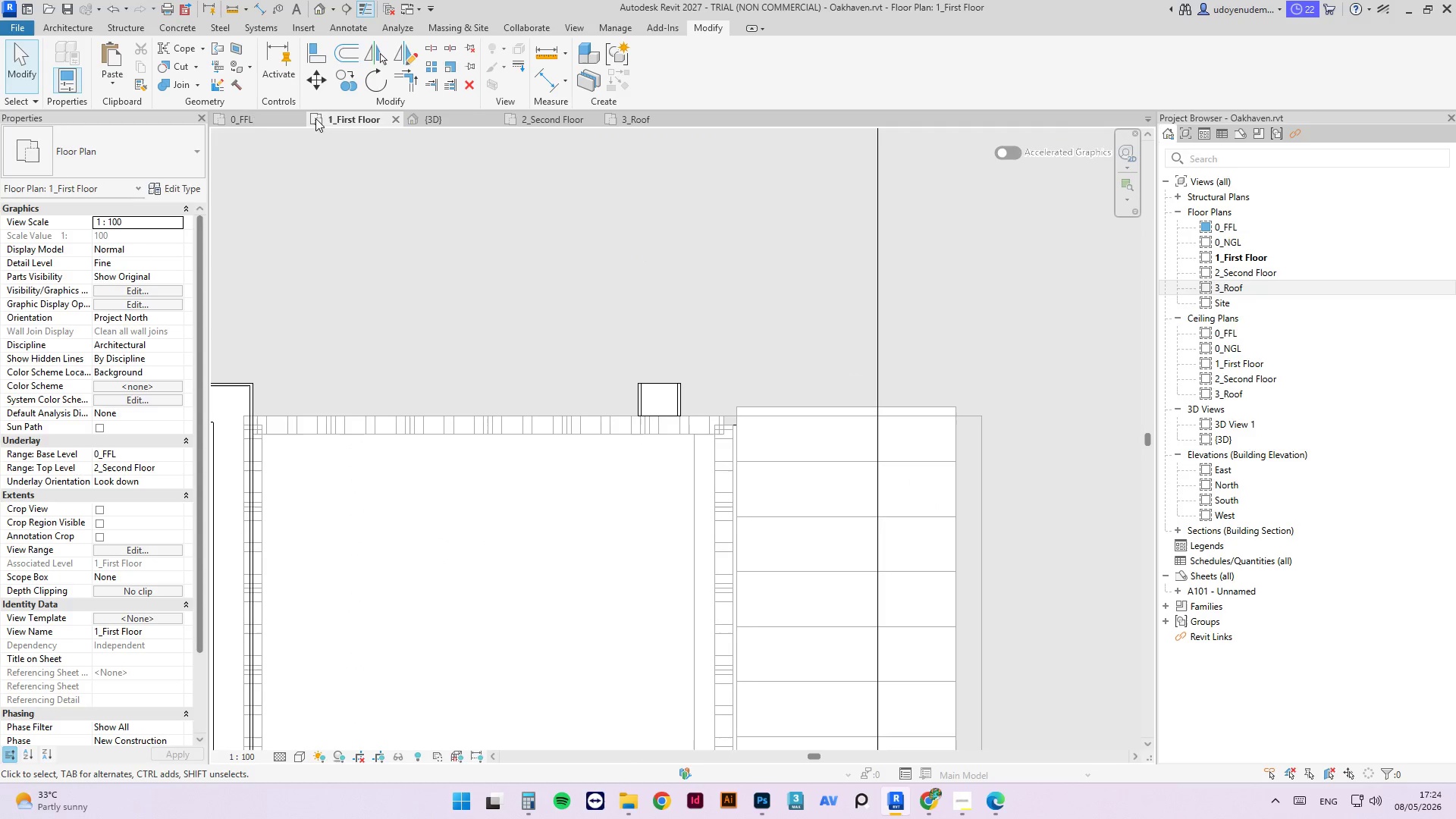 
left_click([262, 126])
 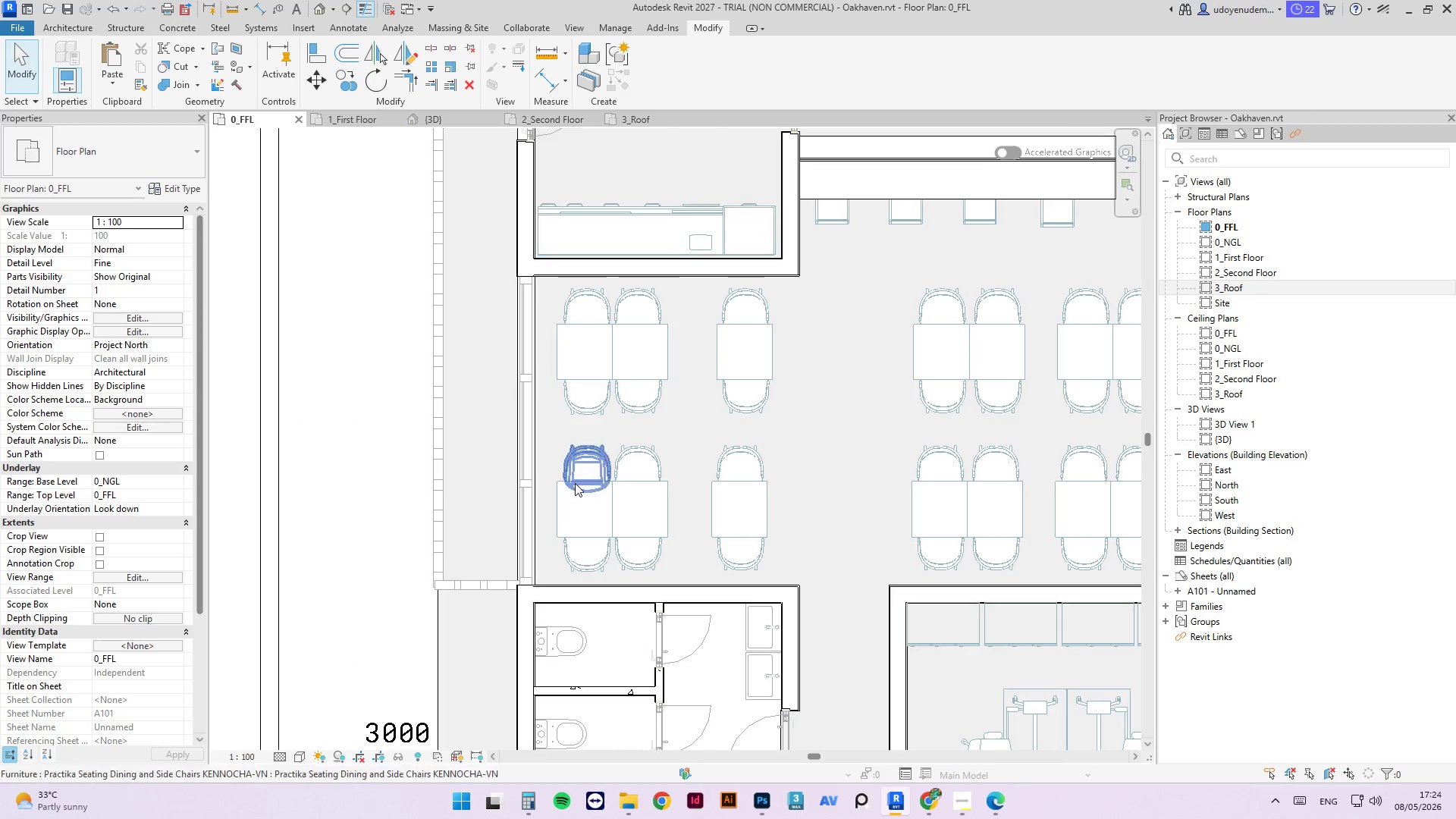 
scroll: coordinate [598, 400], scroll_direction: down, amount: 11.0
 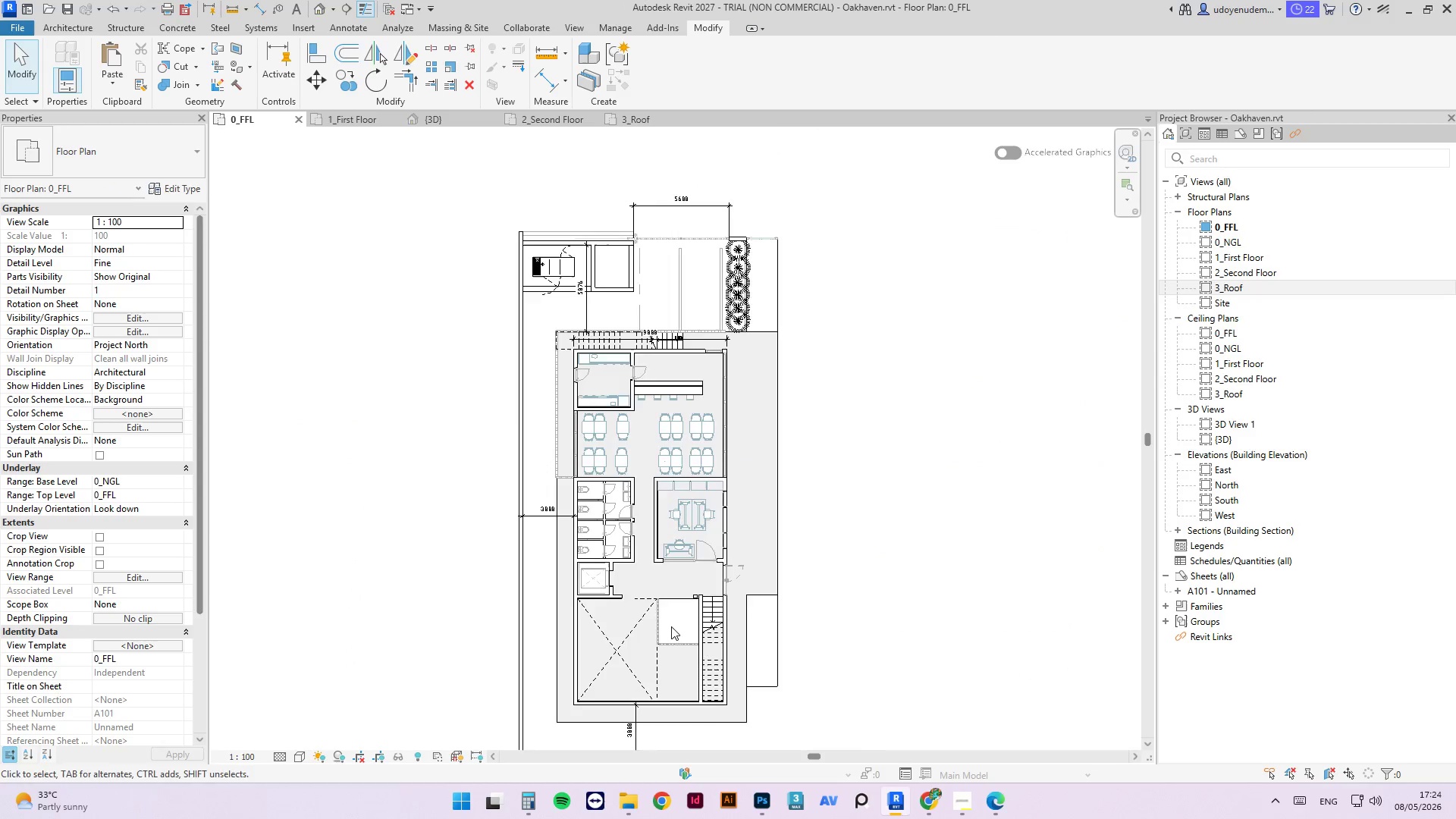 
scroll: coordinate [733, 552], scroll_direction: up, amount: 18.0
 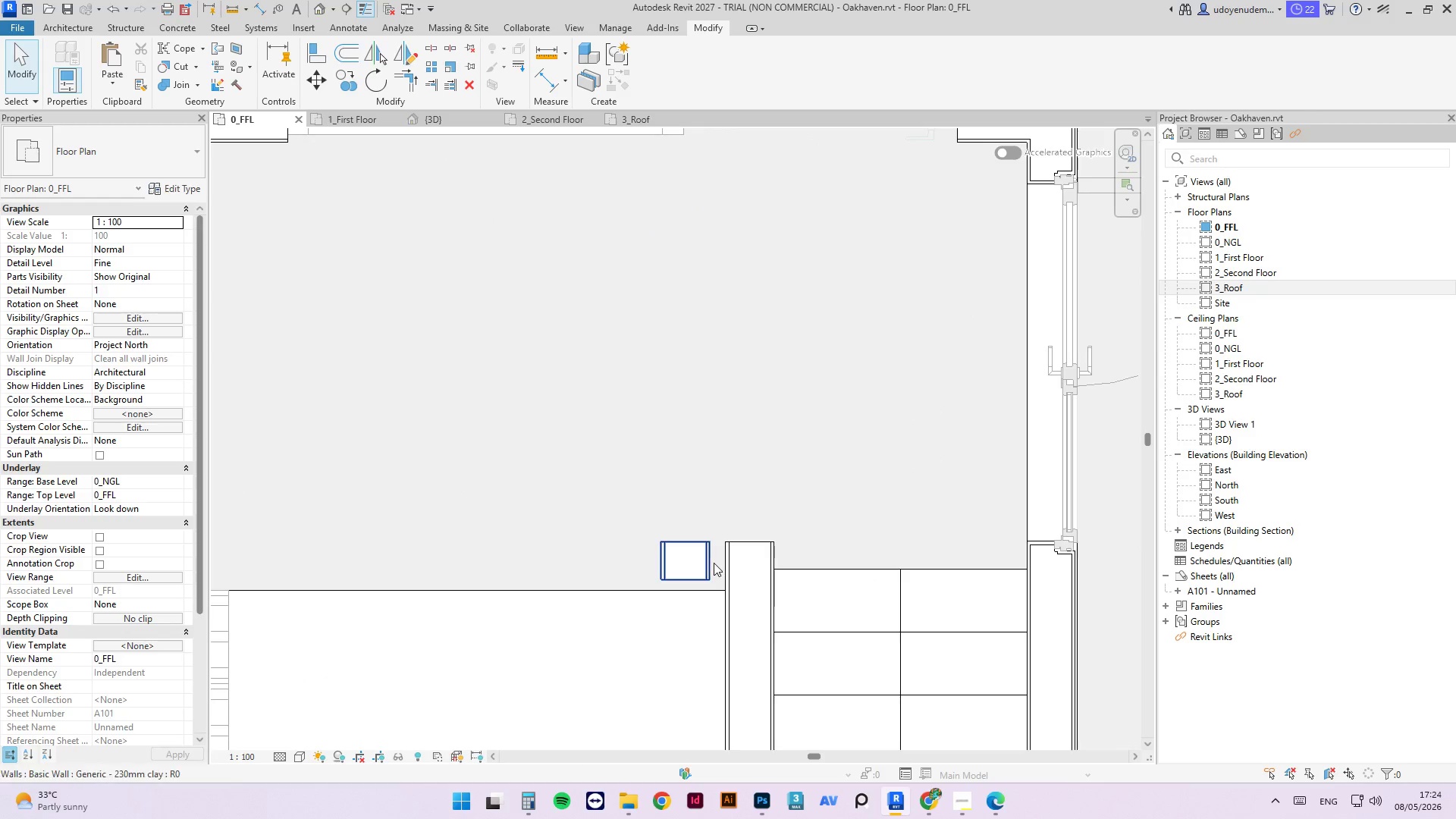 
scroll: coordinate [702, 570], scroll_direction: down, amount: 5.0
 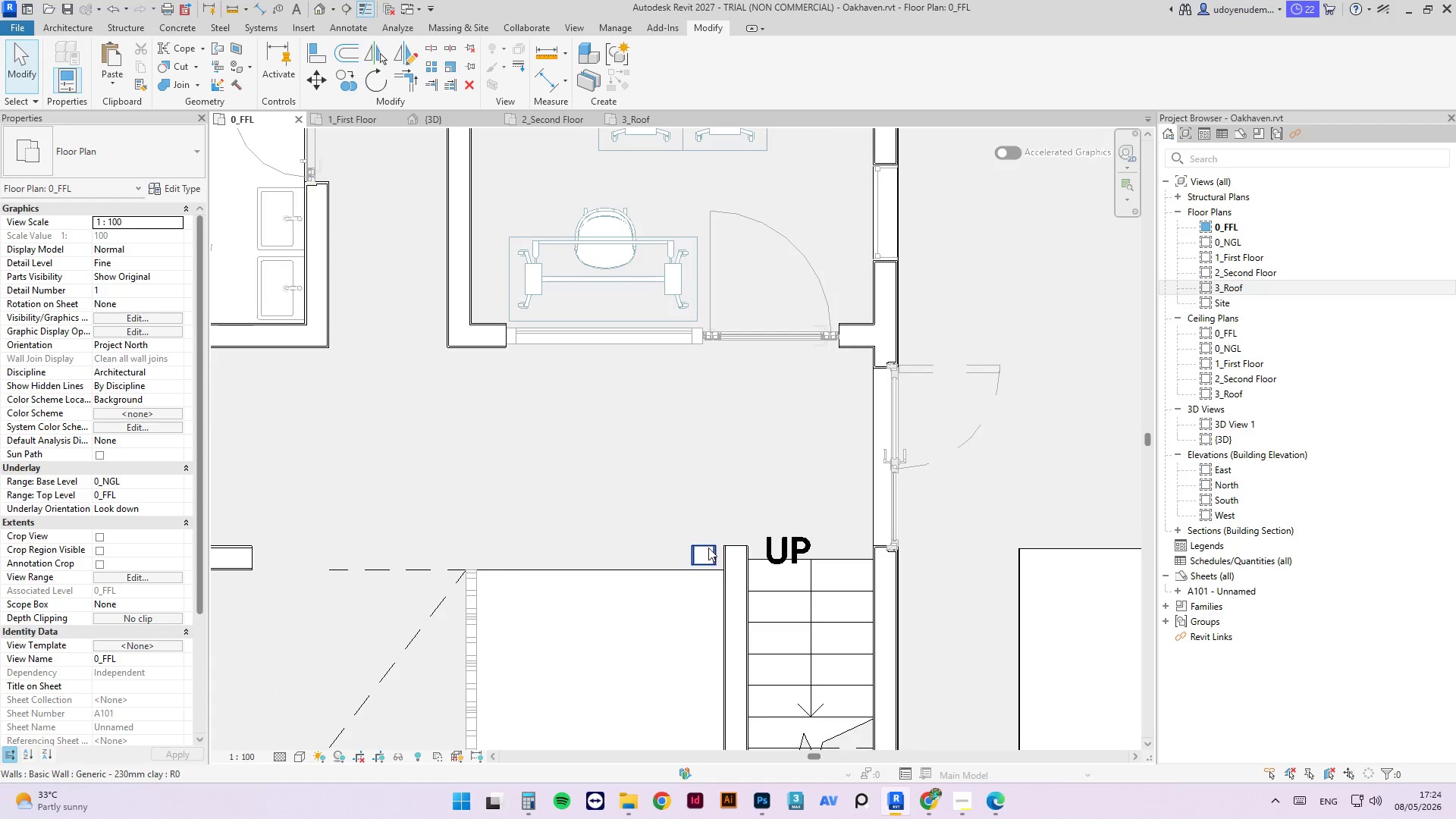 
key(Escape)
 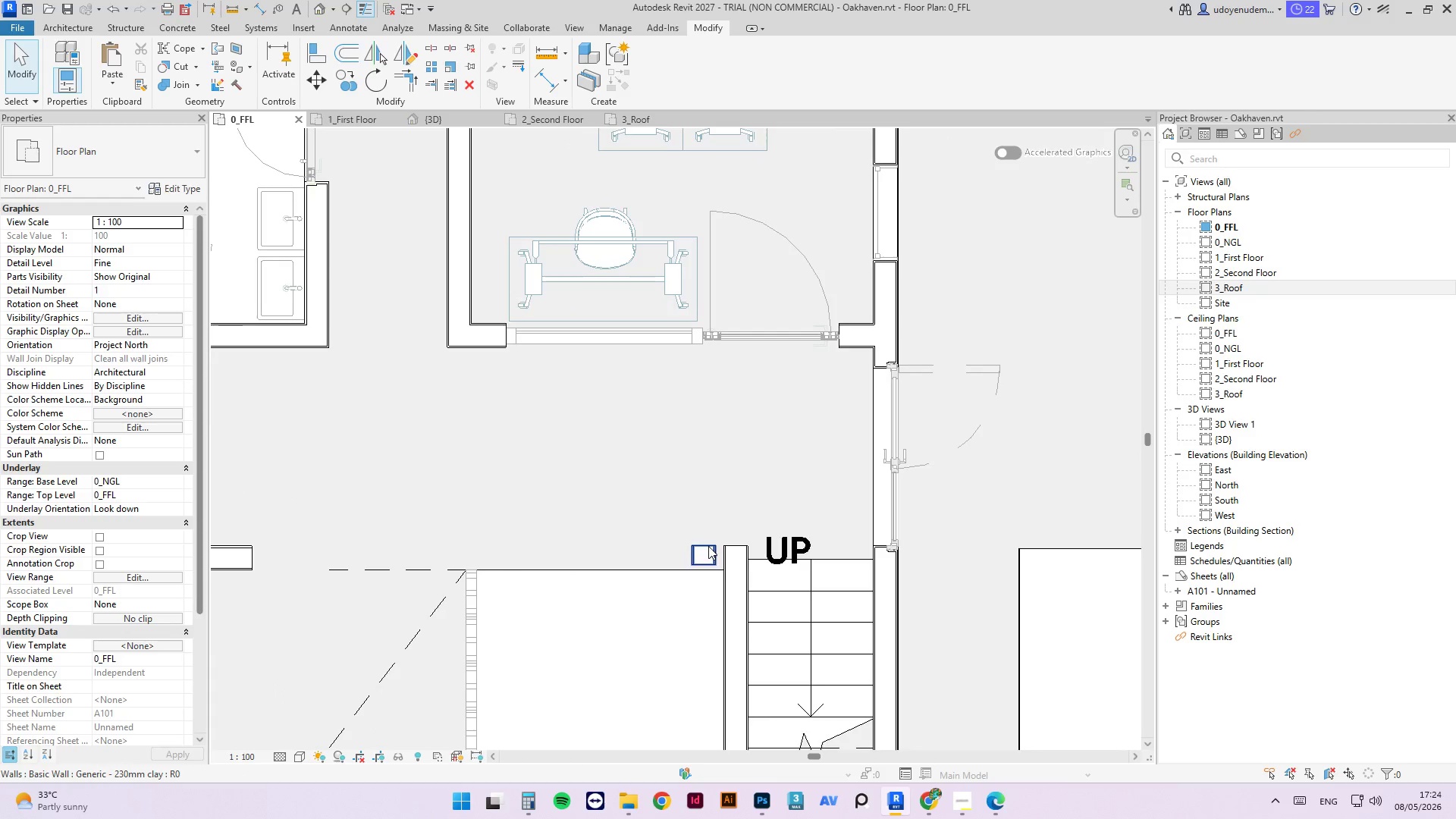 
left_click([708, 546])
 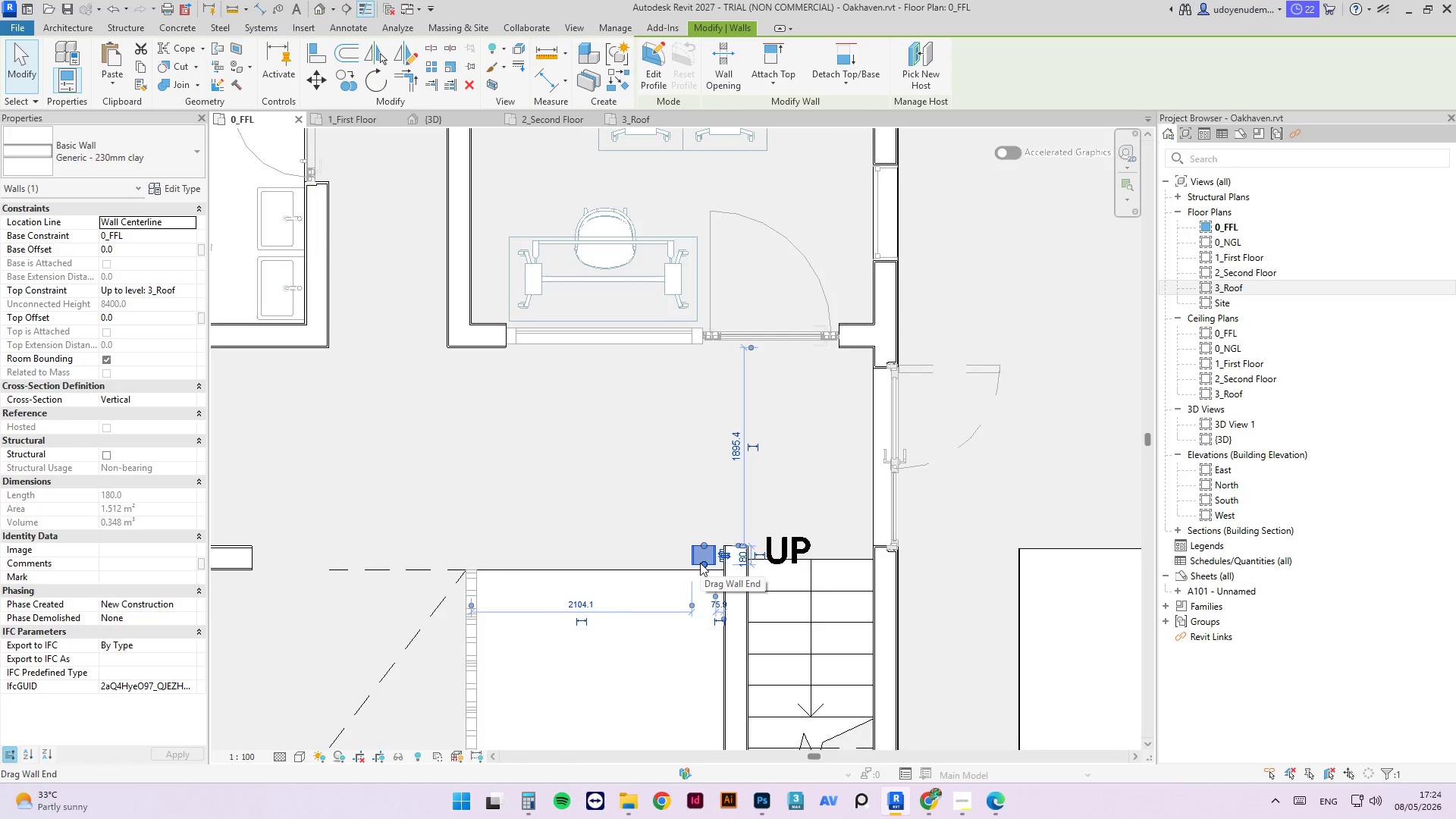 
type(cs)
 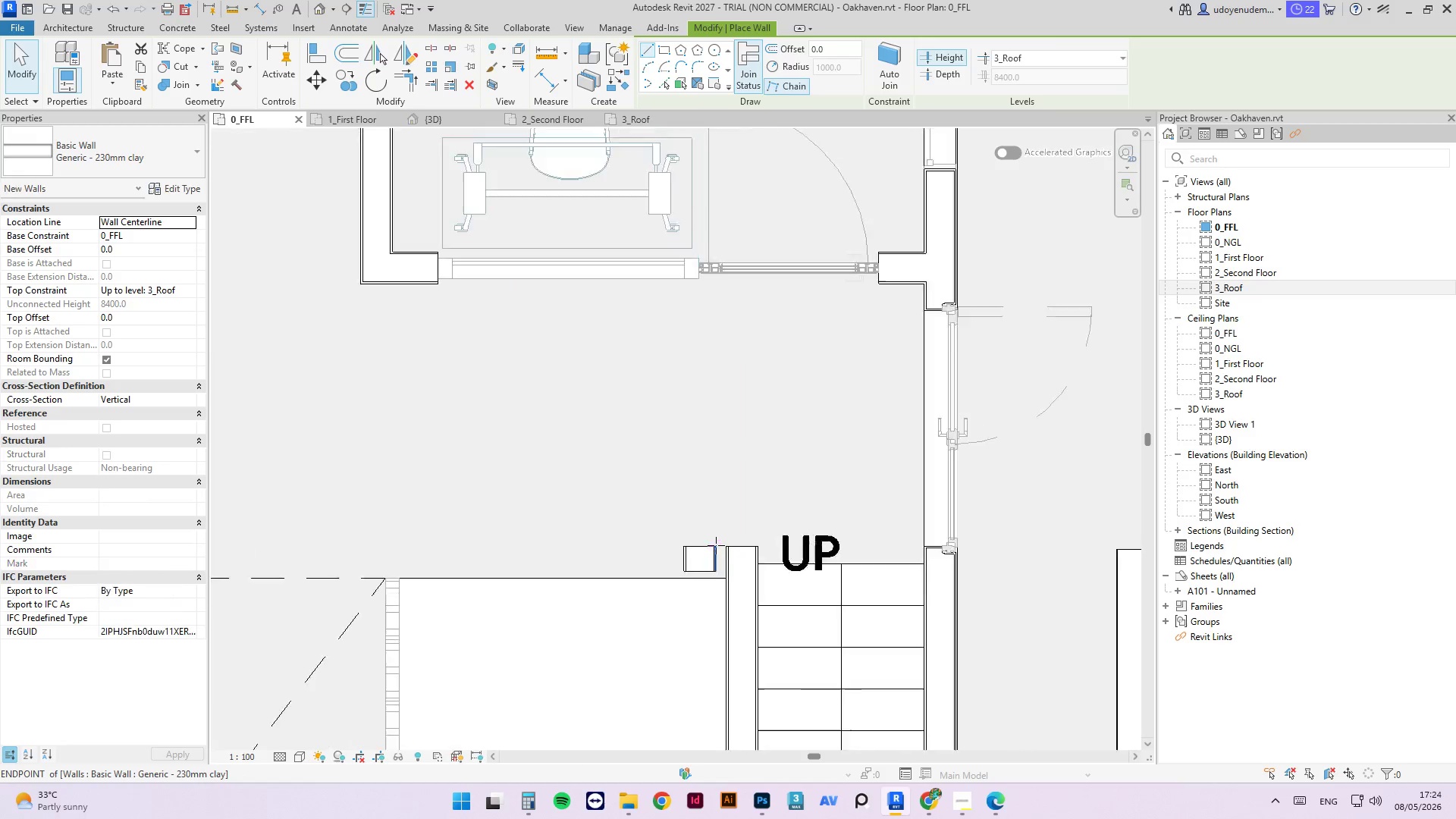 
scroll: coordinate [772, 566], scroll_direction: up, amount: 7.0
 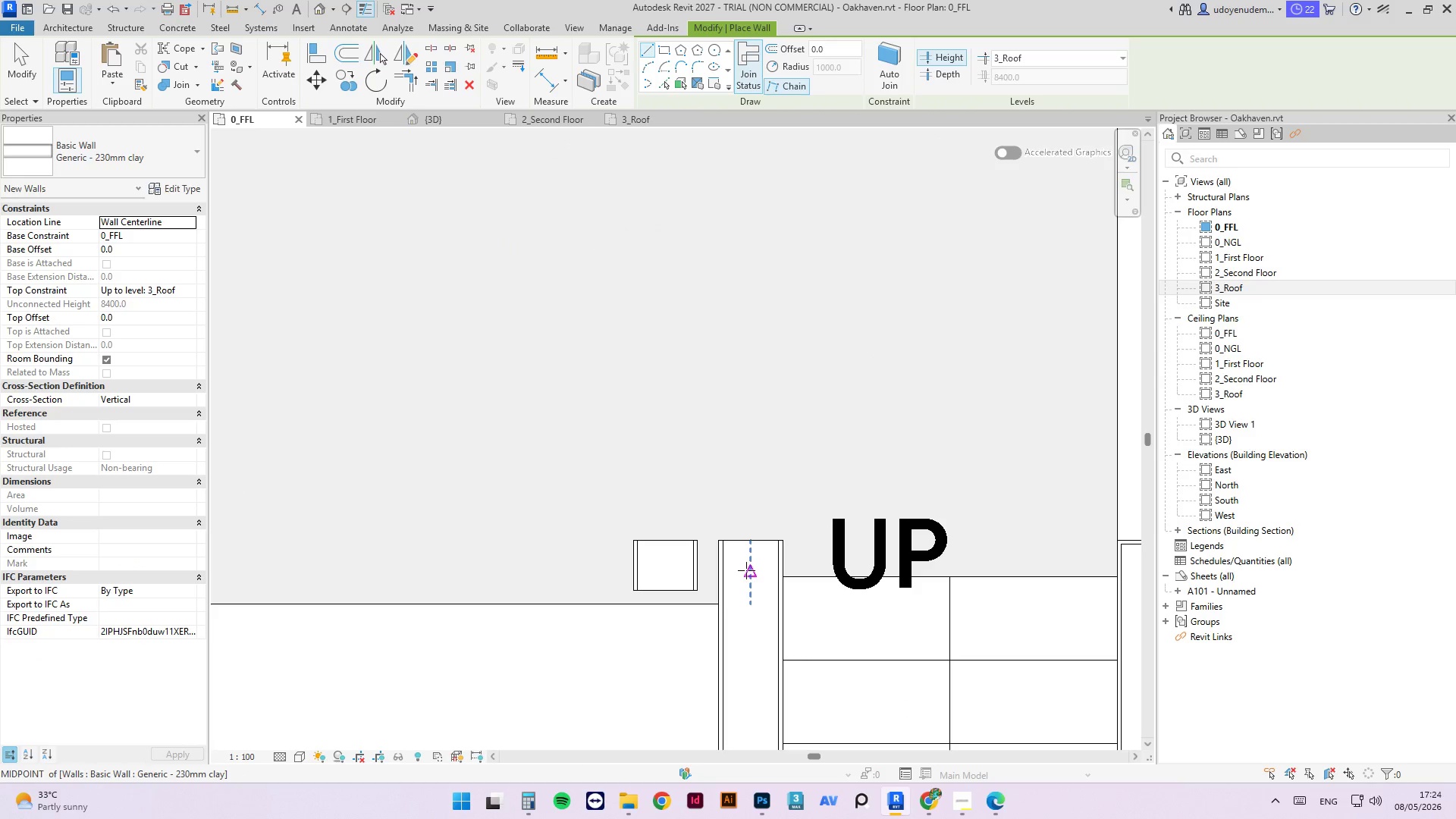 
left_click([749, 572])
 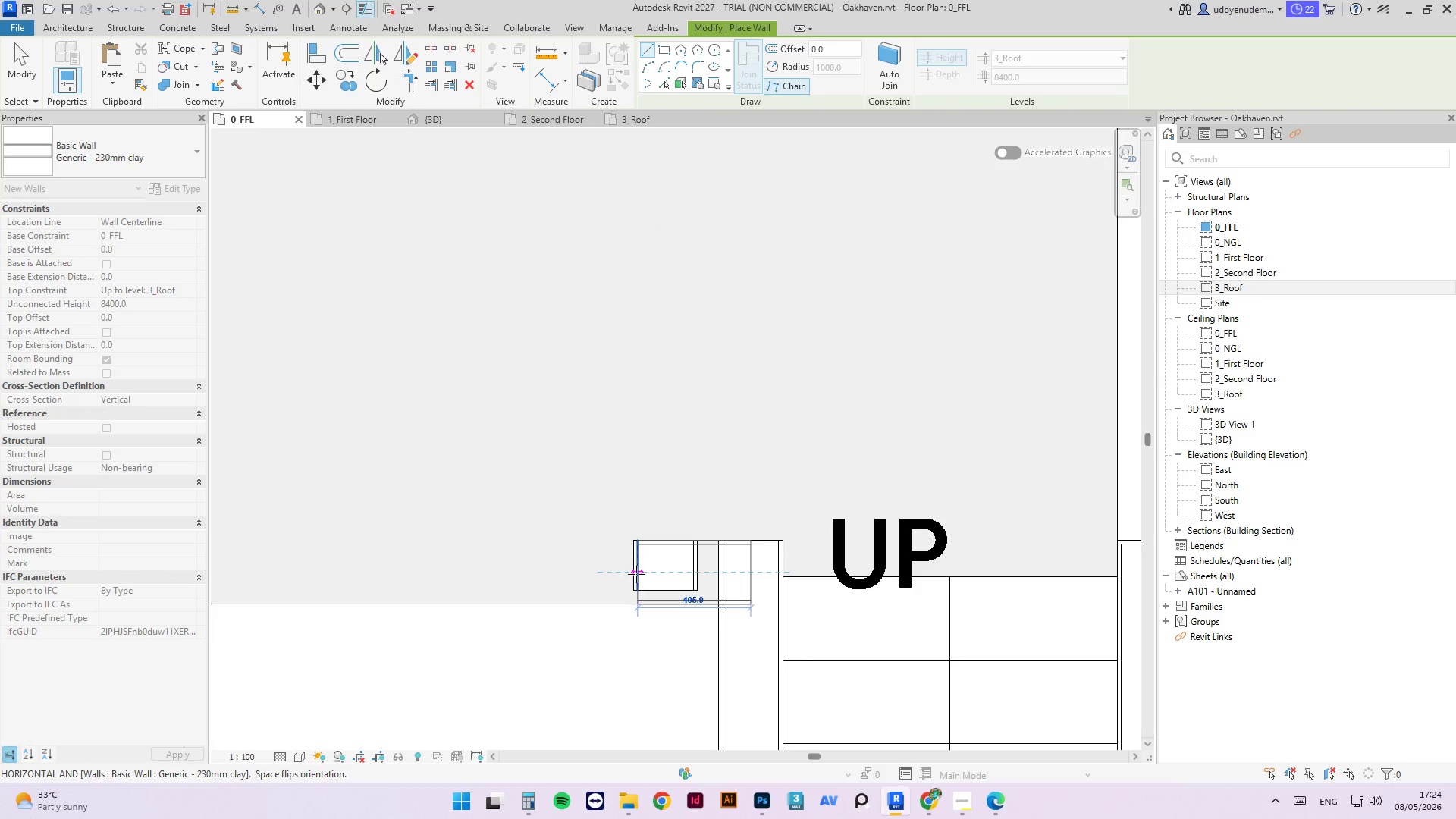 
left_click([633, 574])
 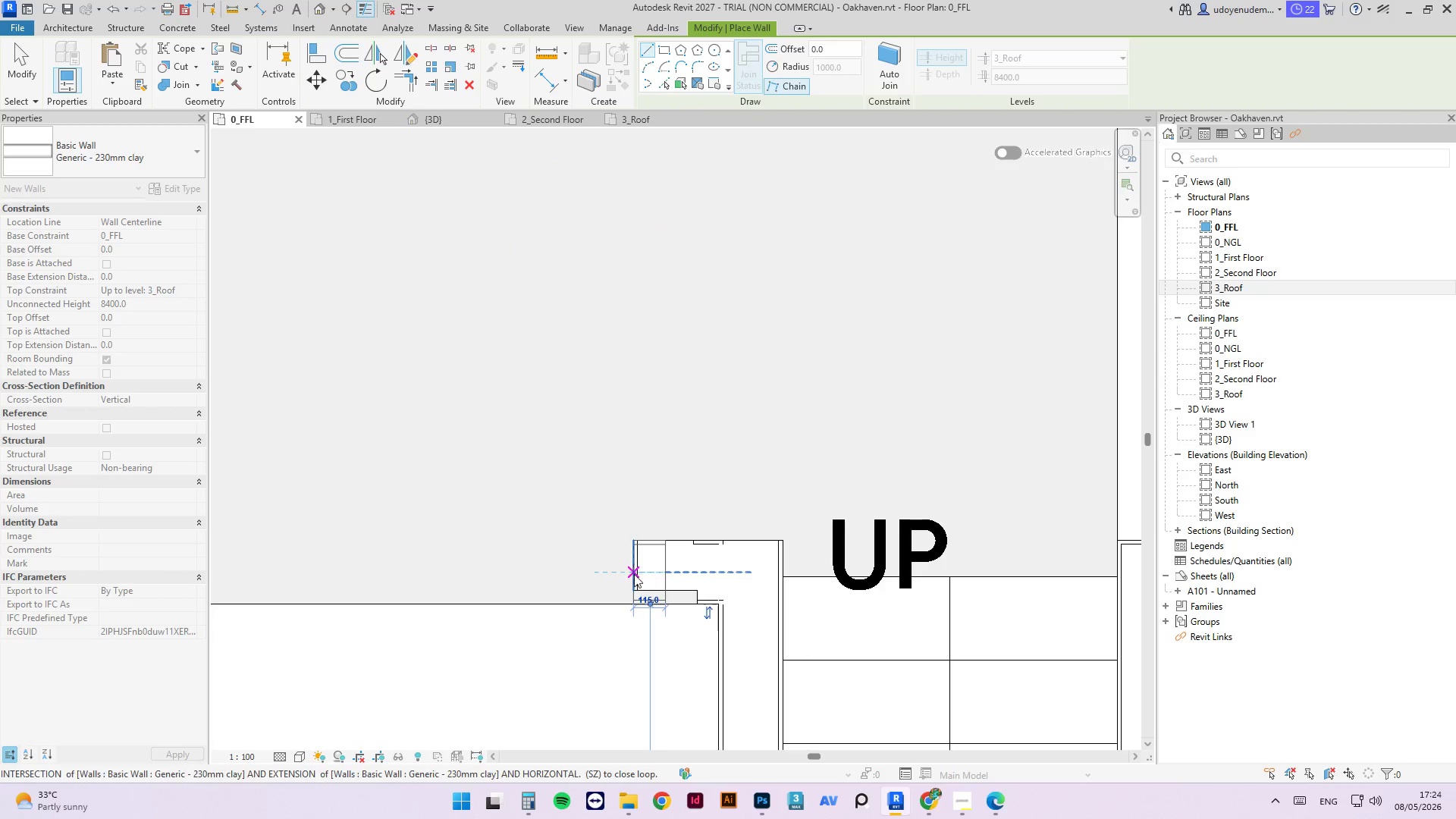 
key(Escape)
 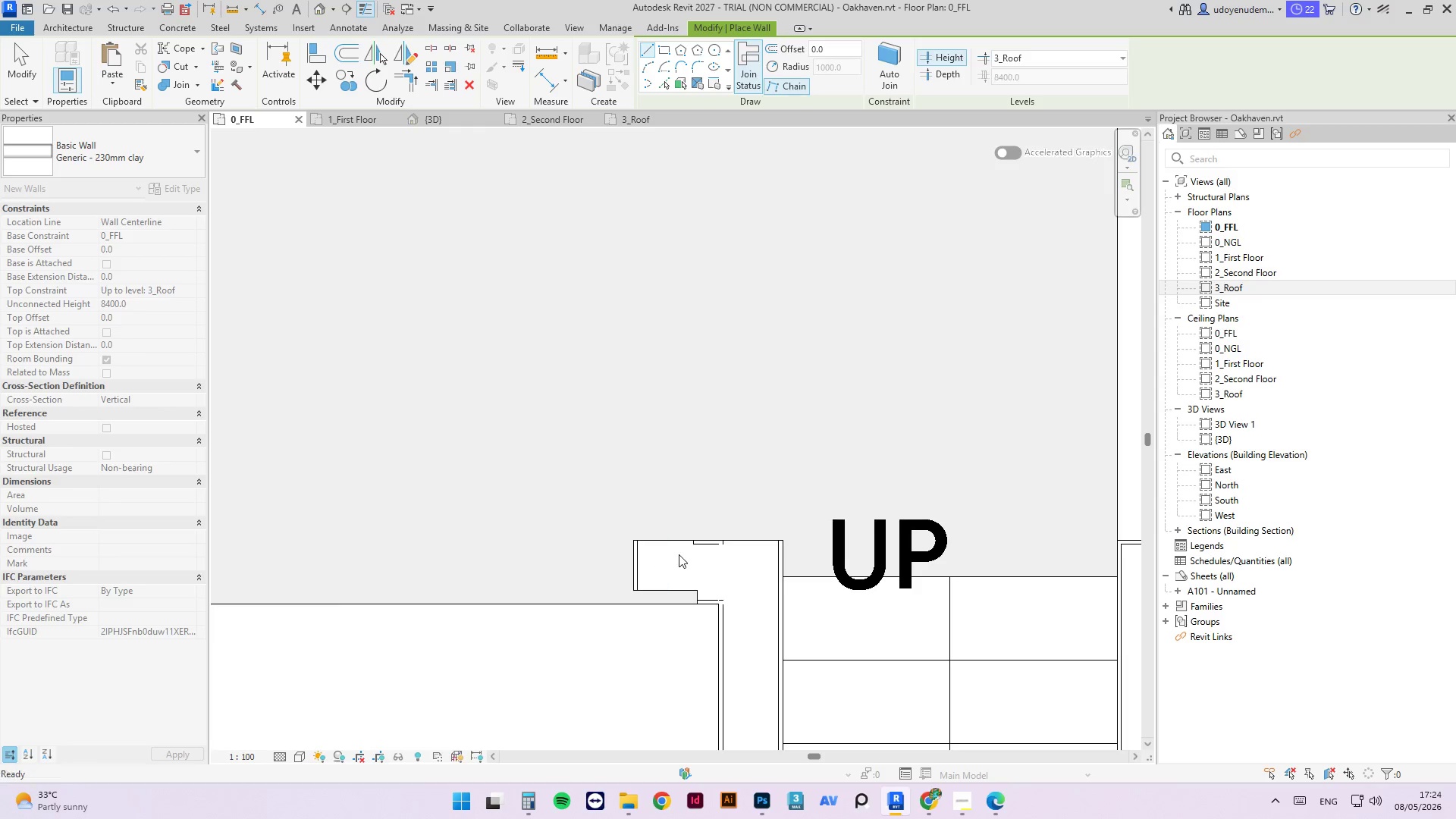 
key(Escape)
 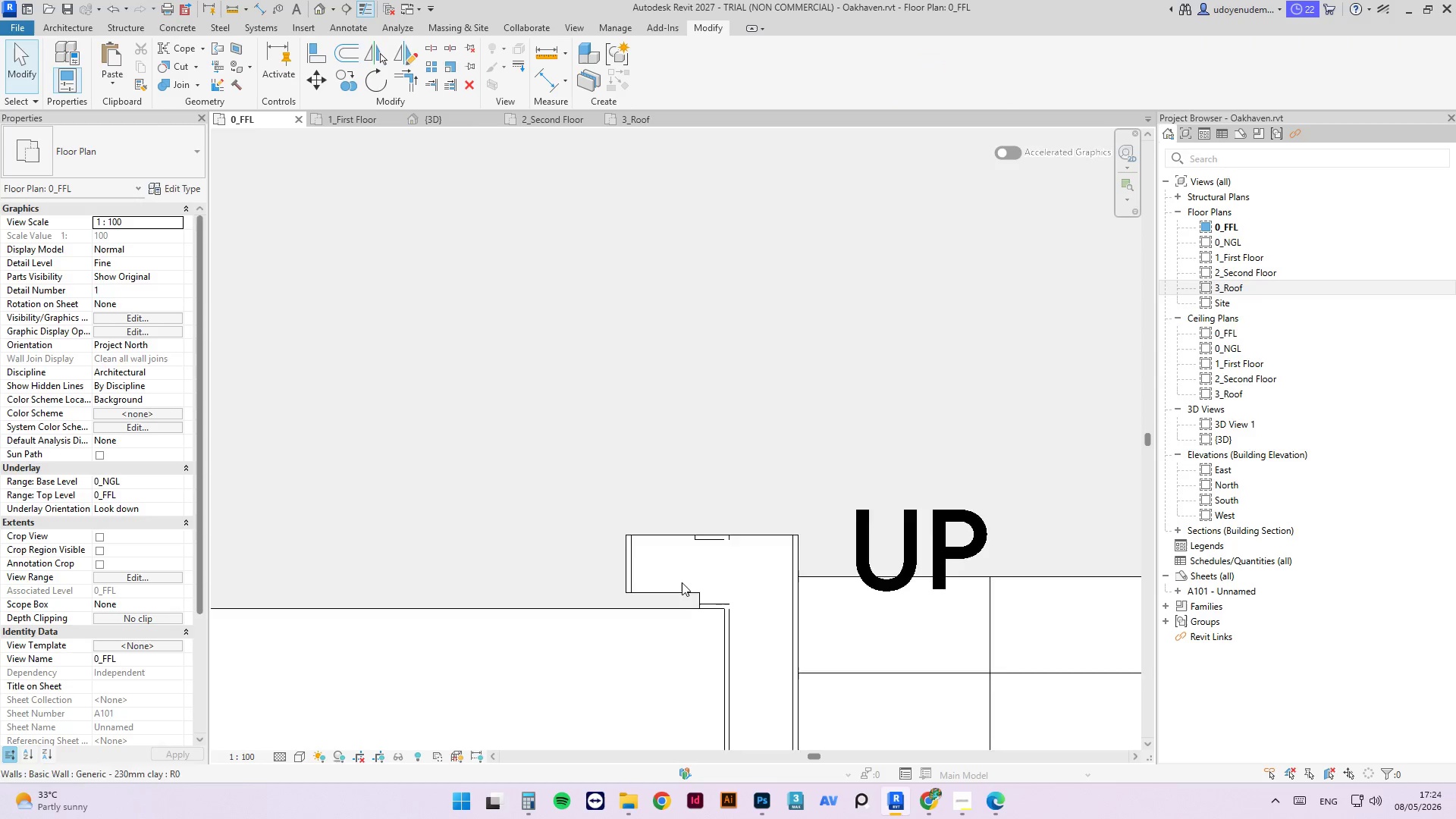 
scroll: coordinate [682, 586], scroll_direction: up, amount: 4.0
 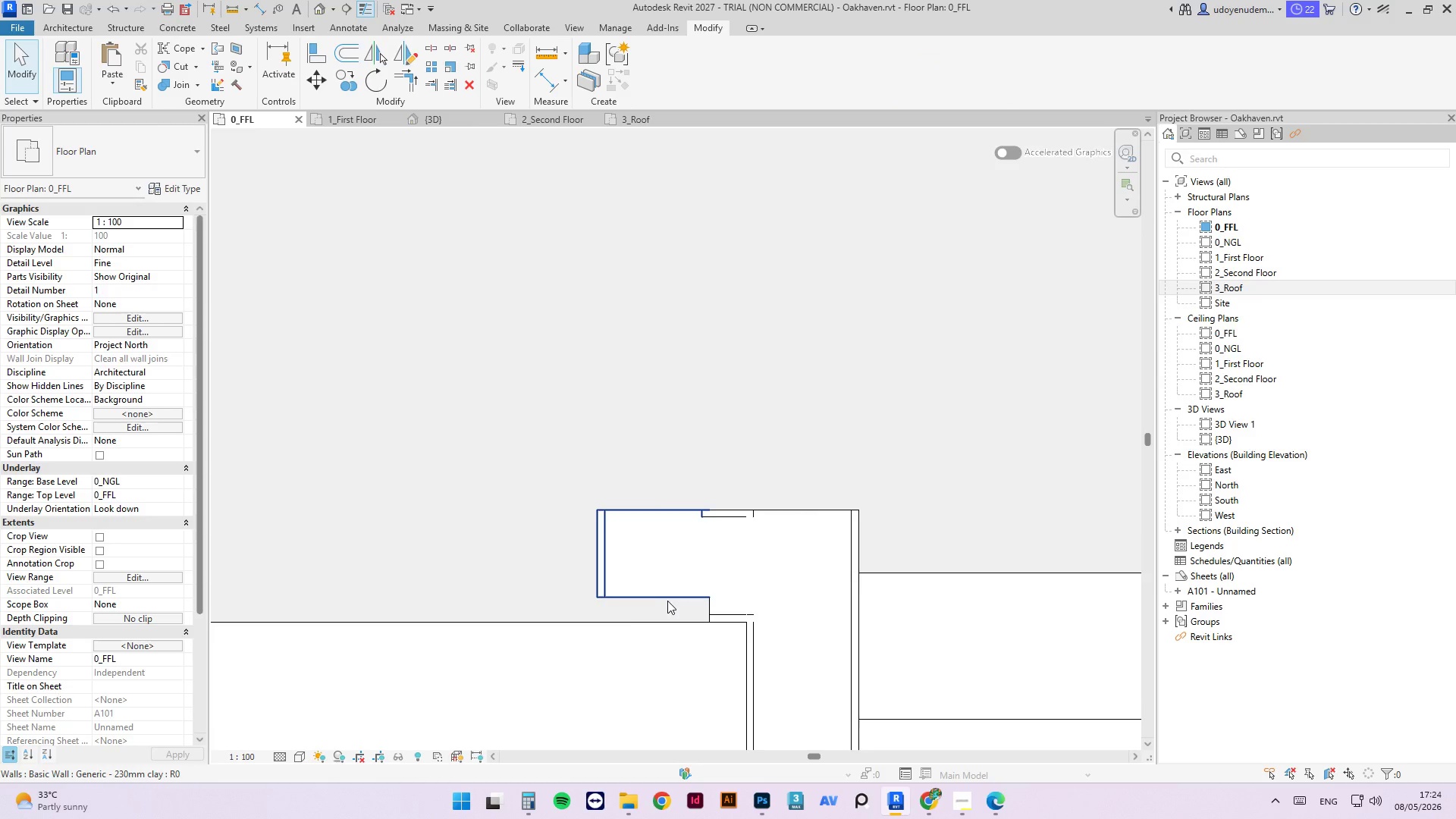 
left_click([667, 601])
 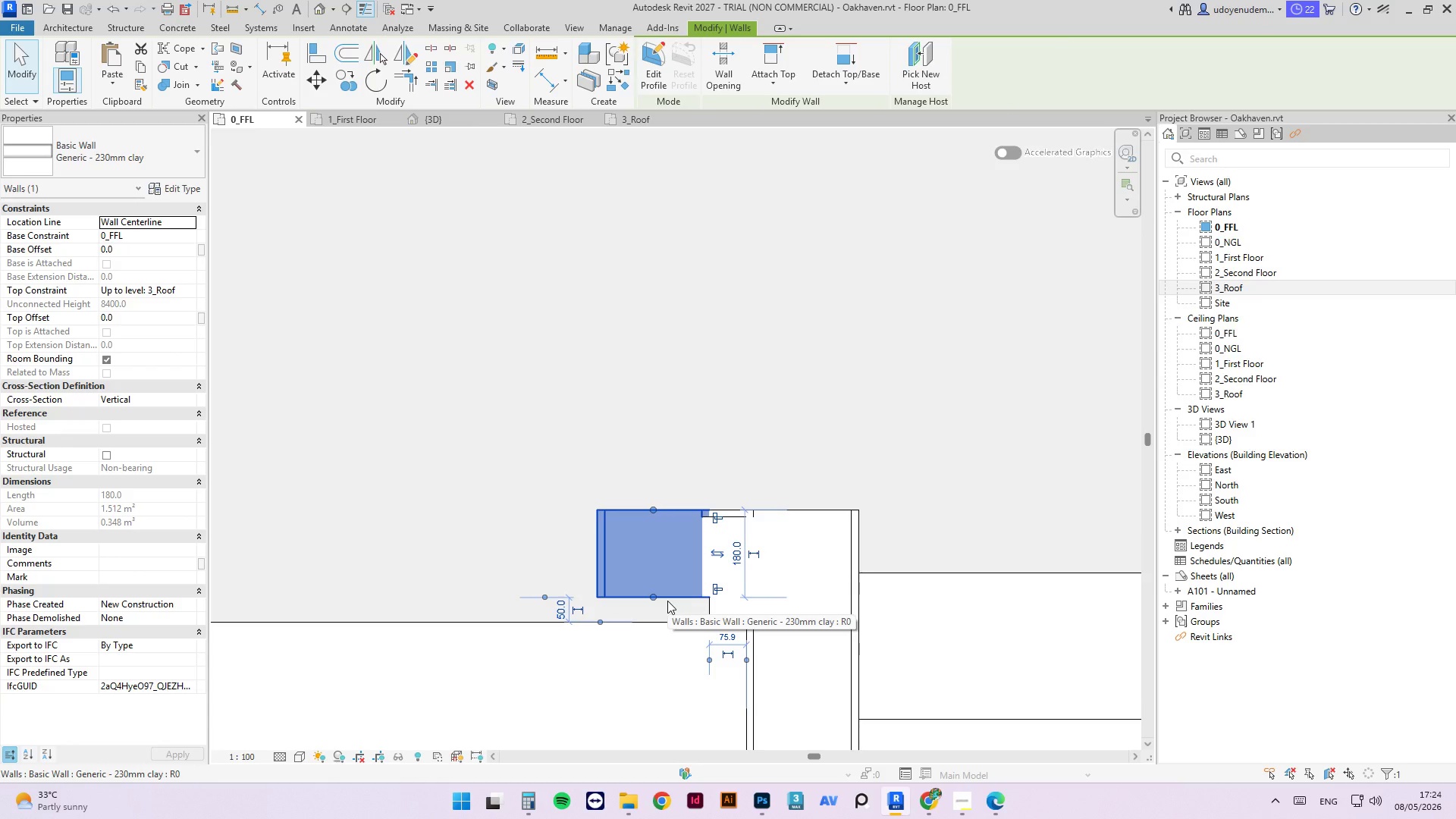 
key(Delete)
 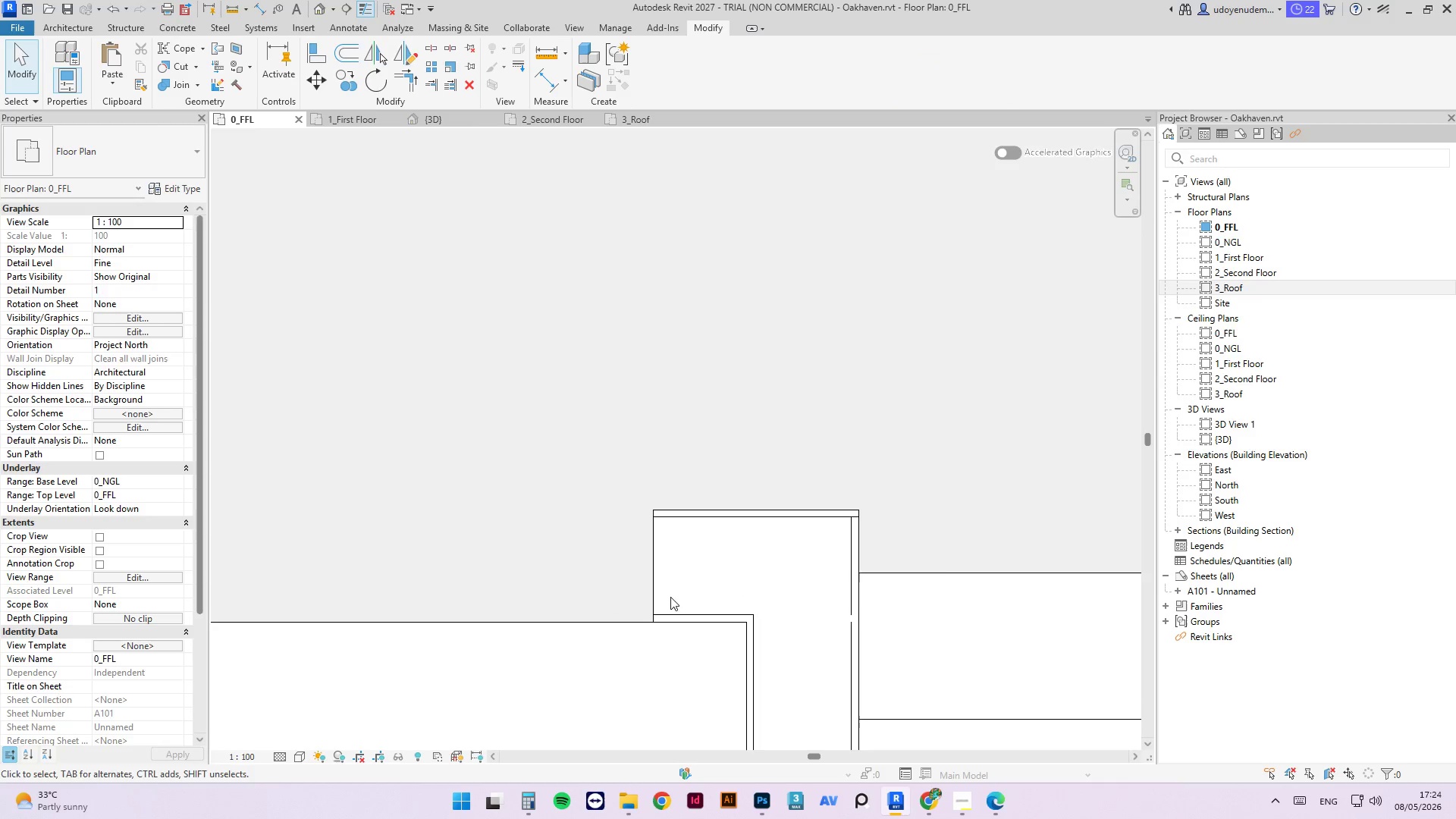 
scroll: coordinate [679, 566], scroll_direction: down, amount: 5.0
 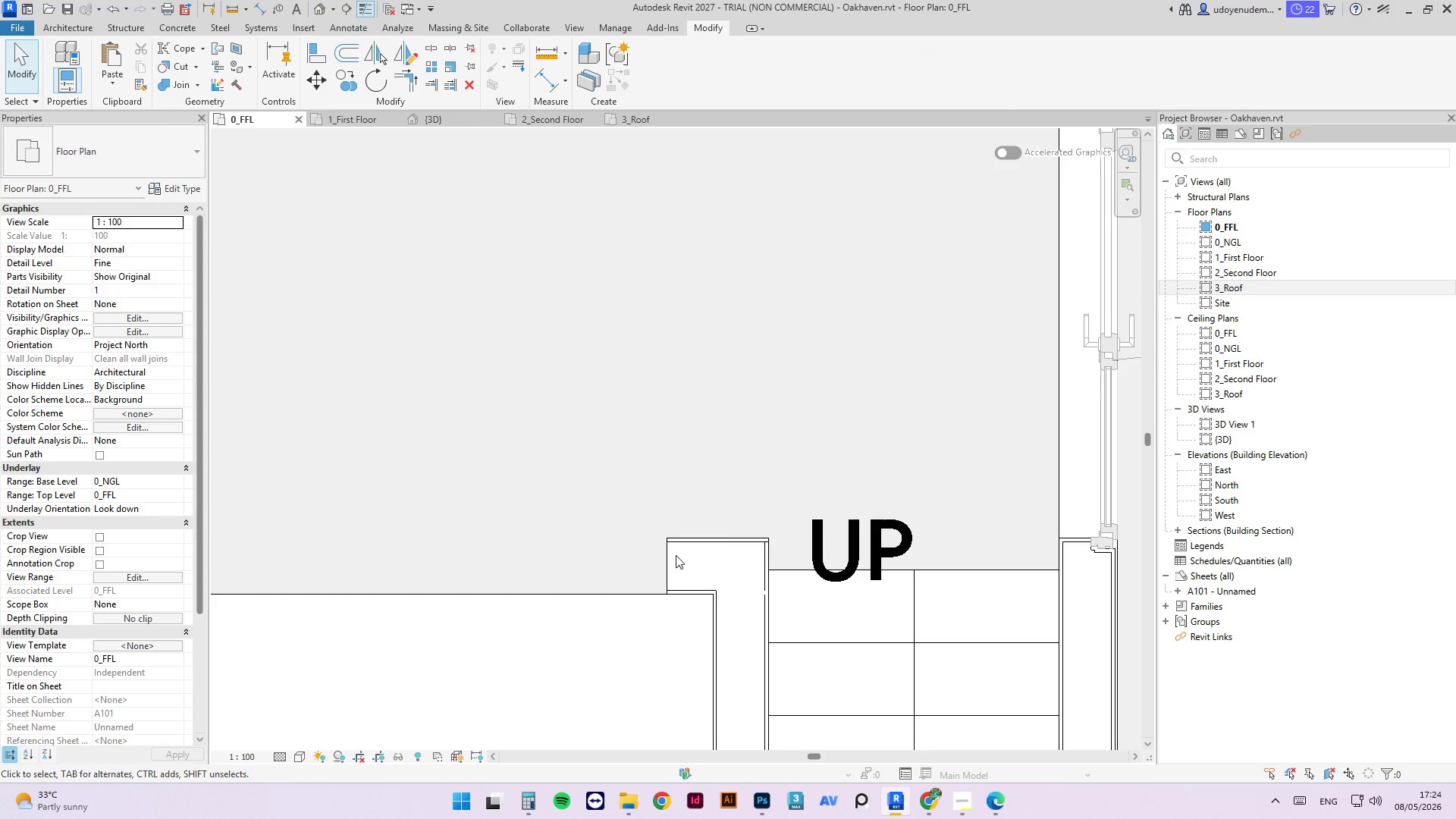 
left_click([664, 556])
 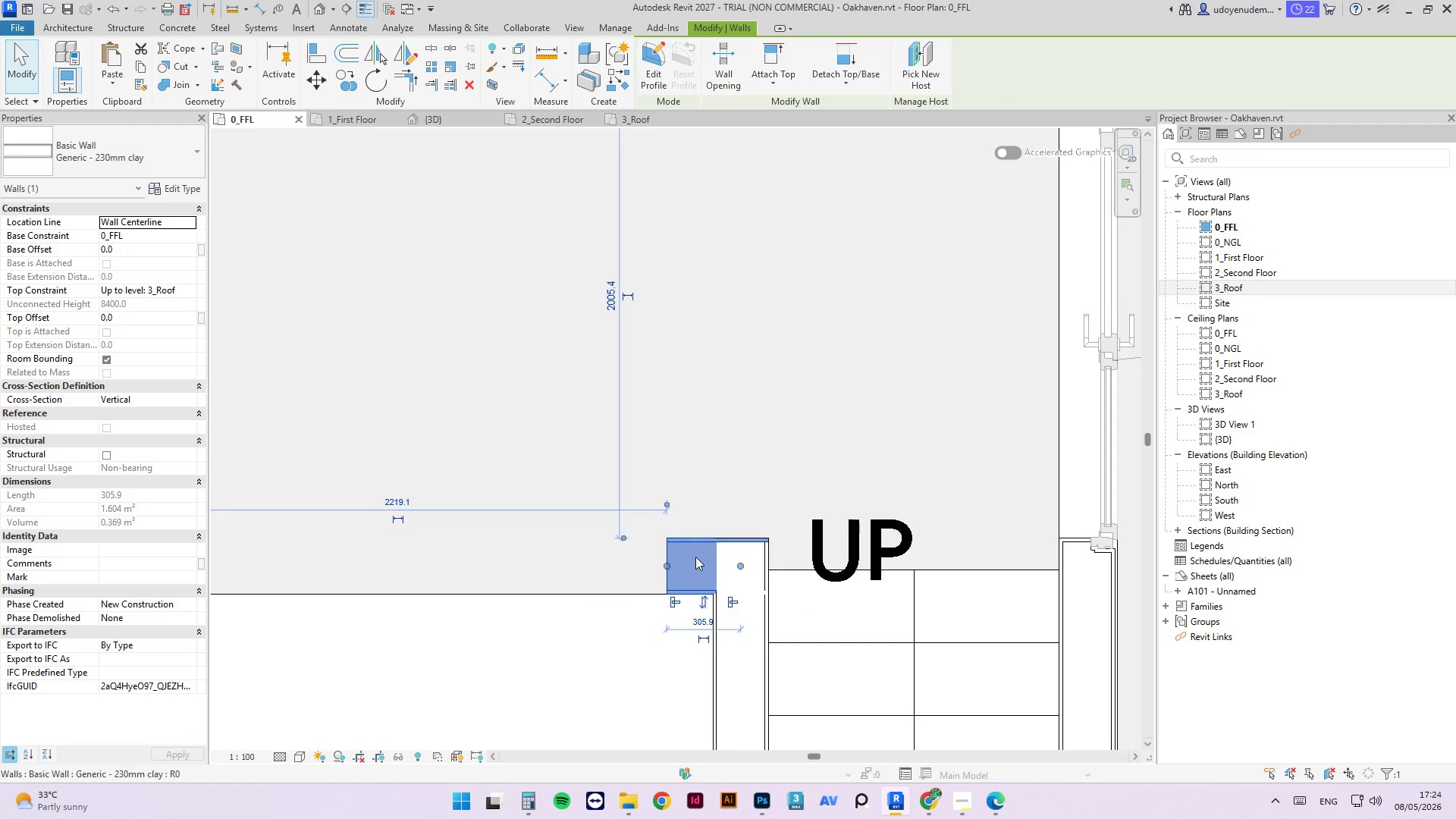 
scroll: coordinate [607, 494], scroll_direction: down, amount: 10.0
 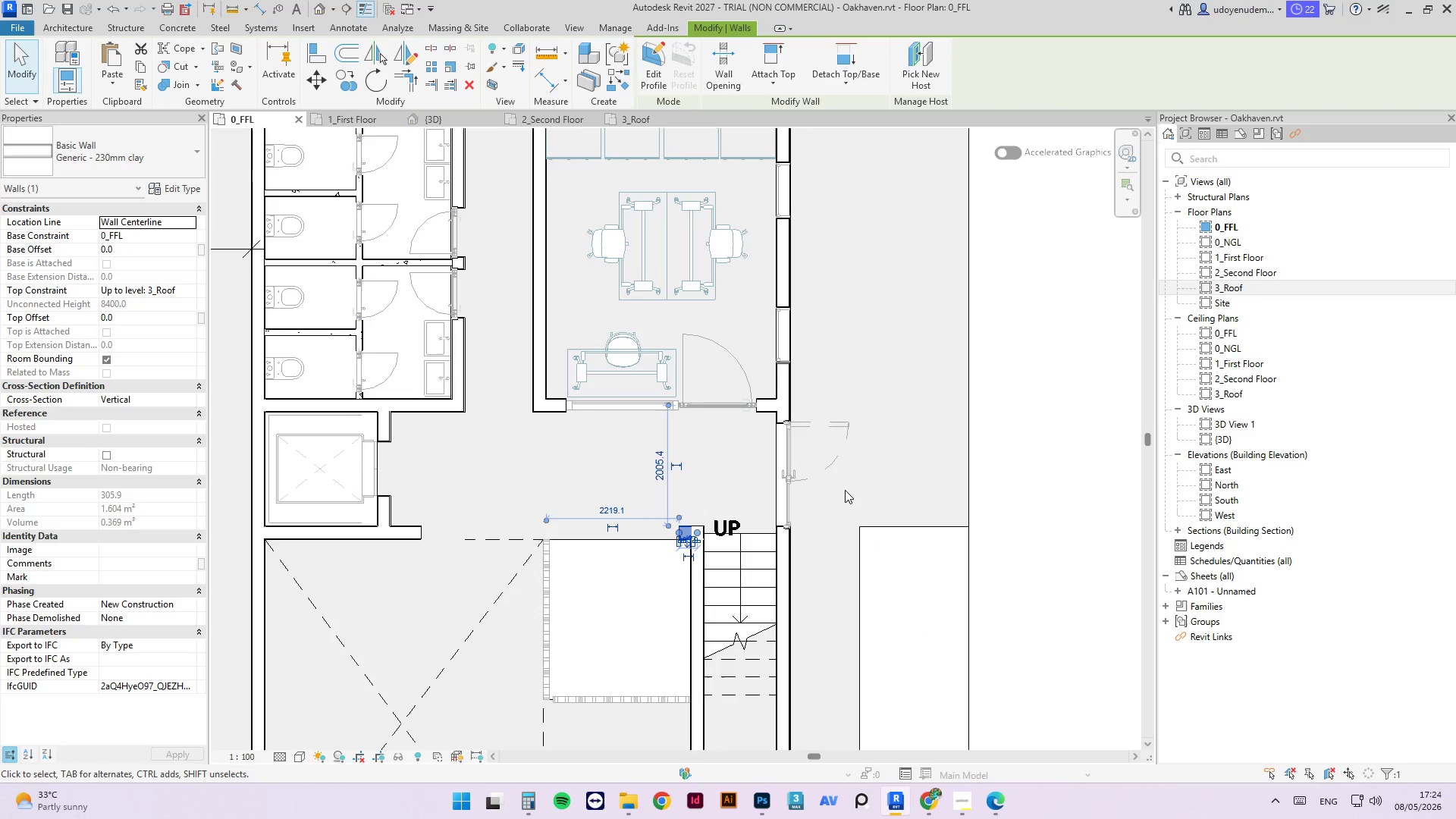 
left_click([994, 492])
 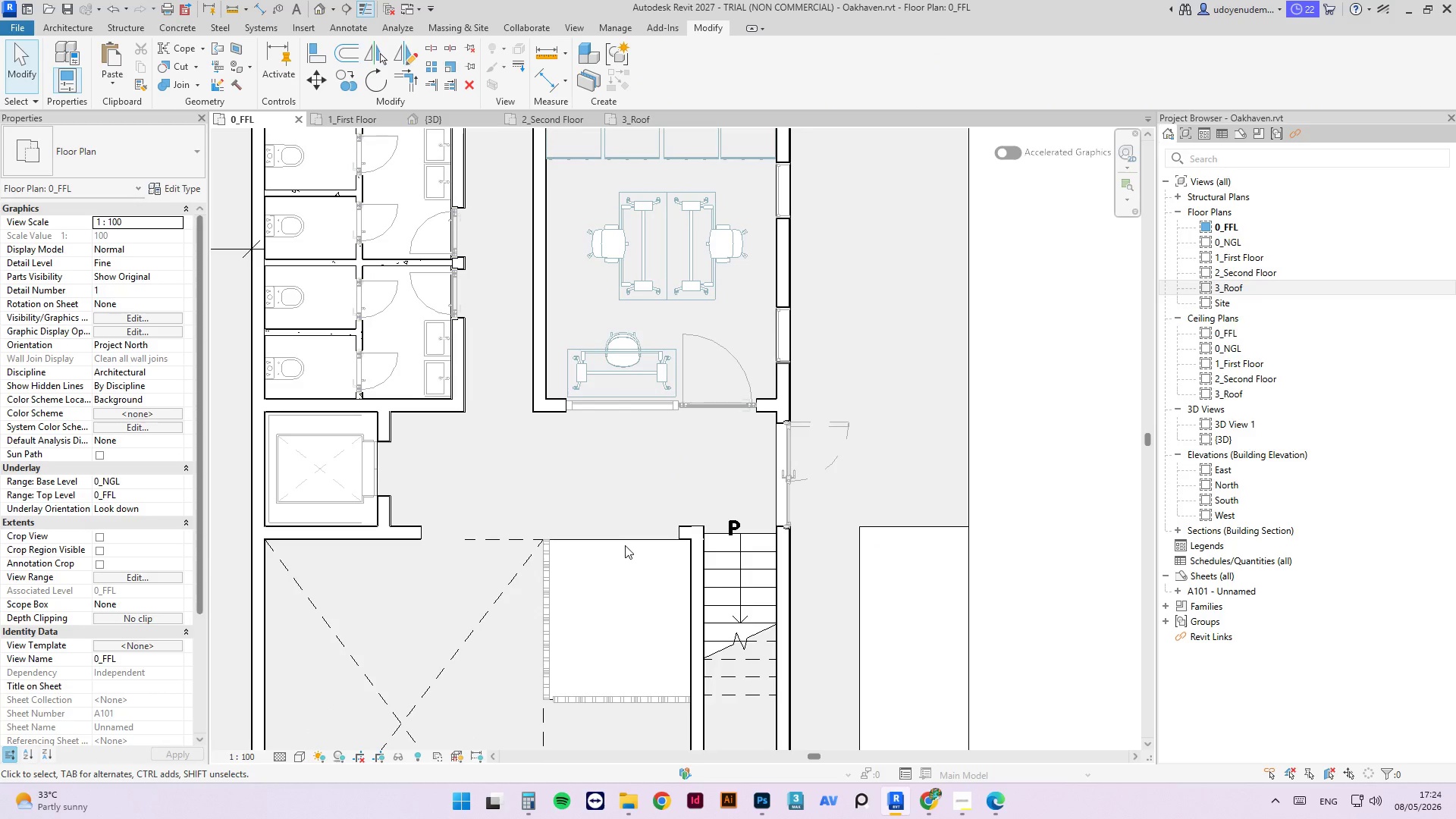 
scroll: coordinate [516, 538], scroll_direction: up, amount: 3.0
 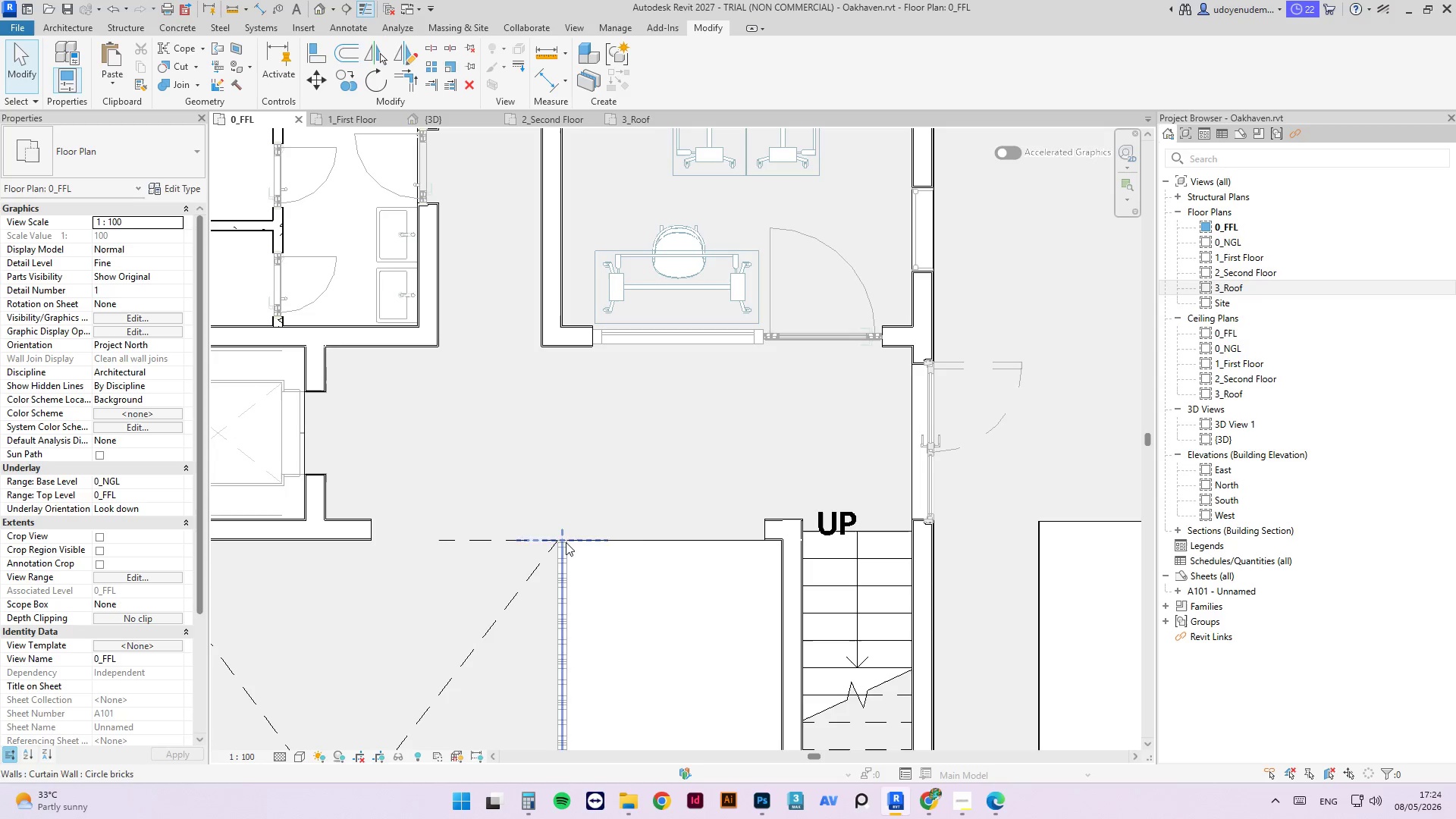 
left_click([761, 522])
 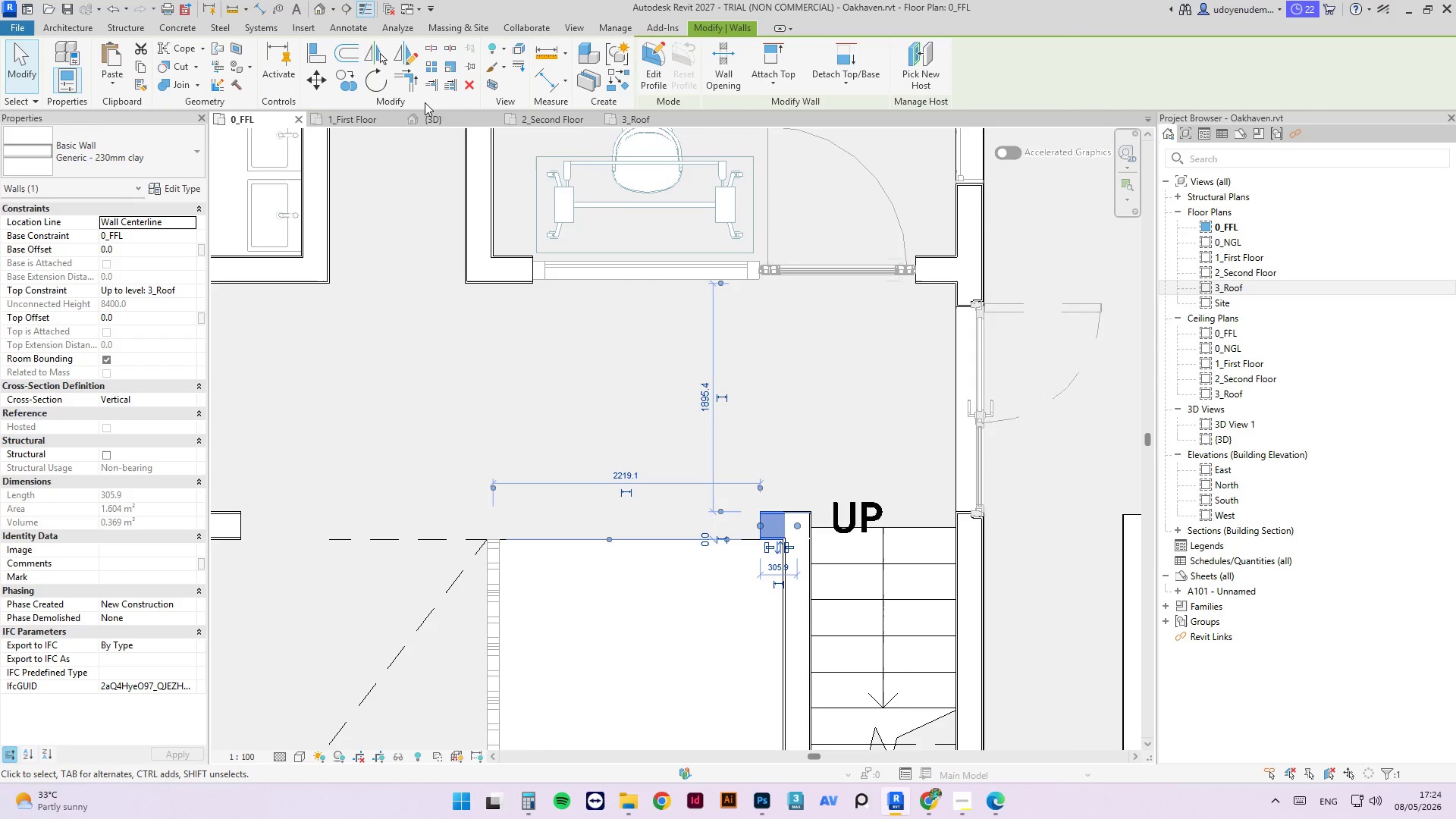 
scroll: coordinate [771, 543], scroll_direction: up, amount: 2.0
 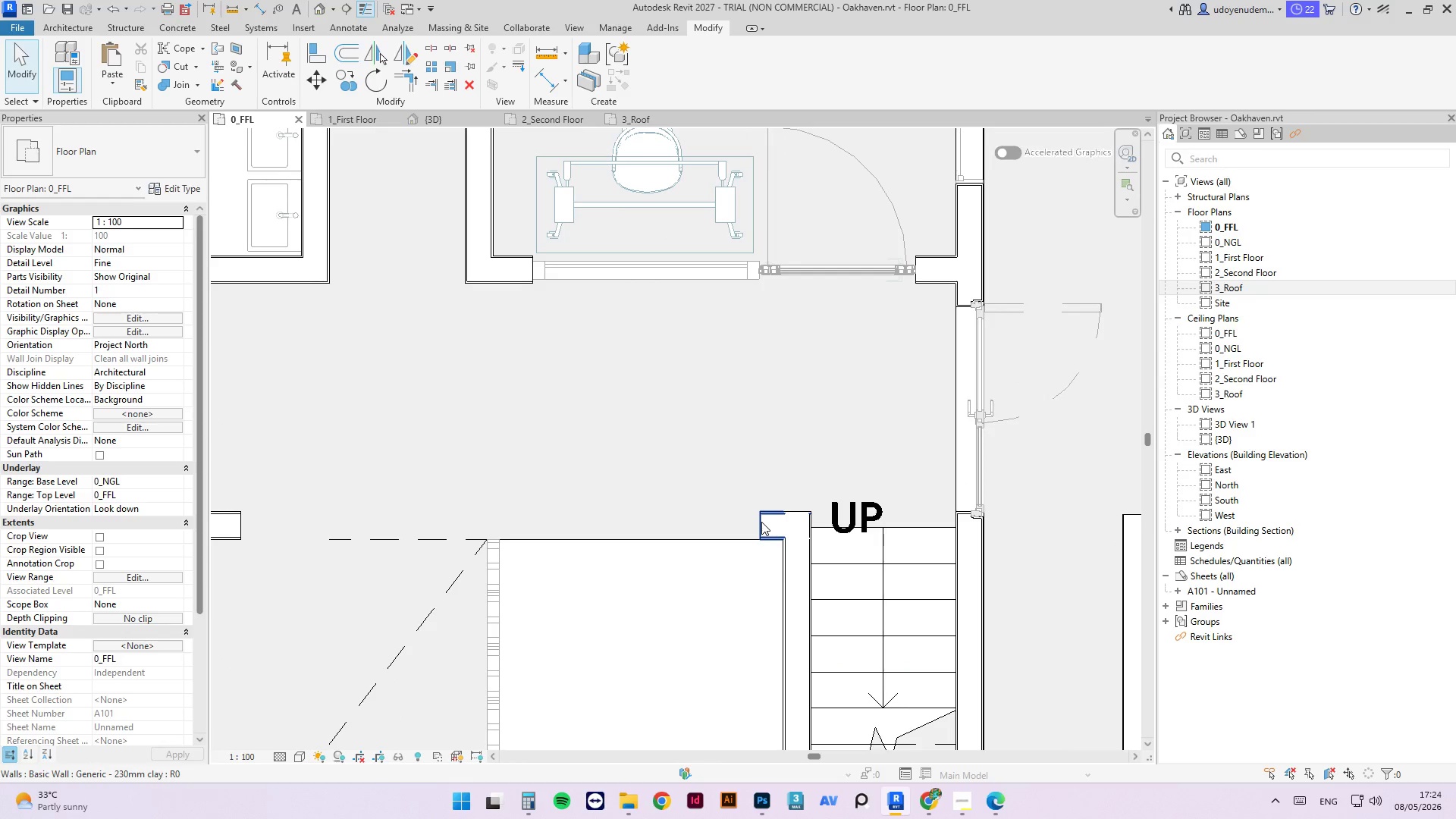 
left_click([357, 126])
 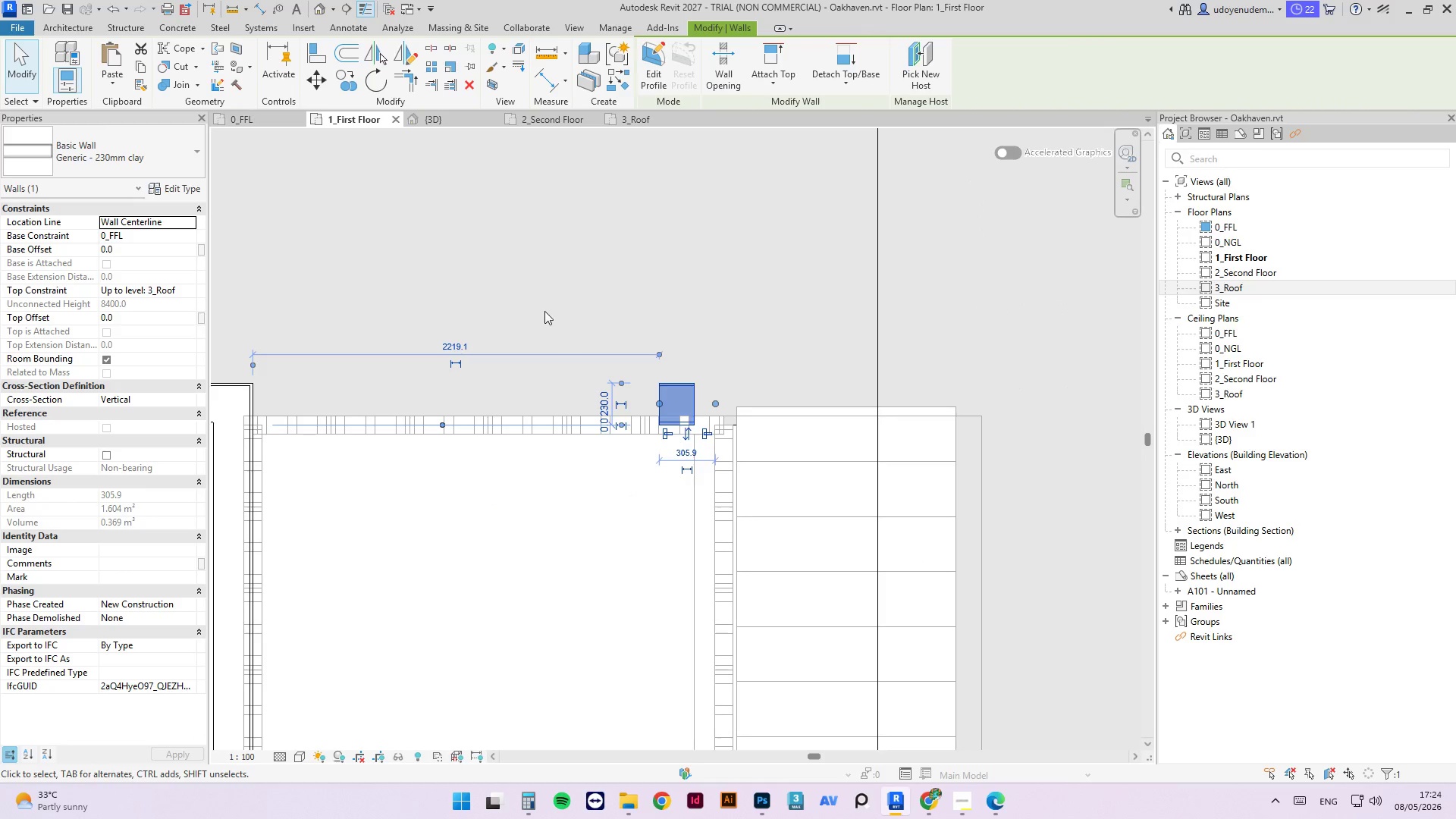 
scroll: coordinate [629, 372], scroll_direction: up, amount: 3.0
 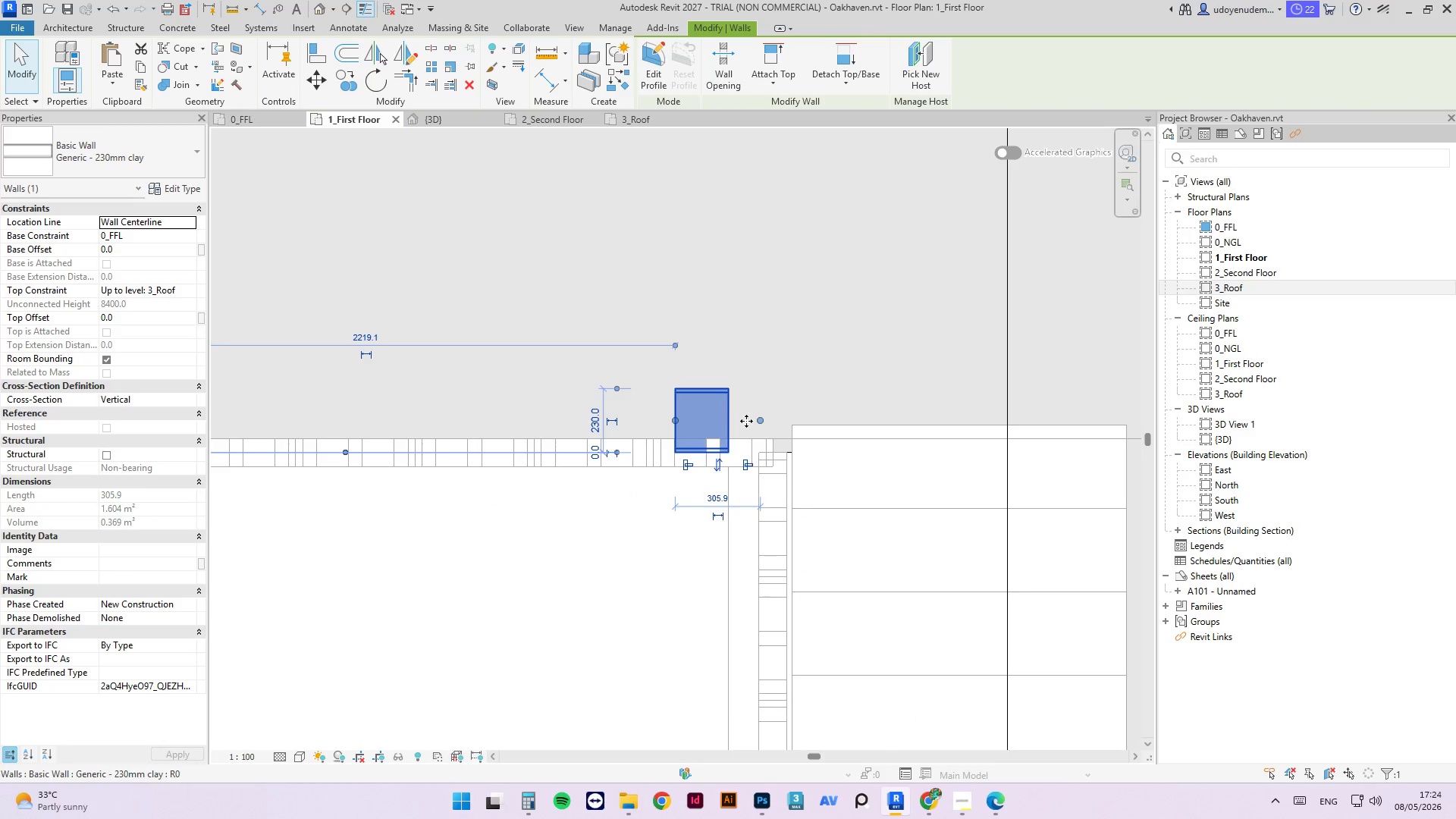 
key(Escape)
 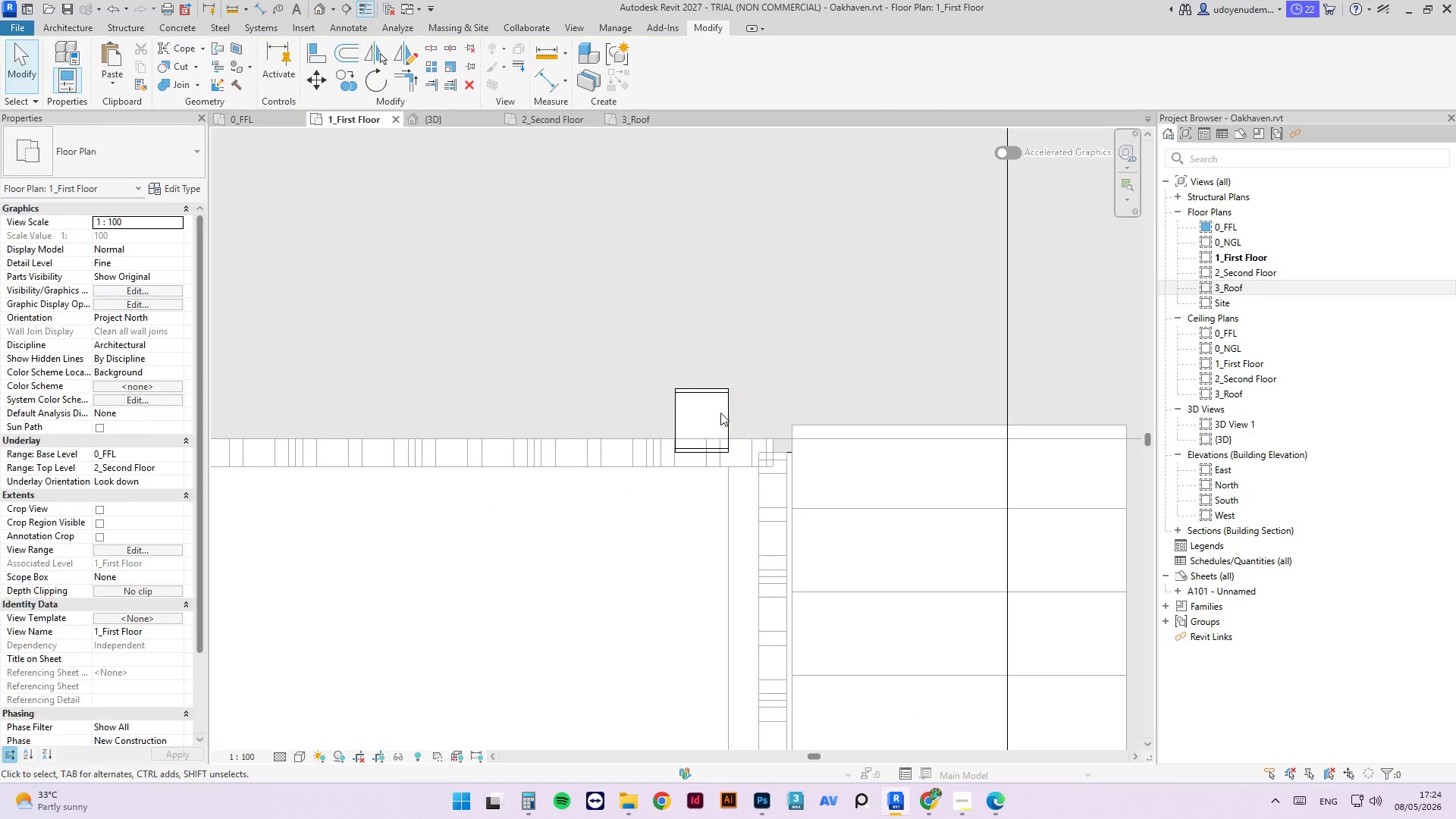 
key(Escape)
 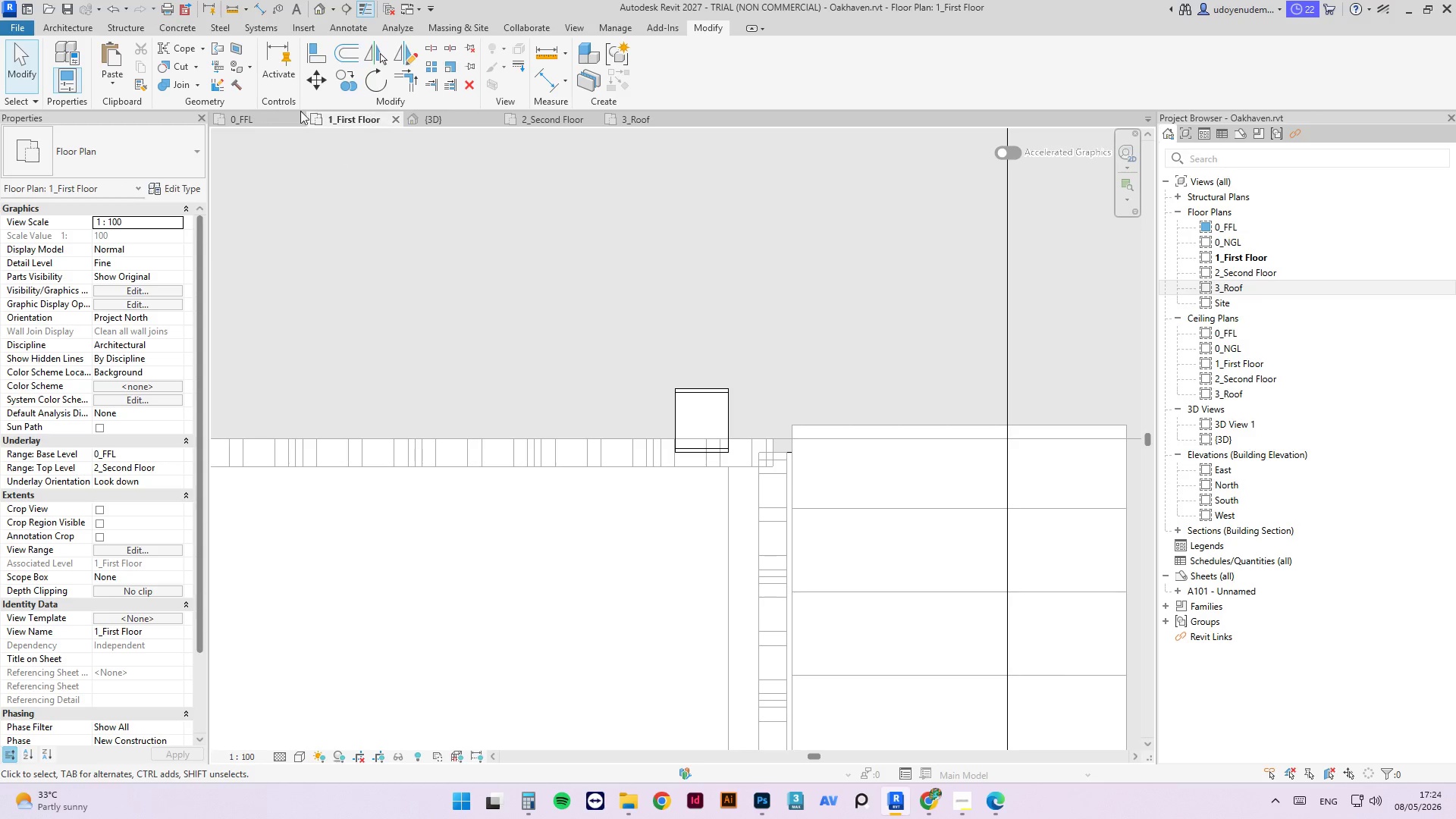 
left_click([260, 123])
 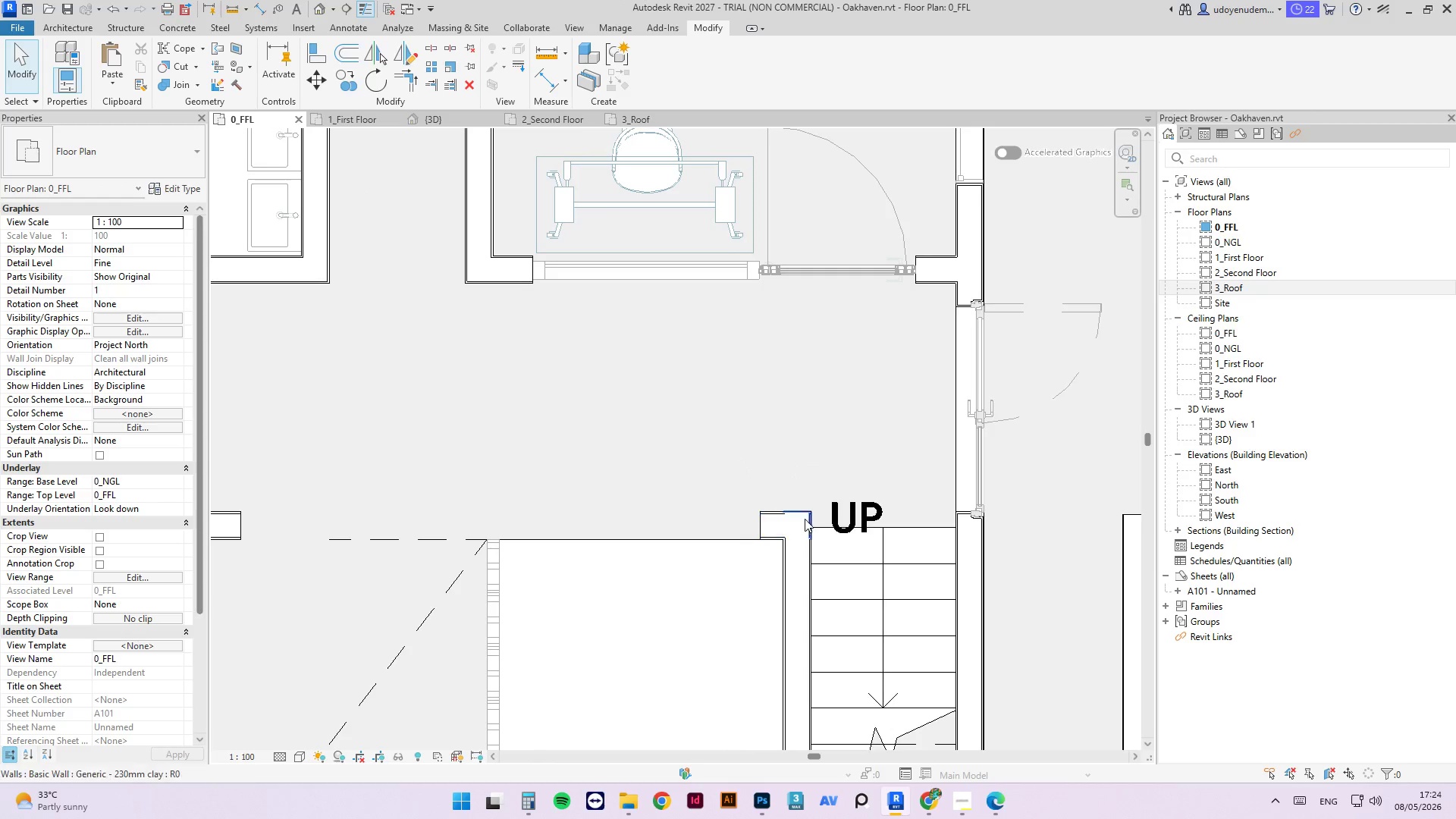 
left_click([805, 519])
 